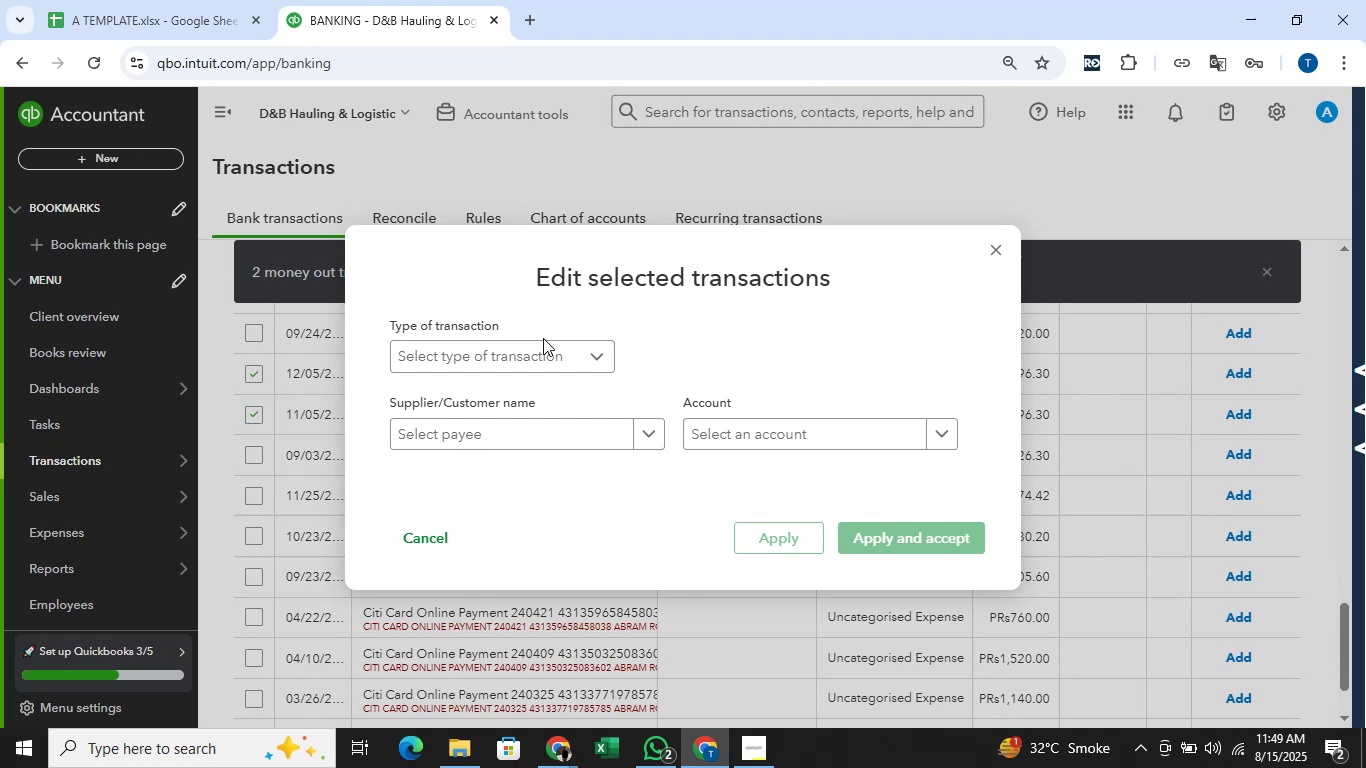 
left_click([541, 350])
 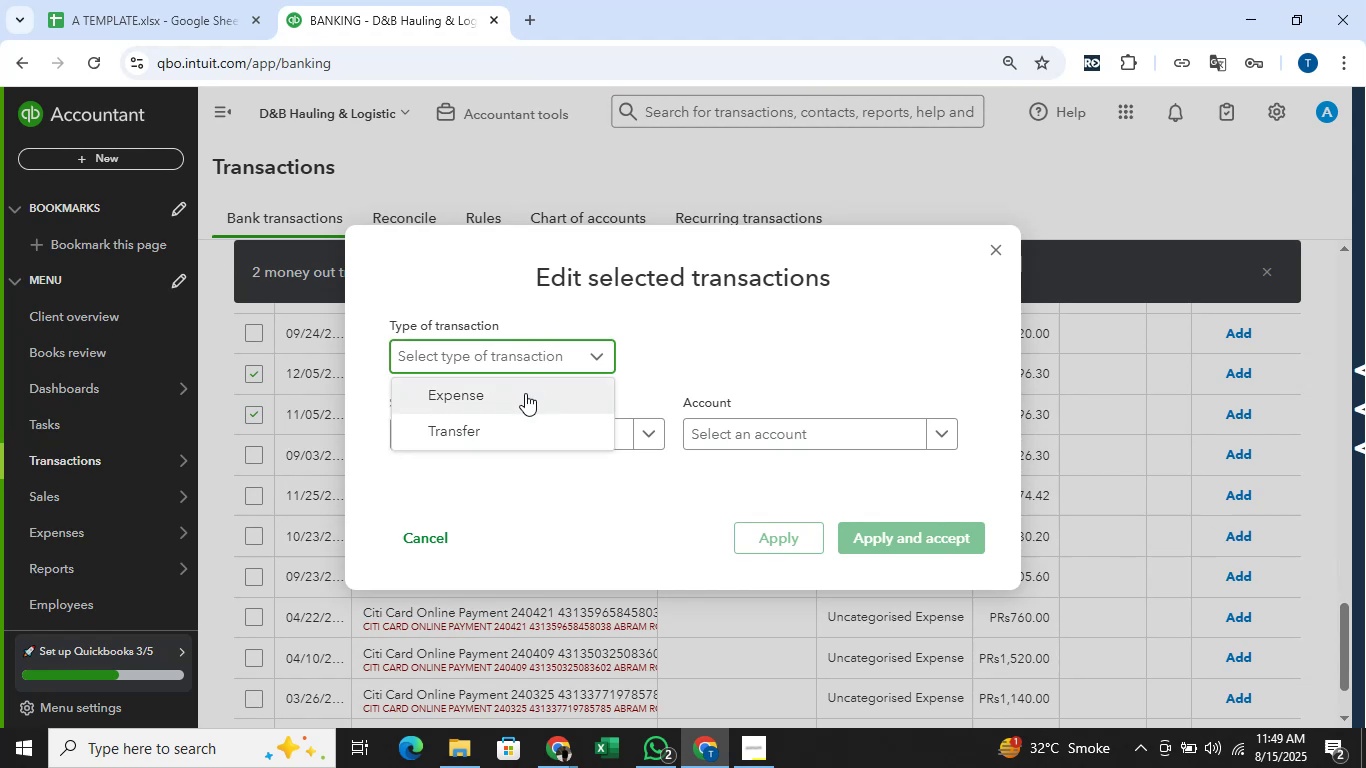 
left_click([518, 399])
 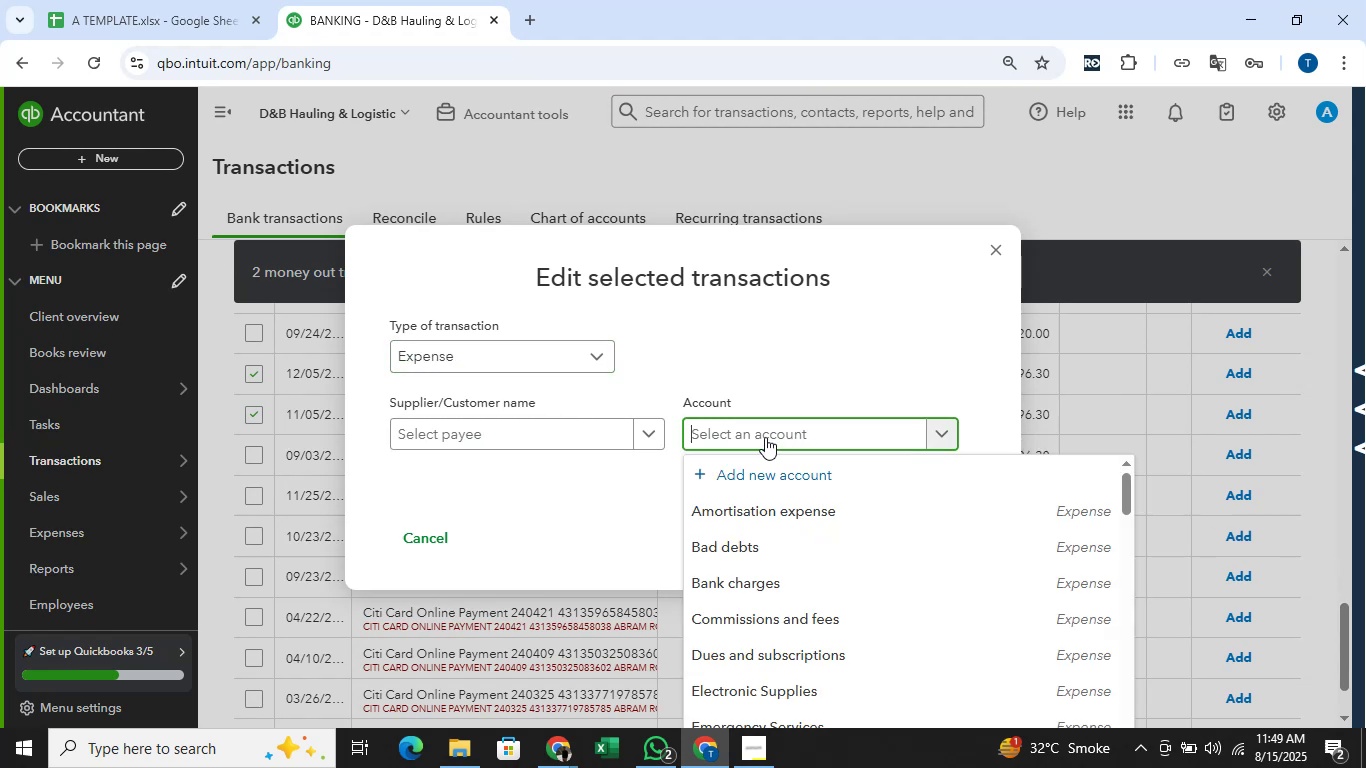 
type(ren)
 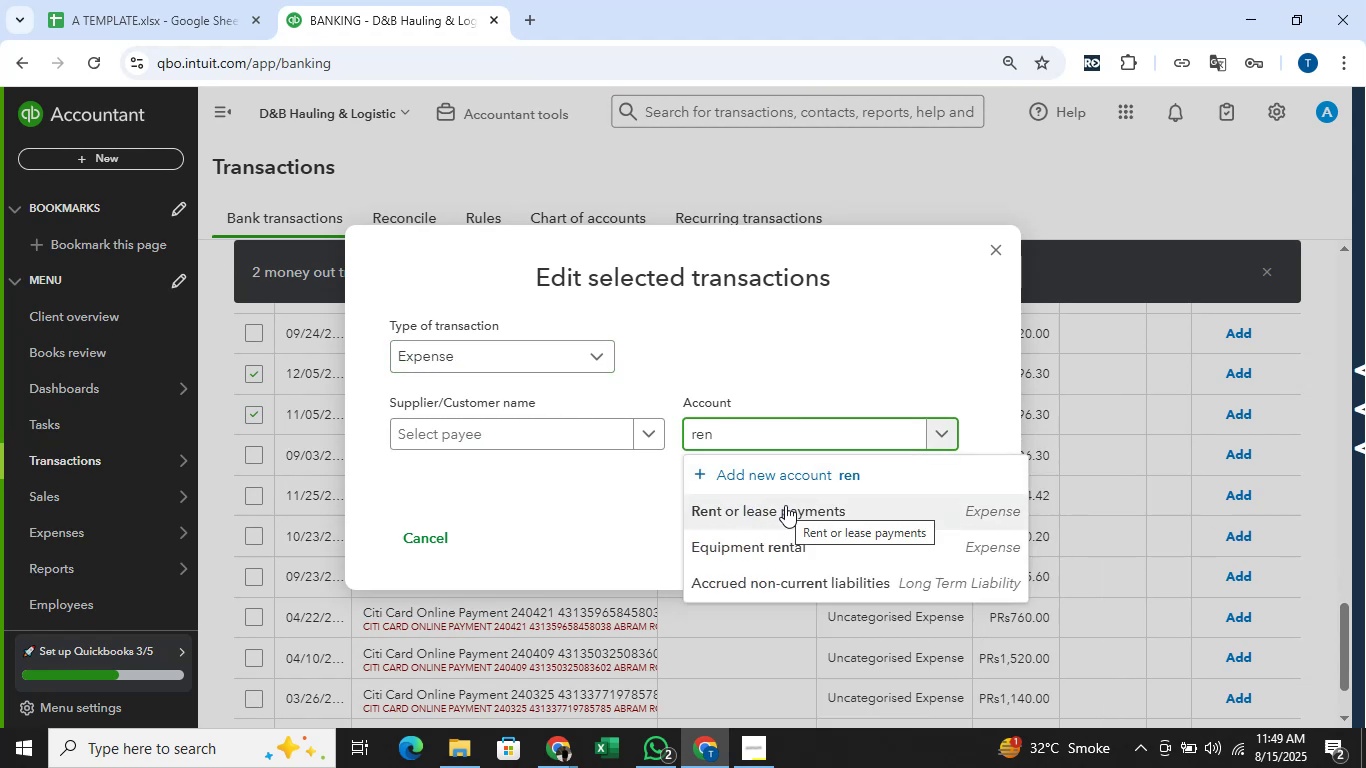 
wait(6.85)
 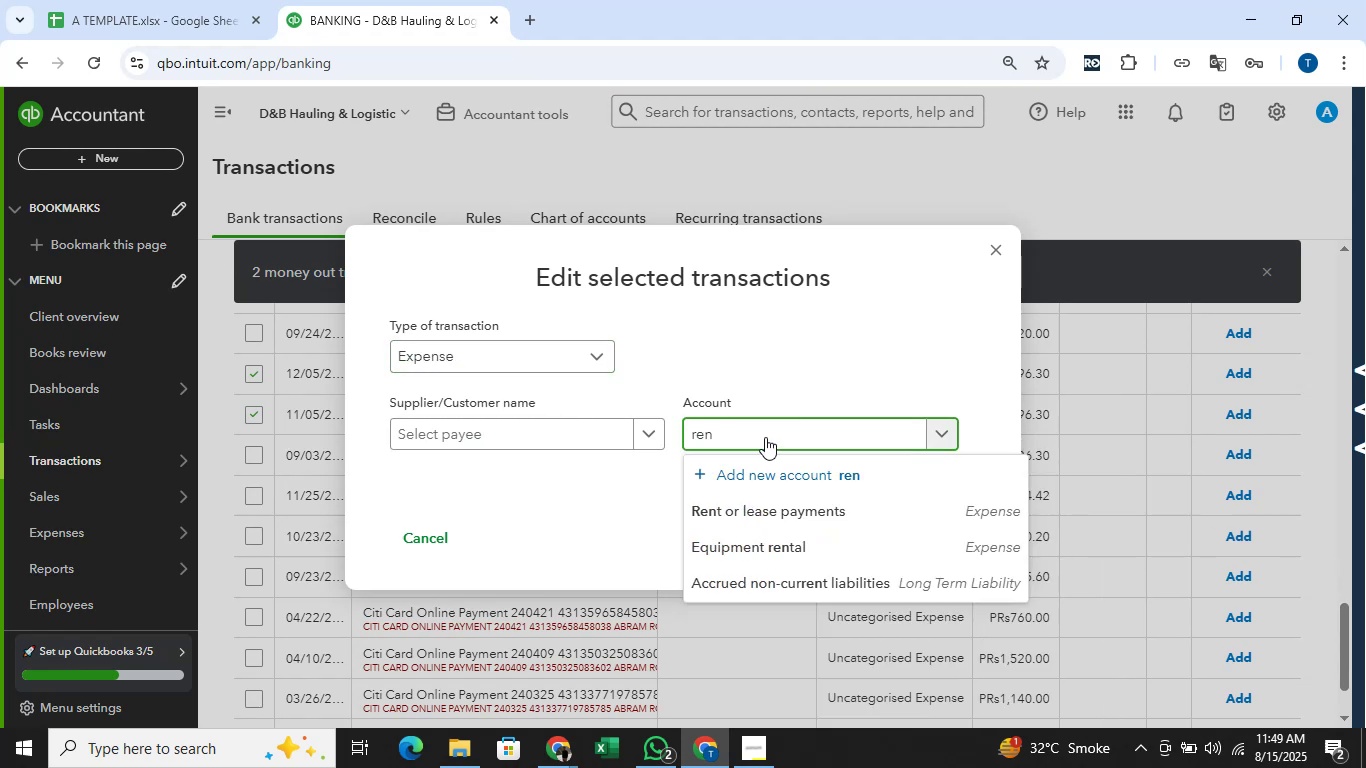 
left_click([807, 547])
 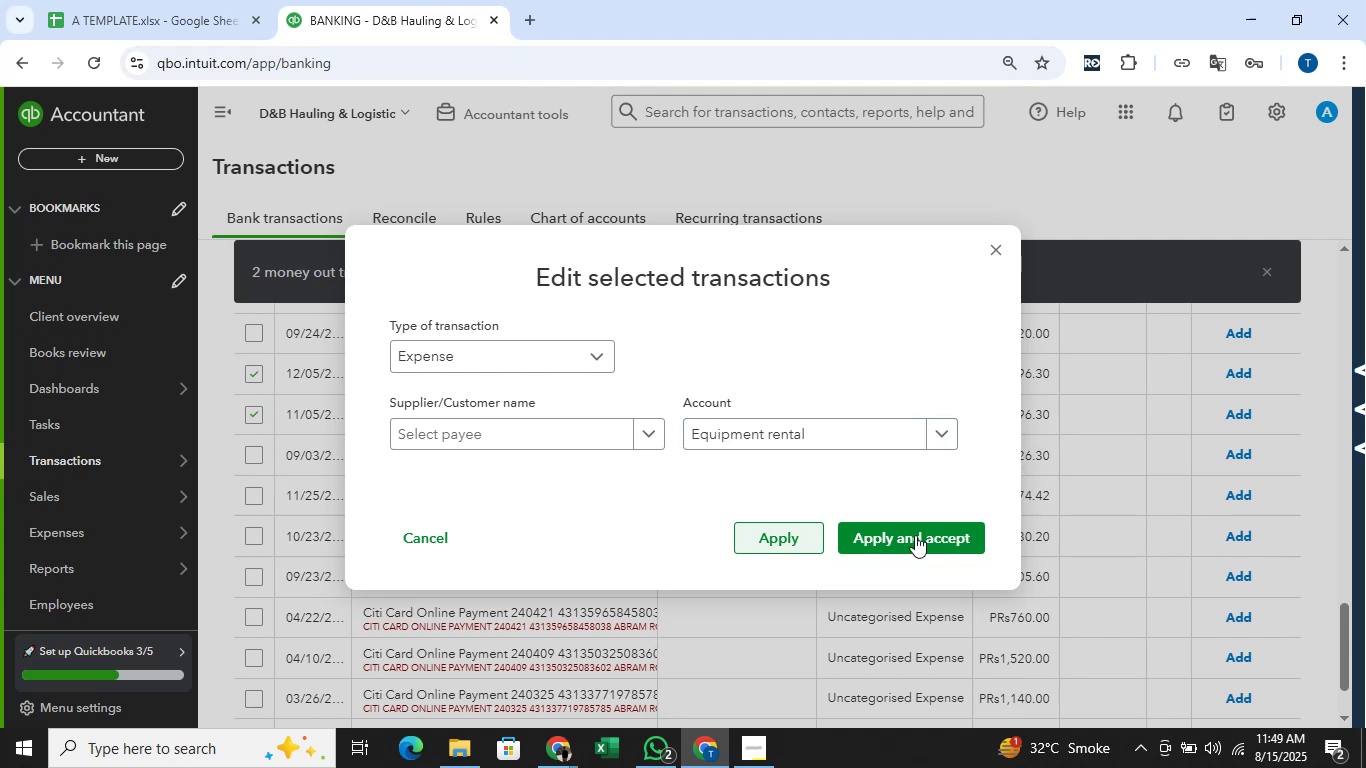 
left_click([922, 535])
 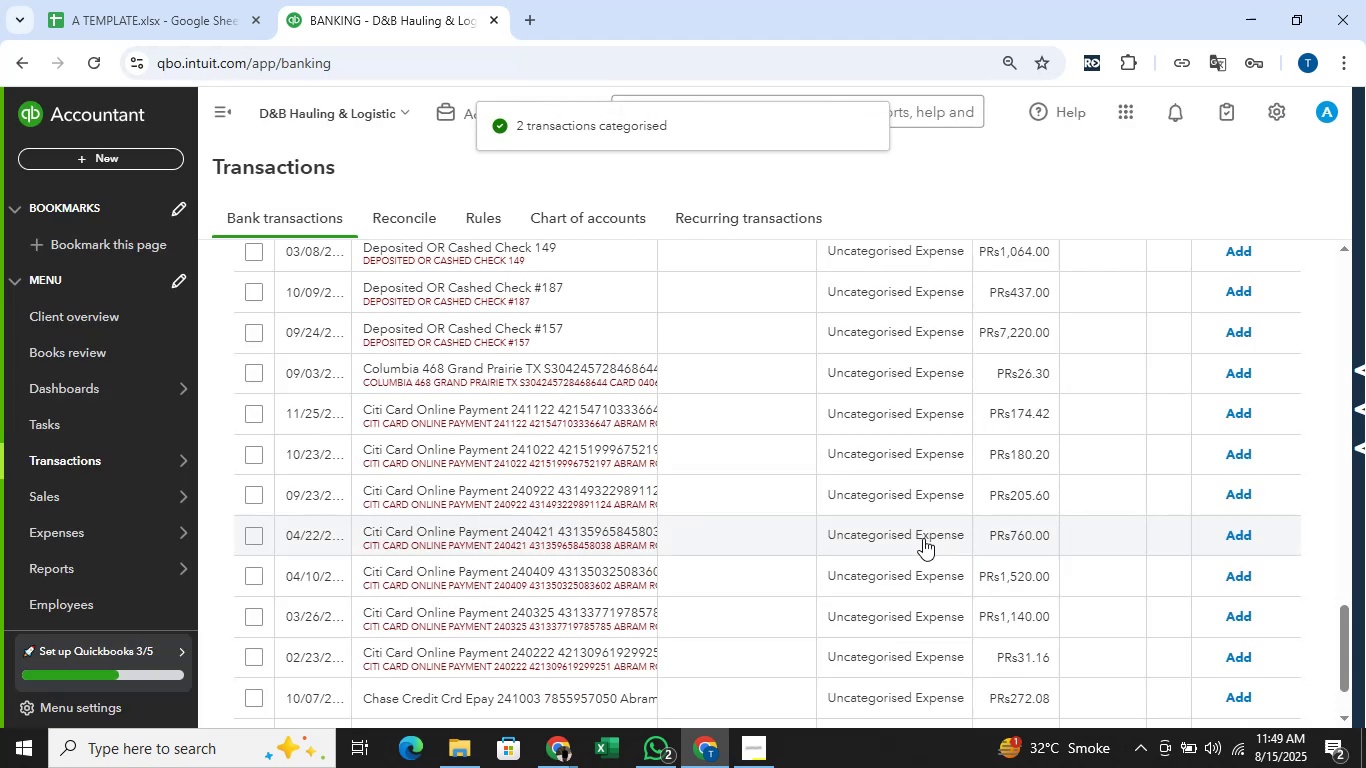 
scroll: coordinate [732, 508], scroll_direction: down, amount: 1.0
 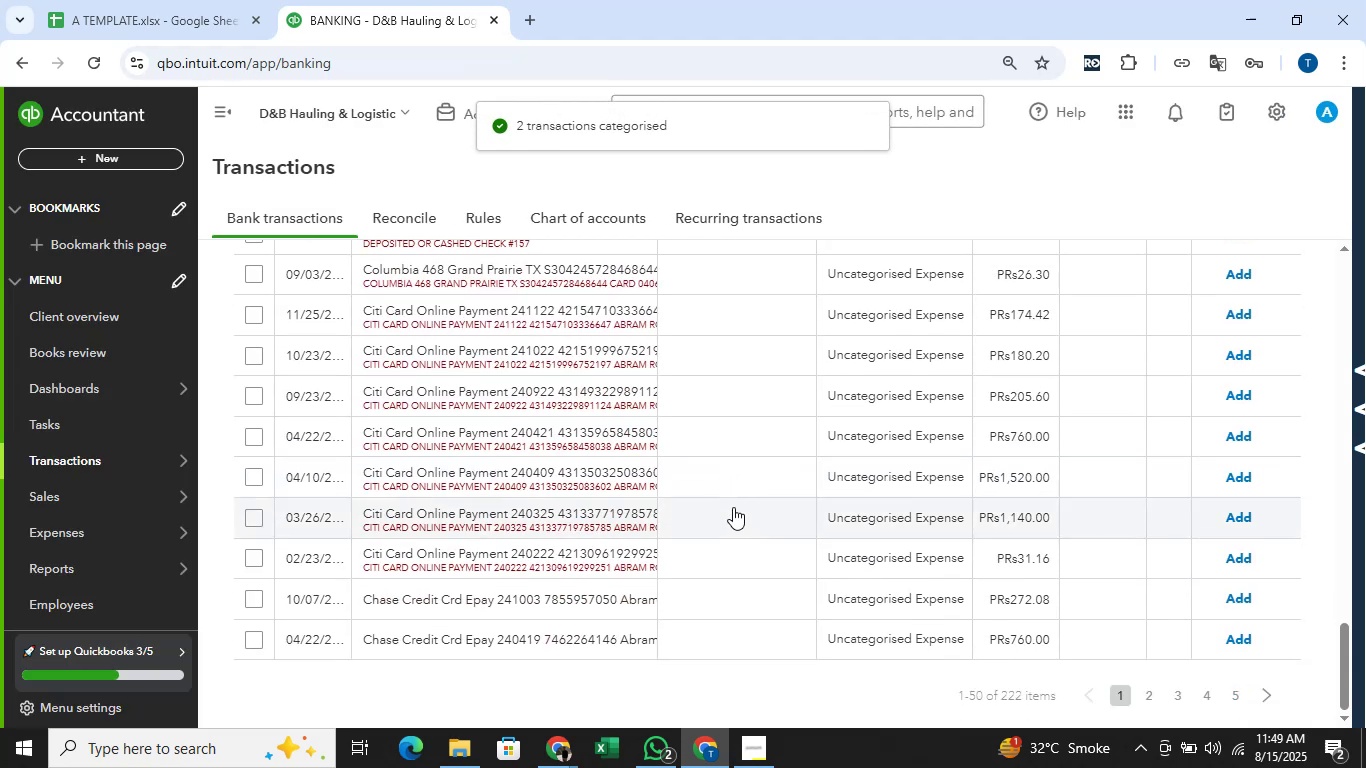 
scroll: coordinate [750, 520], scroll_direction: up, amount: 22.0
 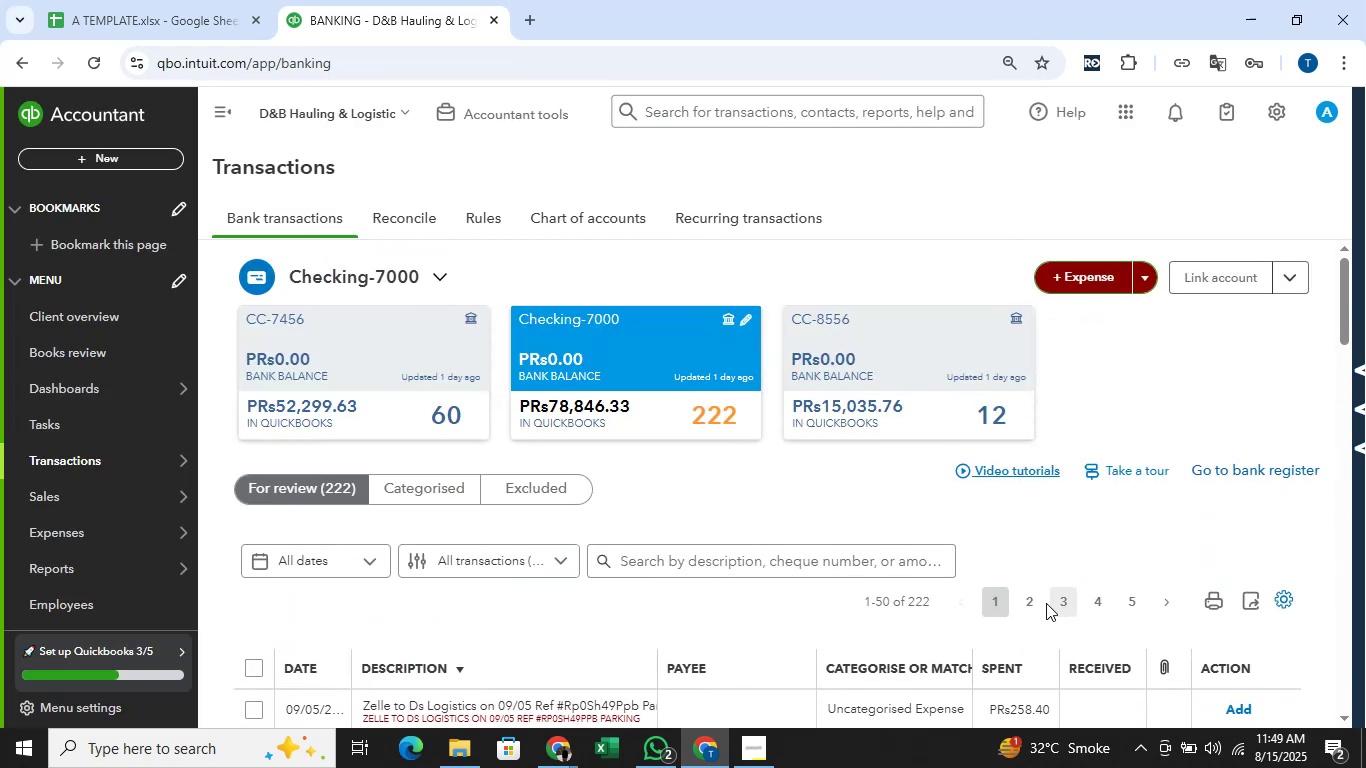 
left_click([1027, 603])
 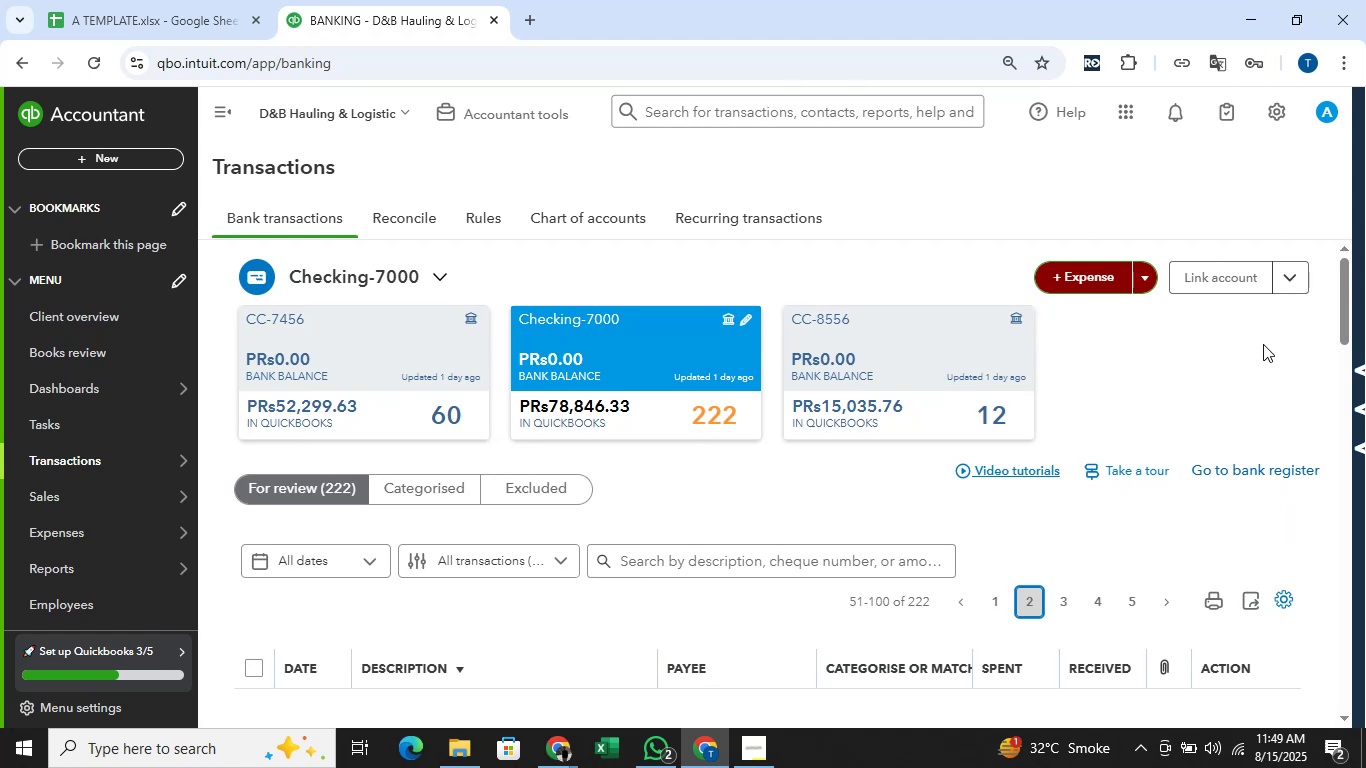 
scroll: coordinate [1273, 343], scroll_direction: down, amount: 6.0
 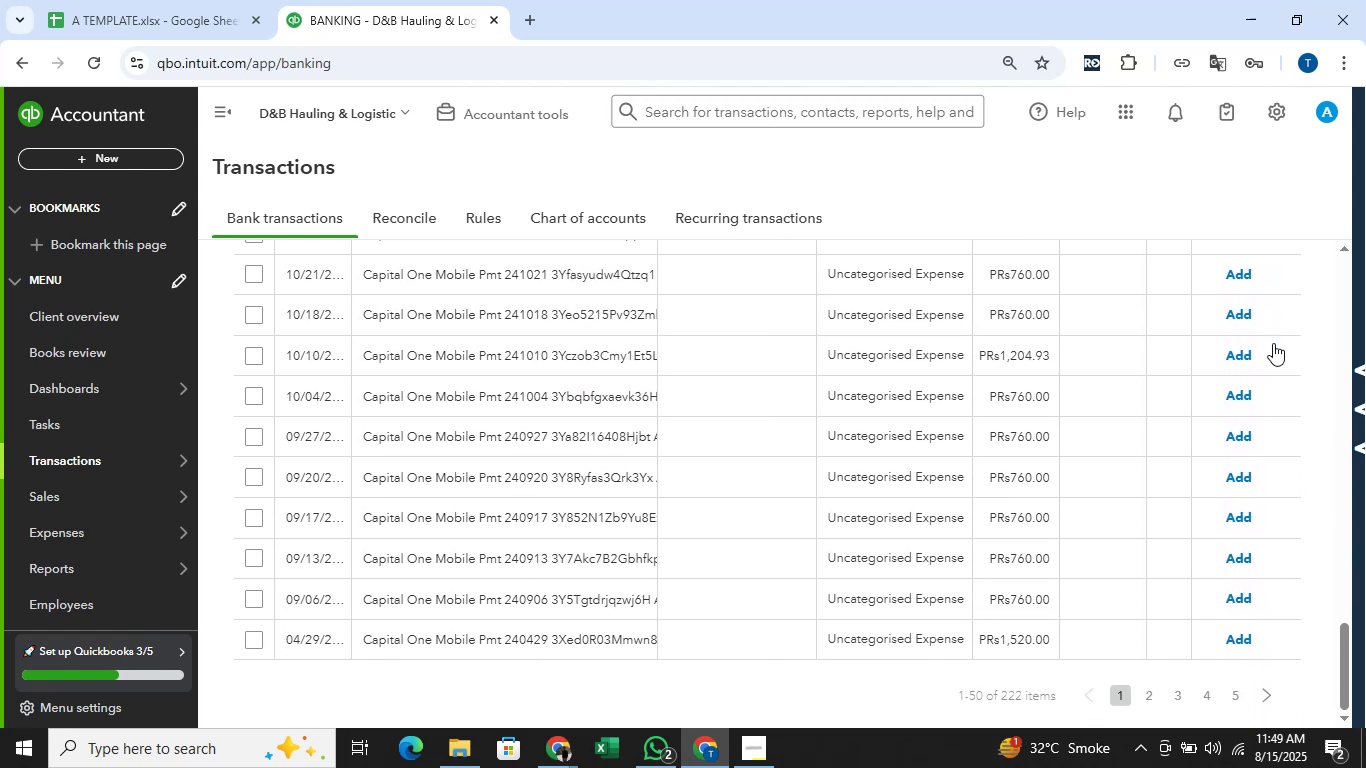 
scroll: coordinate [1273, 343], scroll_direction: up, amount: 21.0
 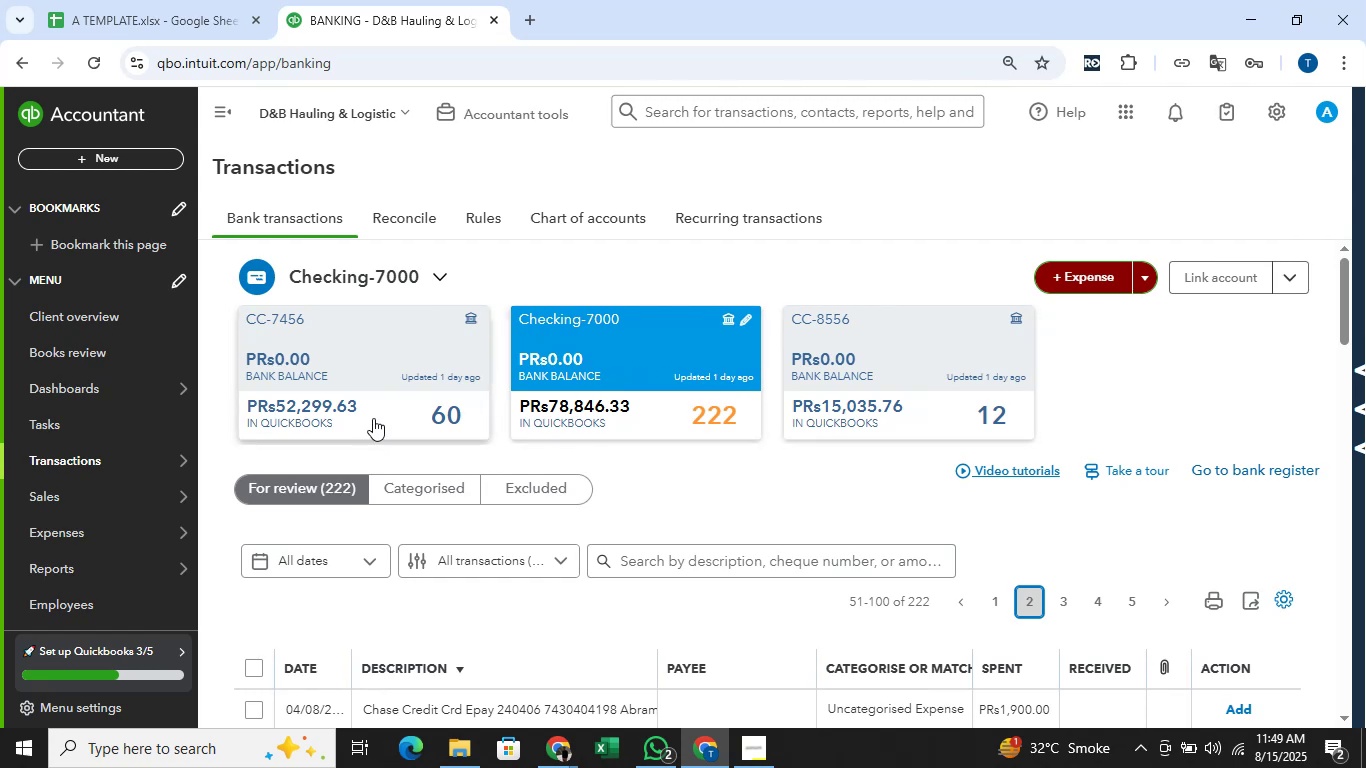 
wait(10.68)
 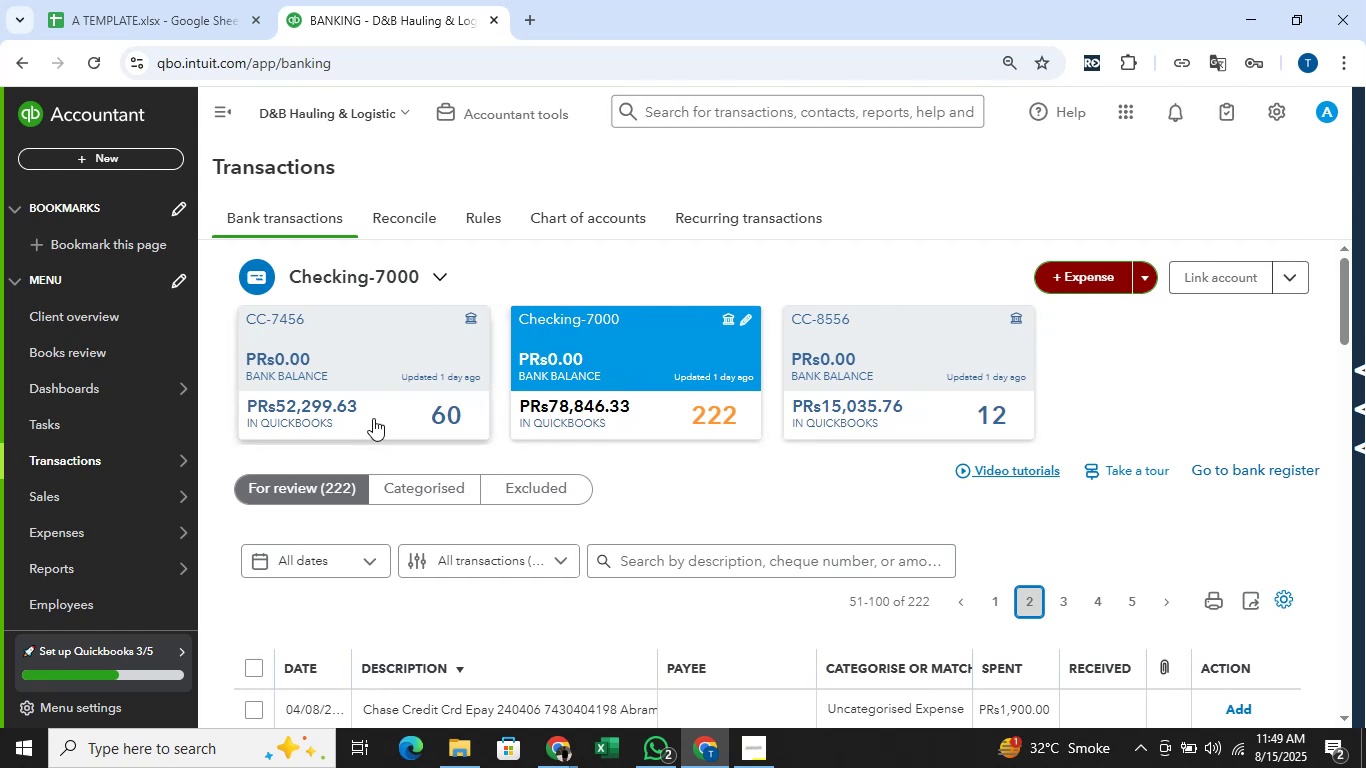 
left_click_drag(start_coordinate=[388, 362], to_coordinate=[387, 368])
 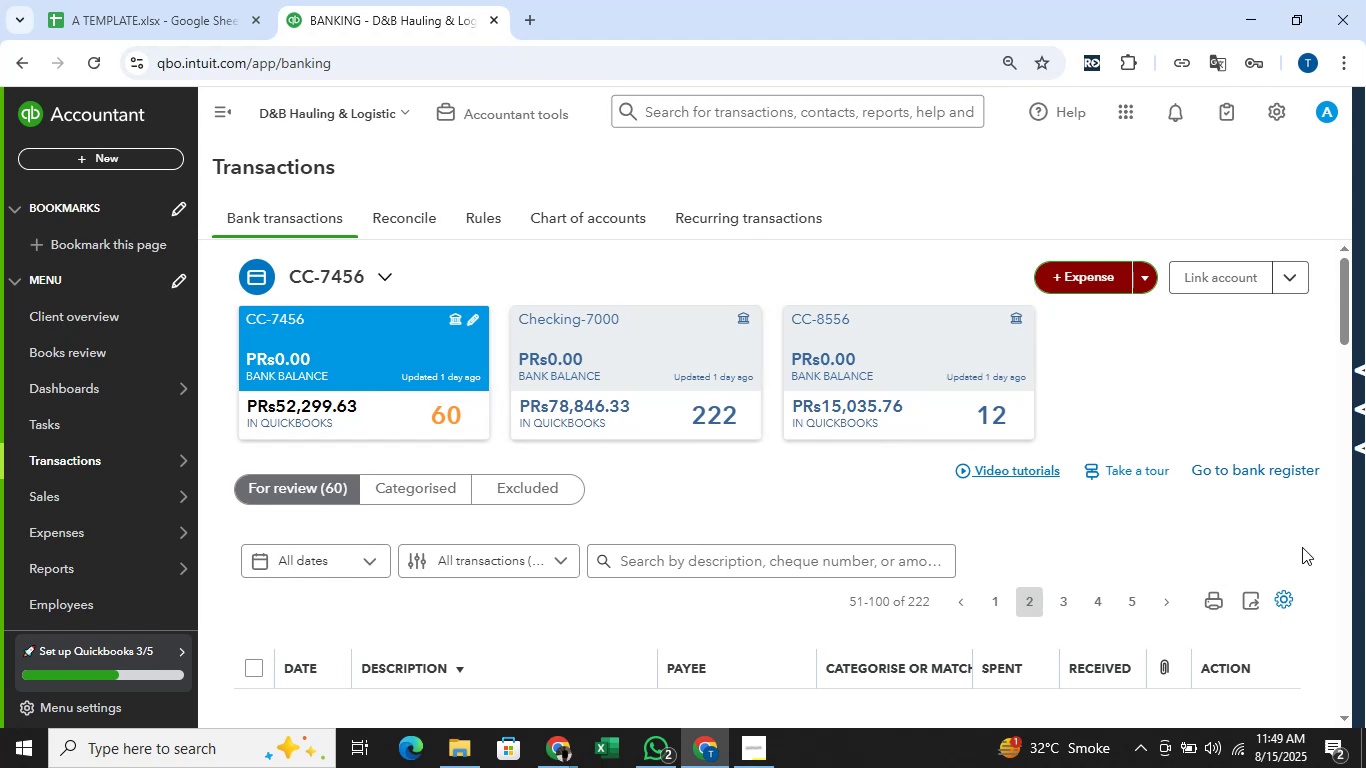 
scroll: coordinate [1120, 538], scroll_direction: up, amount: 1.0
 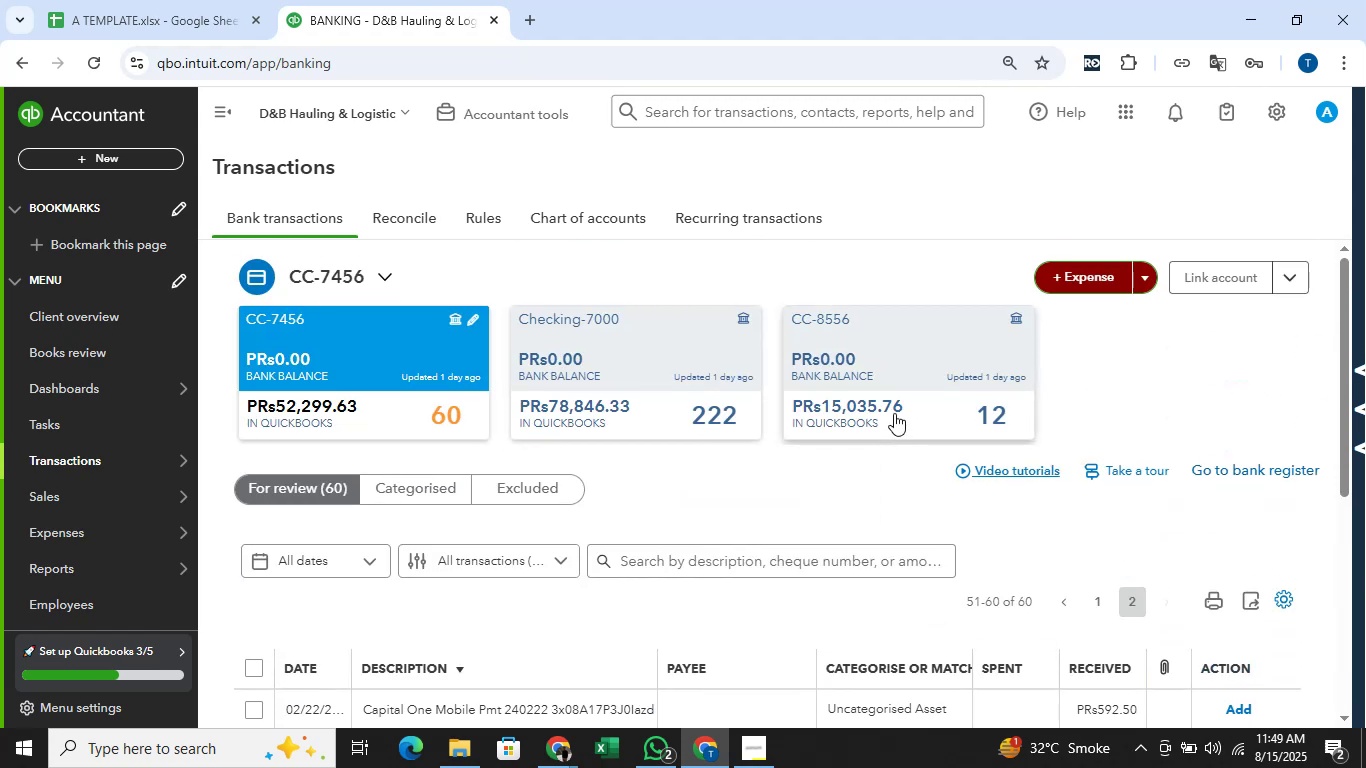 
left_click([887, 361])
 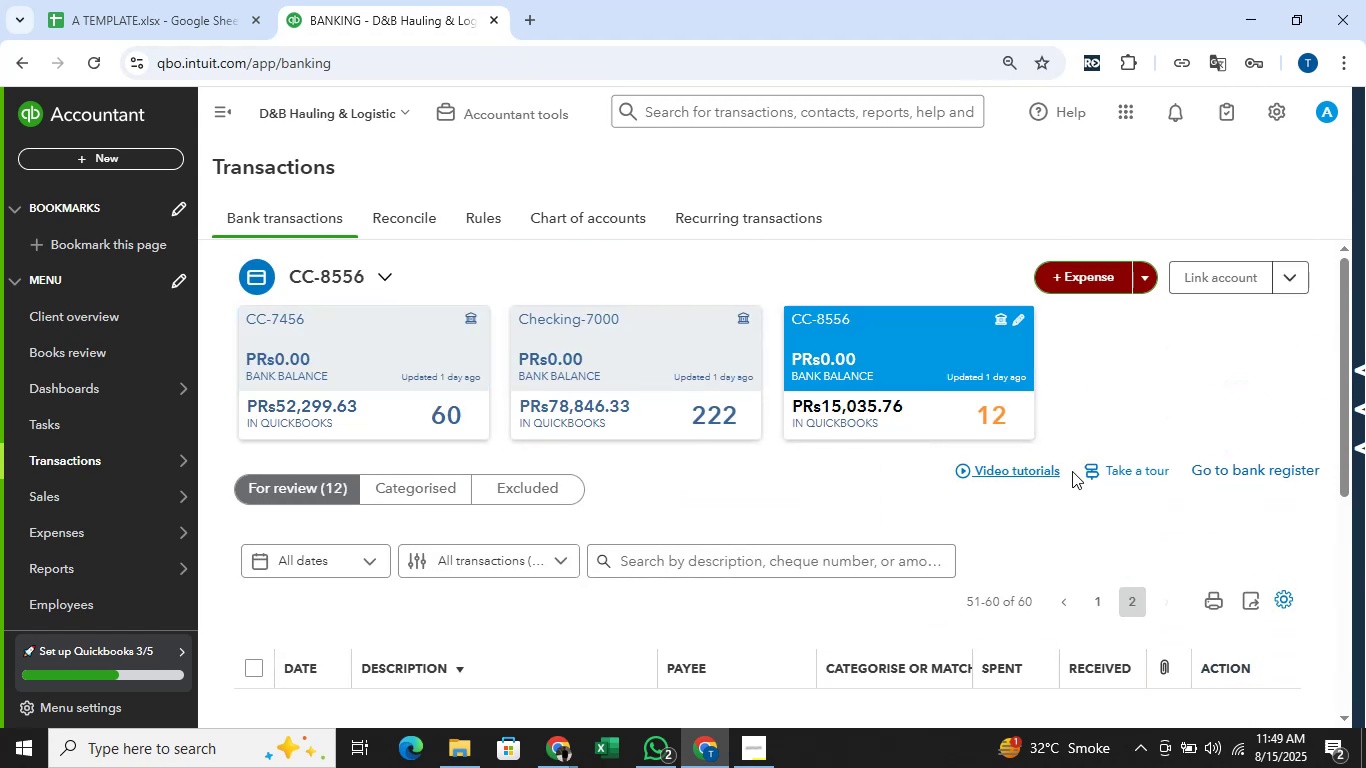 
scroll: coordinate [1083, 477], scroll_direction: down, amount: 6.0
 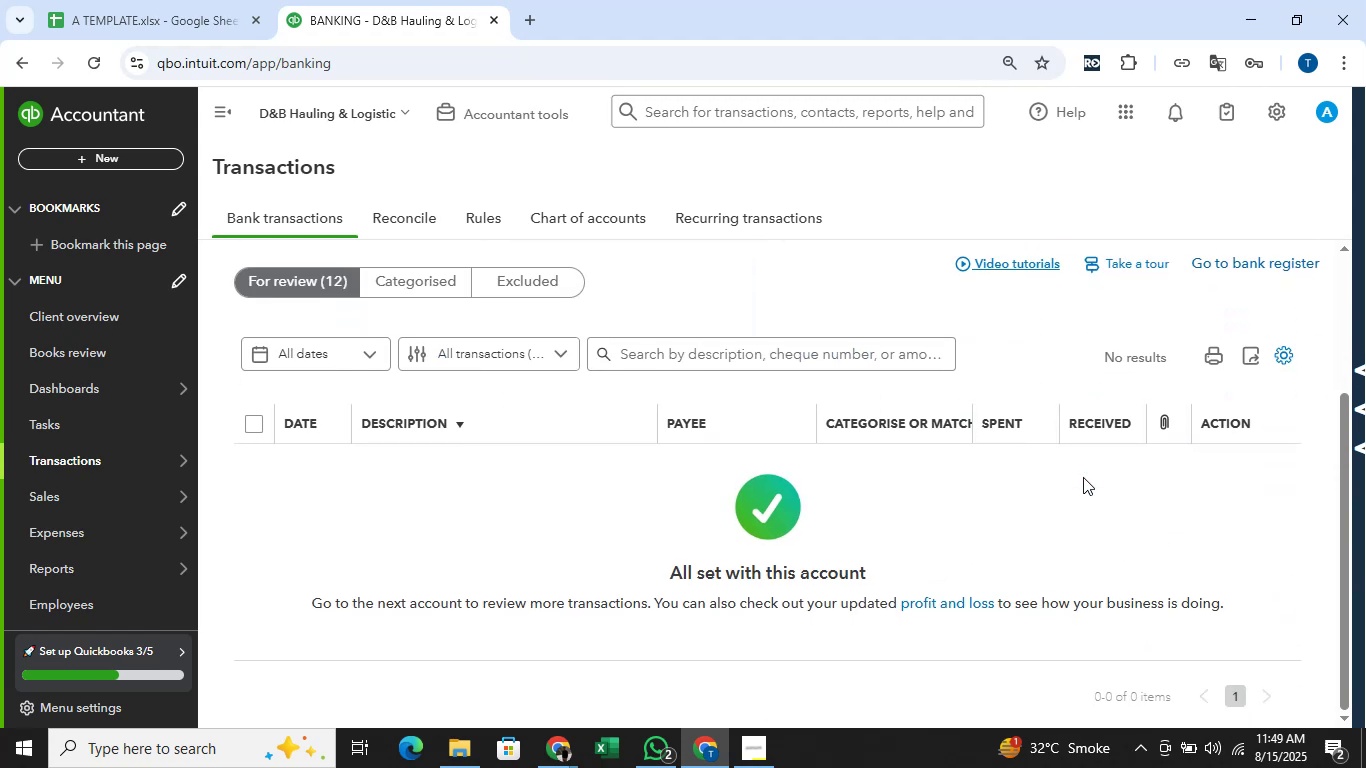 
scroll: coordinate [1085, 478], scroll_direction: up, amount: 4.0
 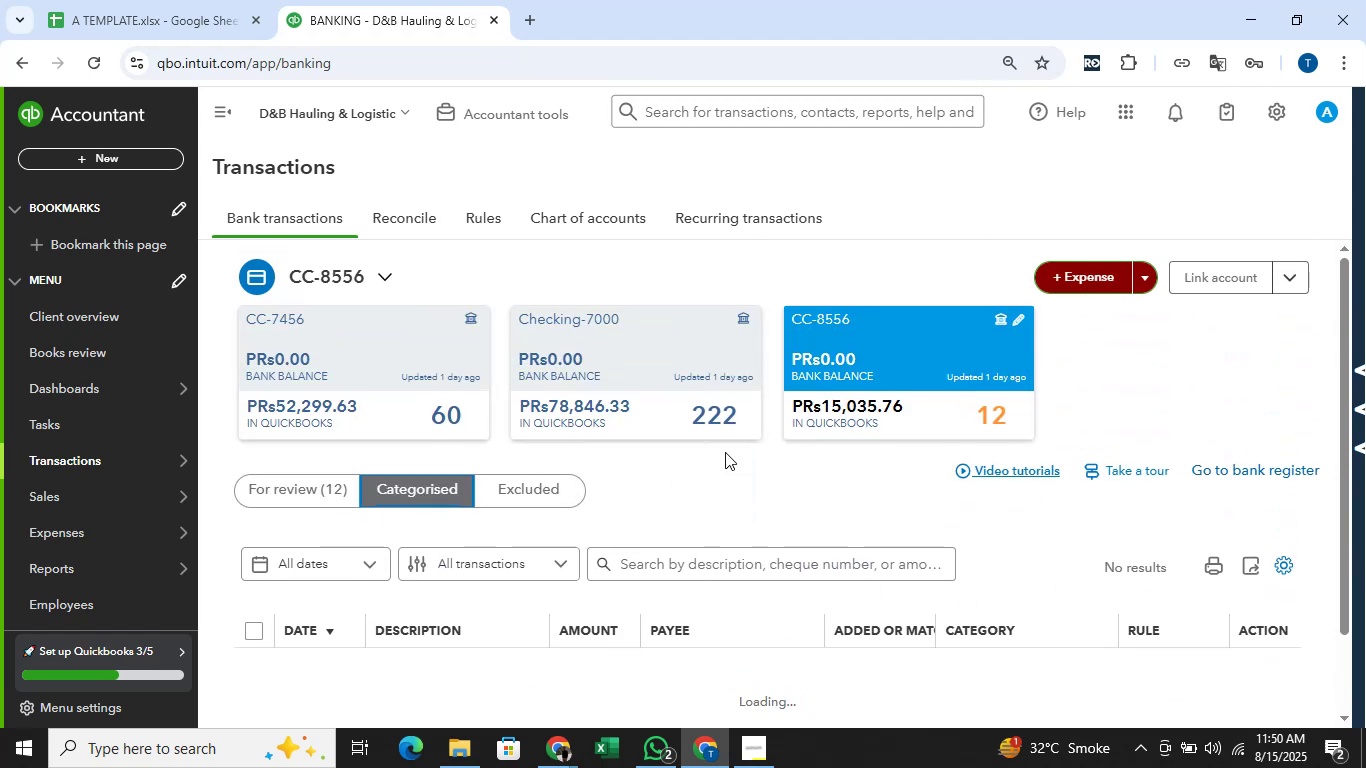 
scroll: coordinate [1048, 470], scroll_direction: down, amount: 4.0
 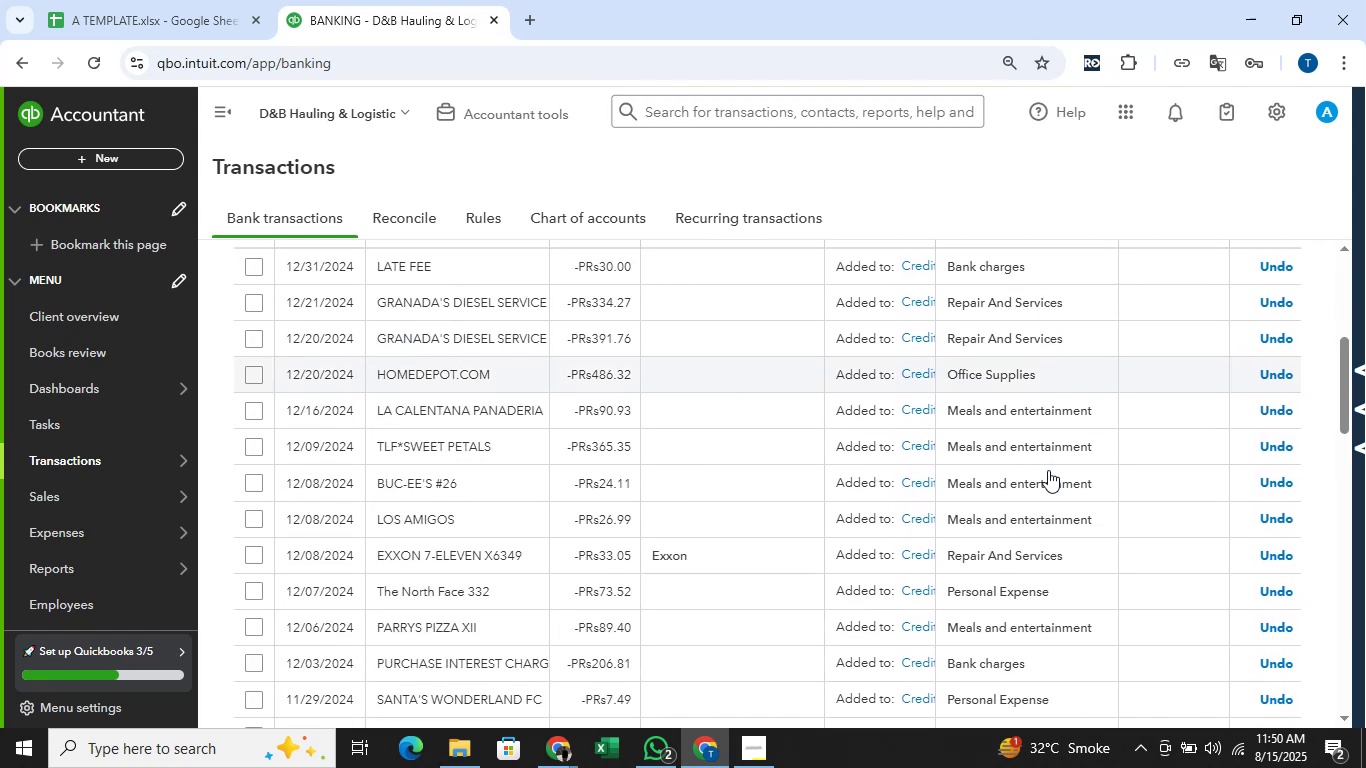 
scroll: coordinate [1048, 470], scroll_direction: up, amount: 2.0
 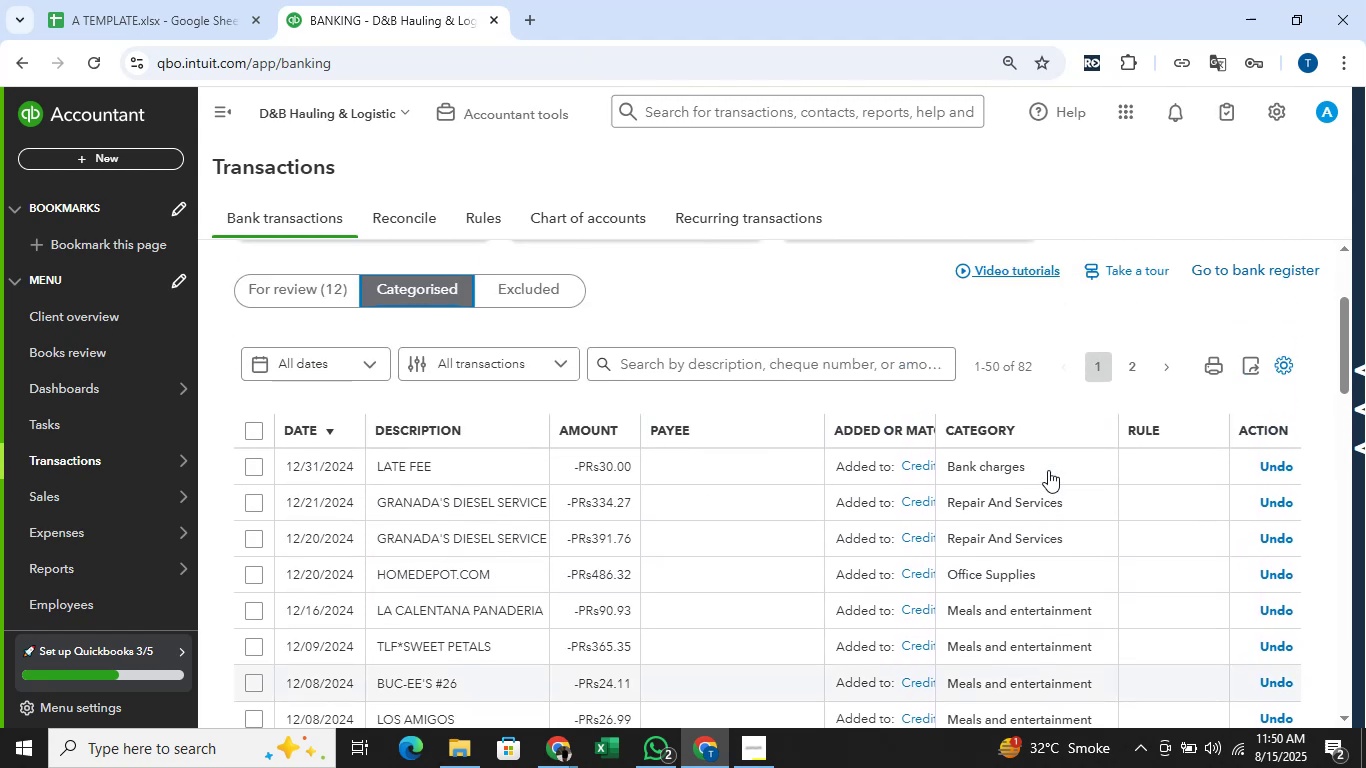 
scroll: coordinate [1210, 490], scroll_direction: down, amount: 10.0
 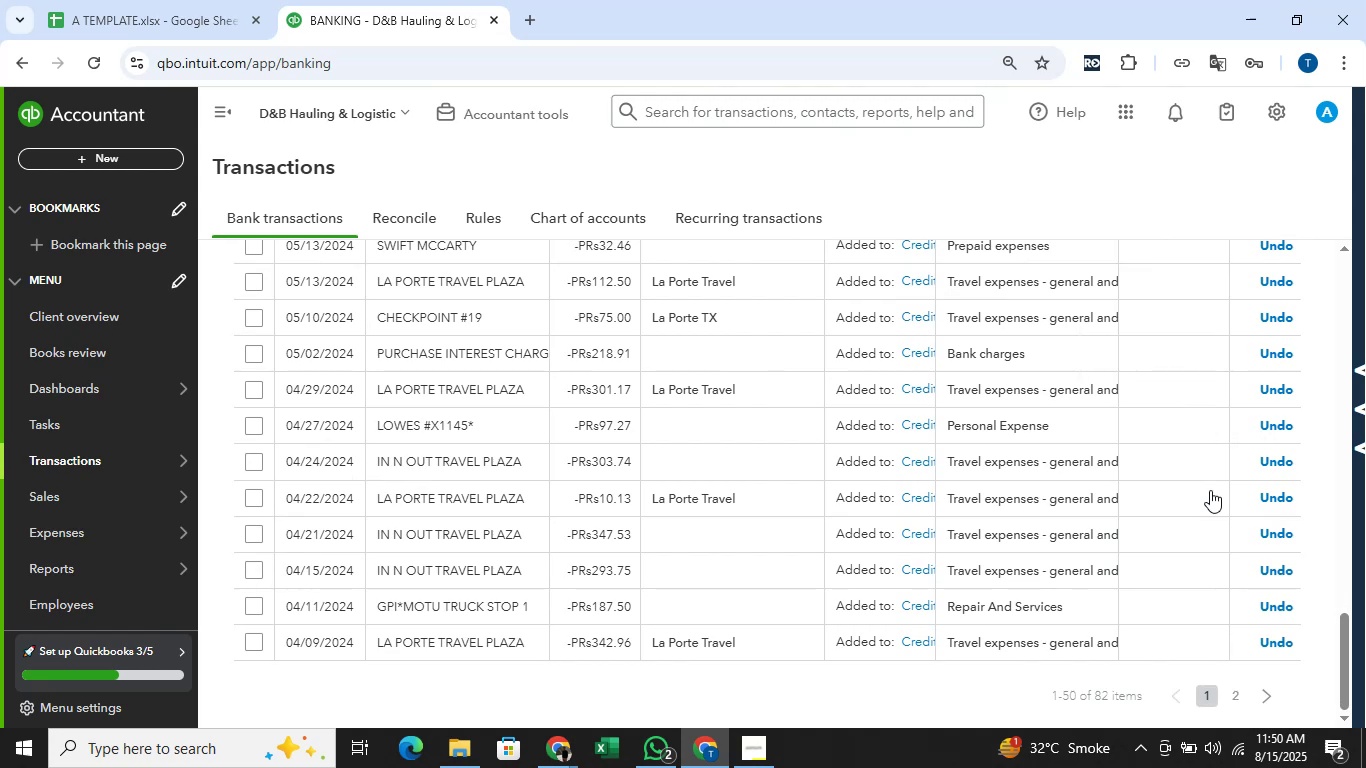 
scroll: coordinate [1210, 490], scroll_direction: up, amount: 19.0
 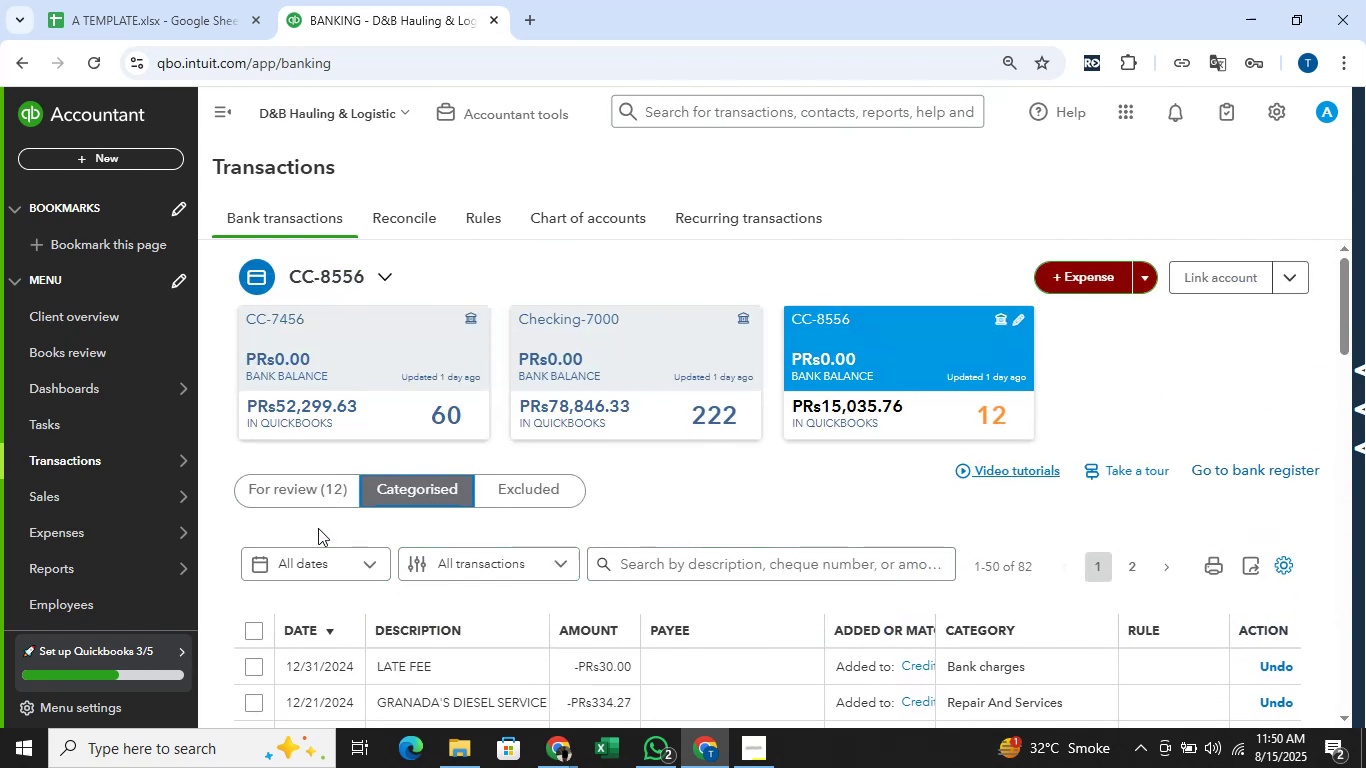 
left_click([328, 492])
 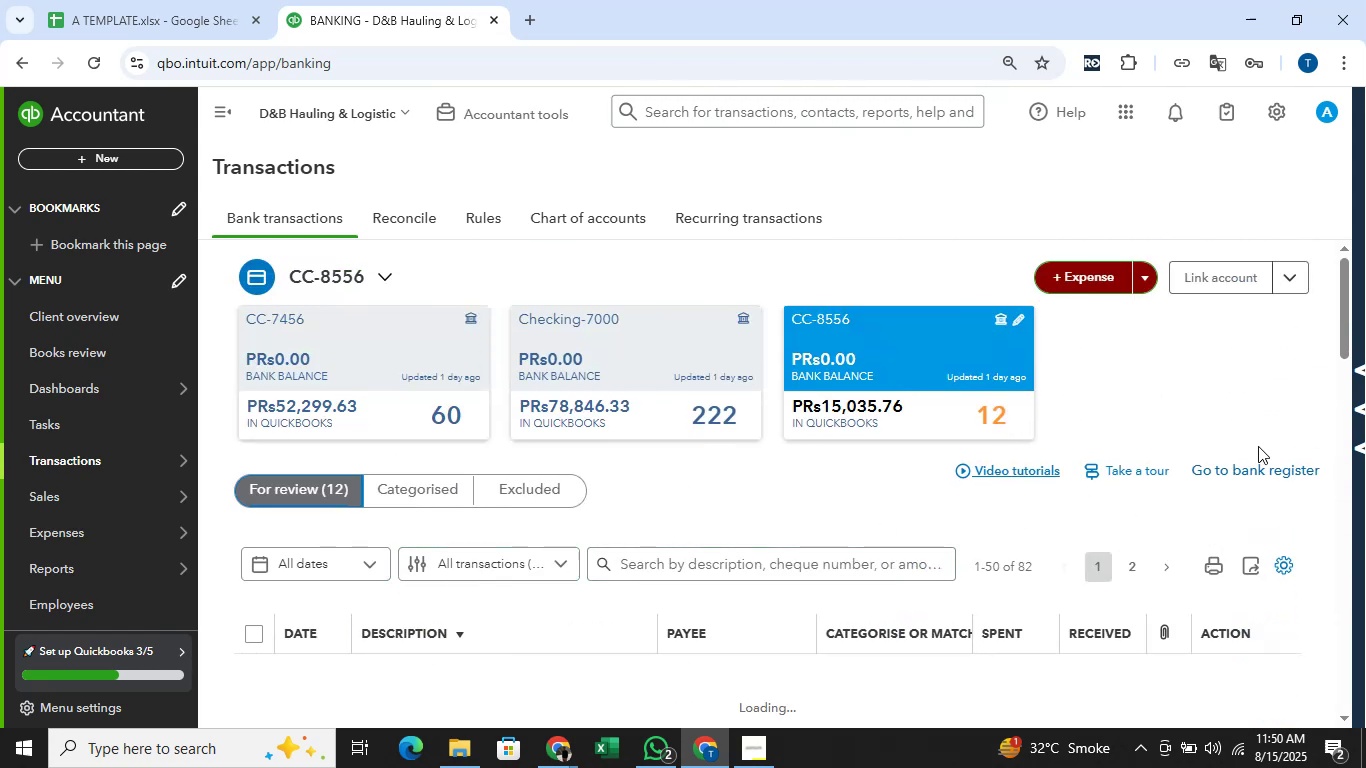 
scroll: coordinate [1257, 453], scroll_direction: down, amount: 7.0
 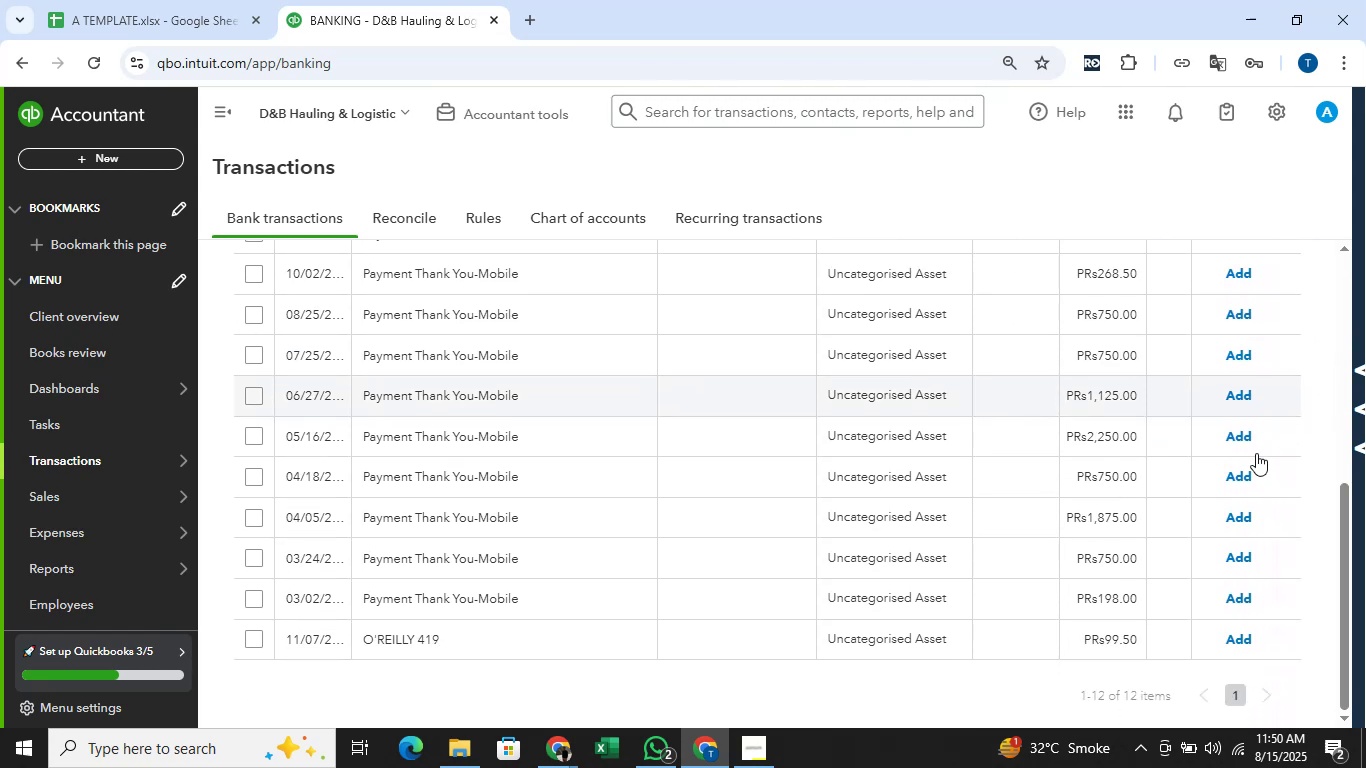 
scroll: coordinate [1260, 440], scroll_direction: up, amount: 5.0
 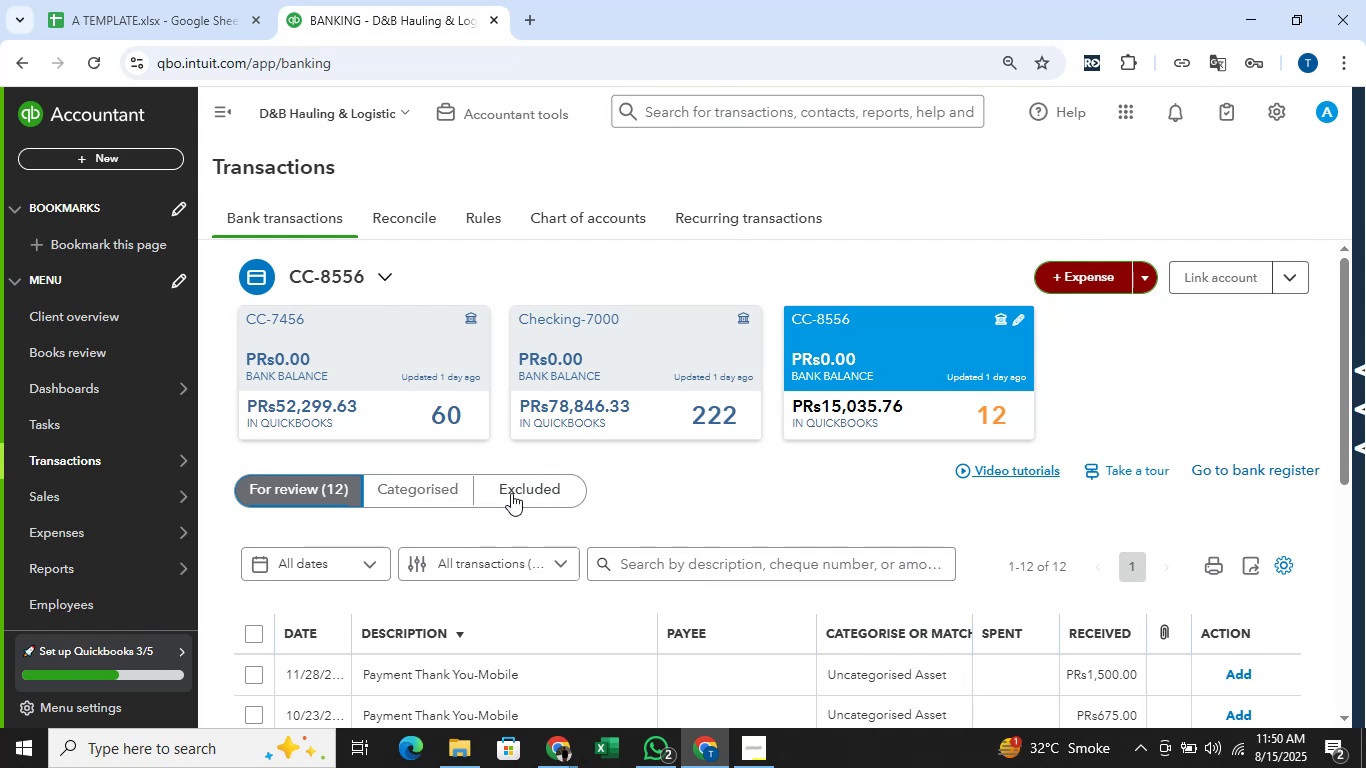 
scroll: coordinate [1229, 467], scroll_direction: down, amount: 2.0
 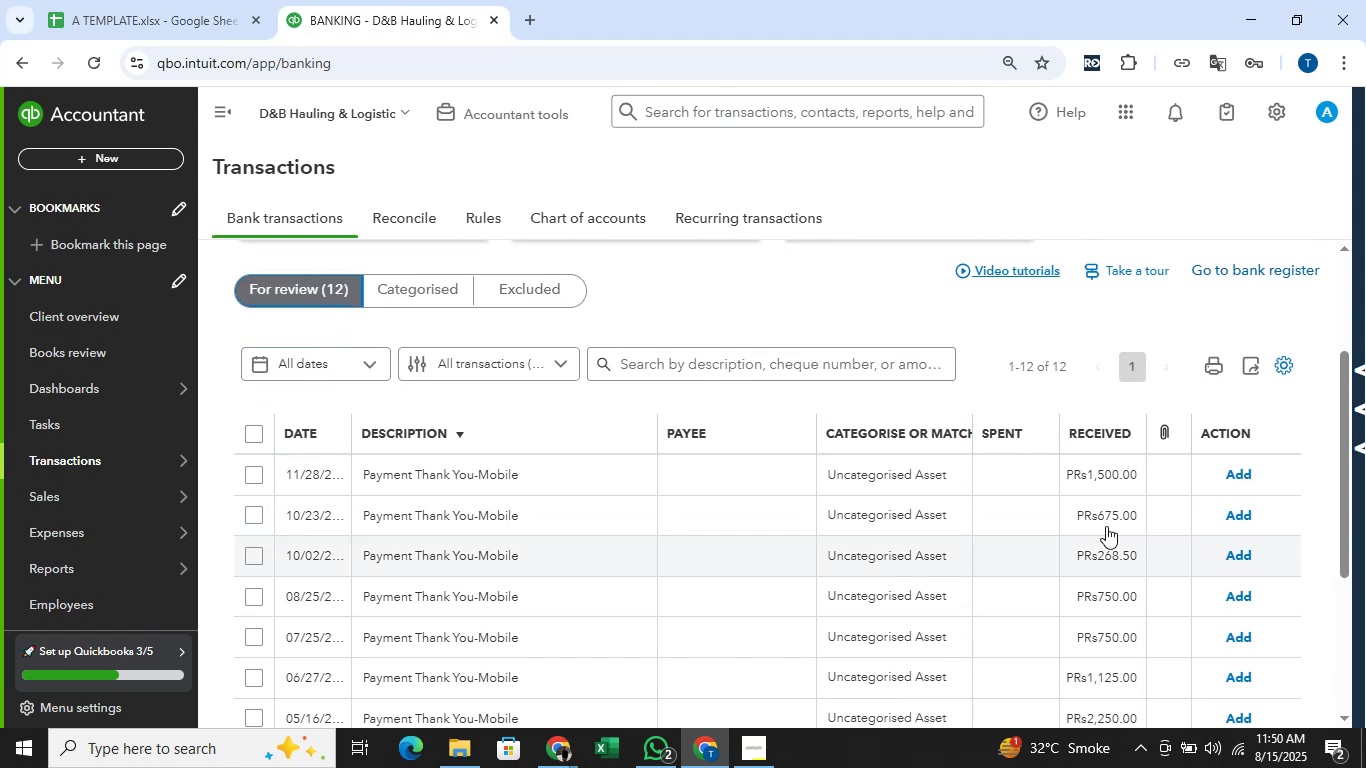 
scroll: coordinate [1035, 543], scroll_direction: up, amount: 2.0
 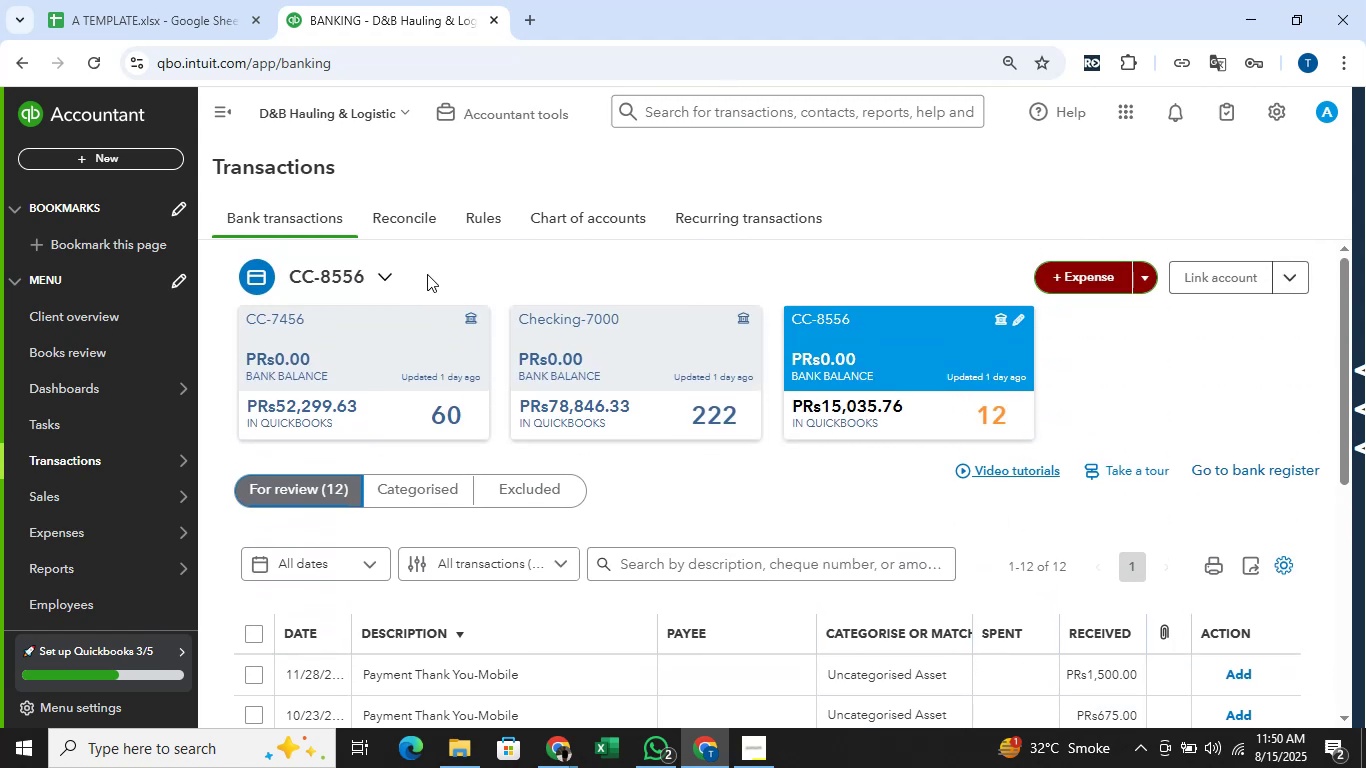 
left_click([408, 349])
 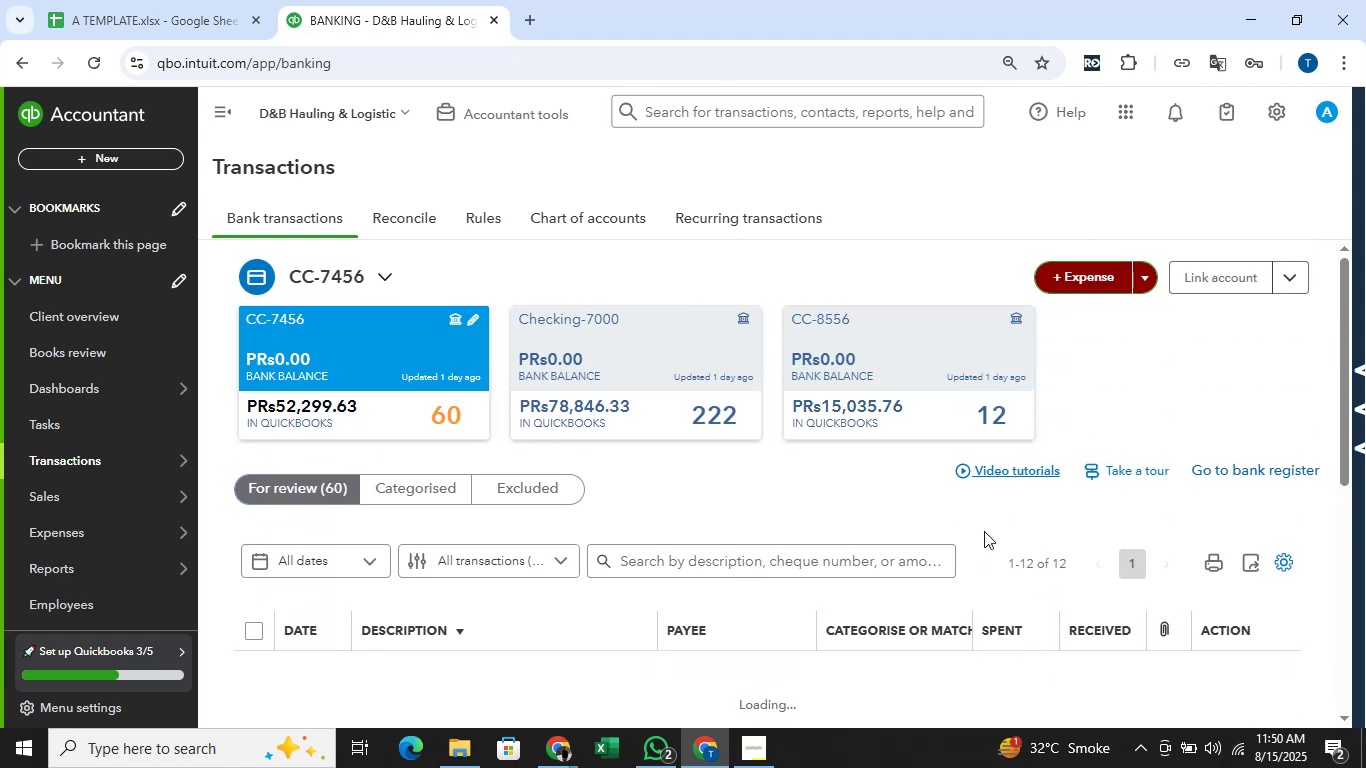 
scroll: coordinate [986, 529], scroll_direction: down, amount: 1.0
 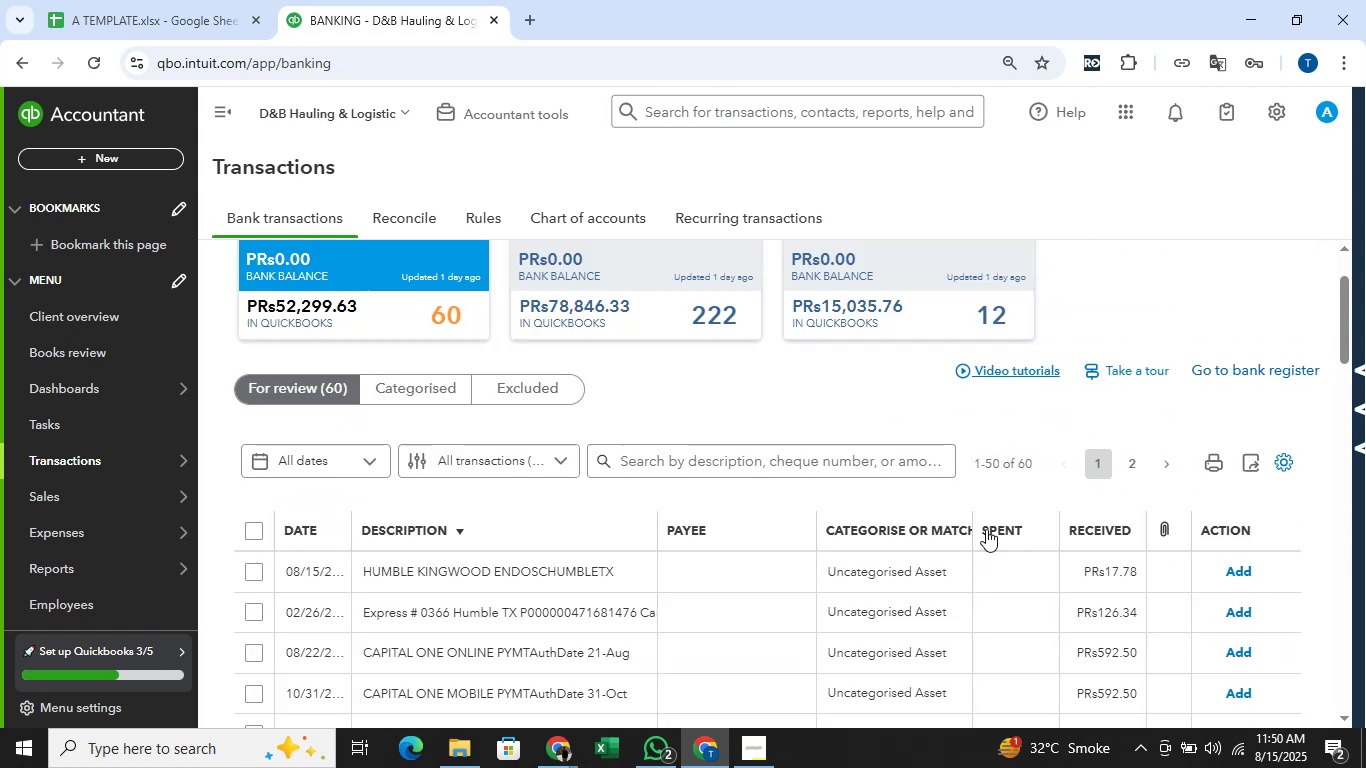 
scroll: coordinate [987, 529], scroll_direction: none, amount: 0.0
 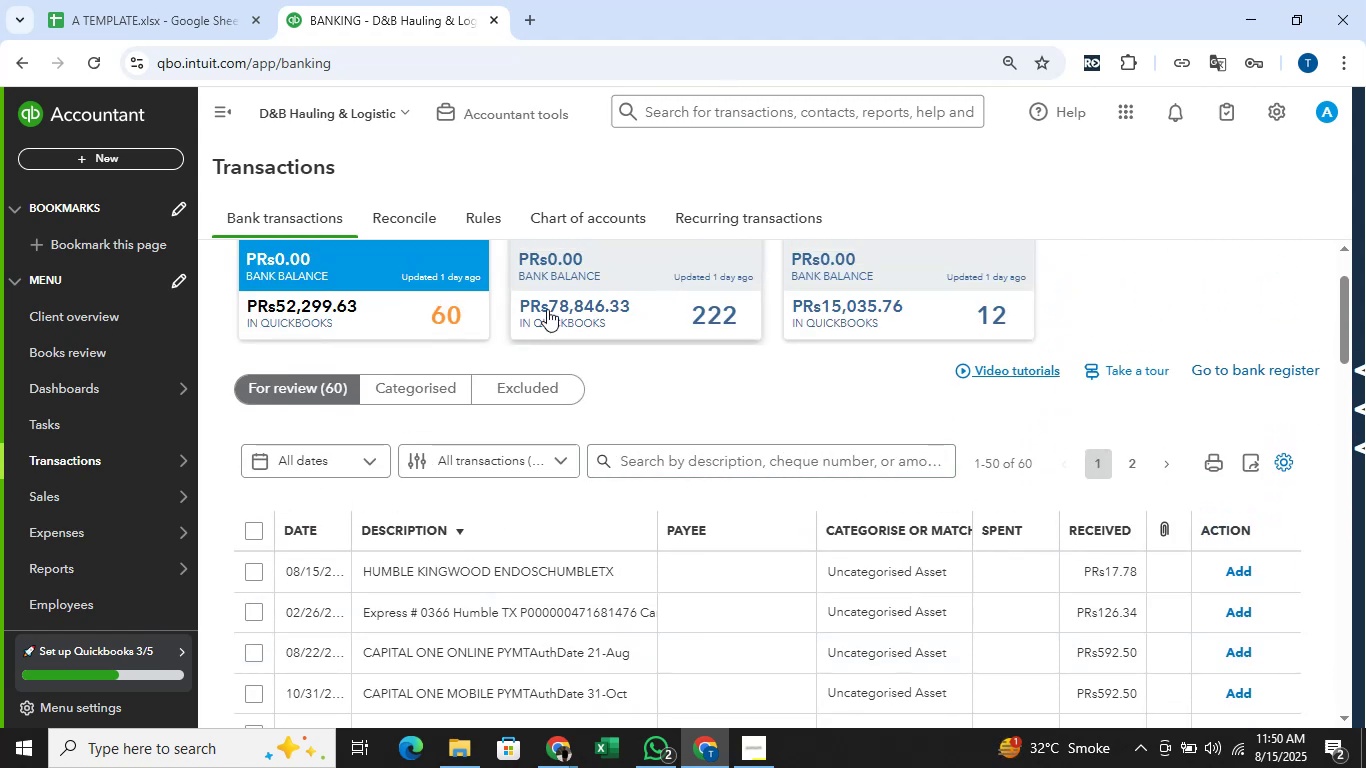 
wait(5.39)
 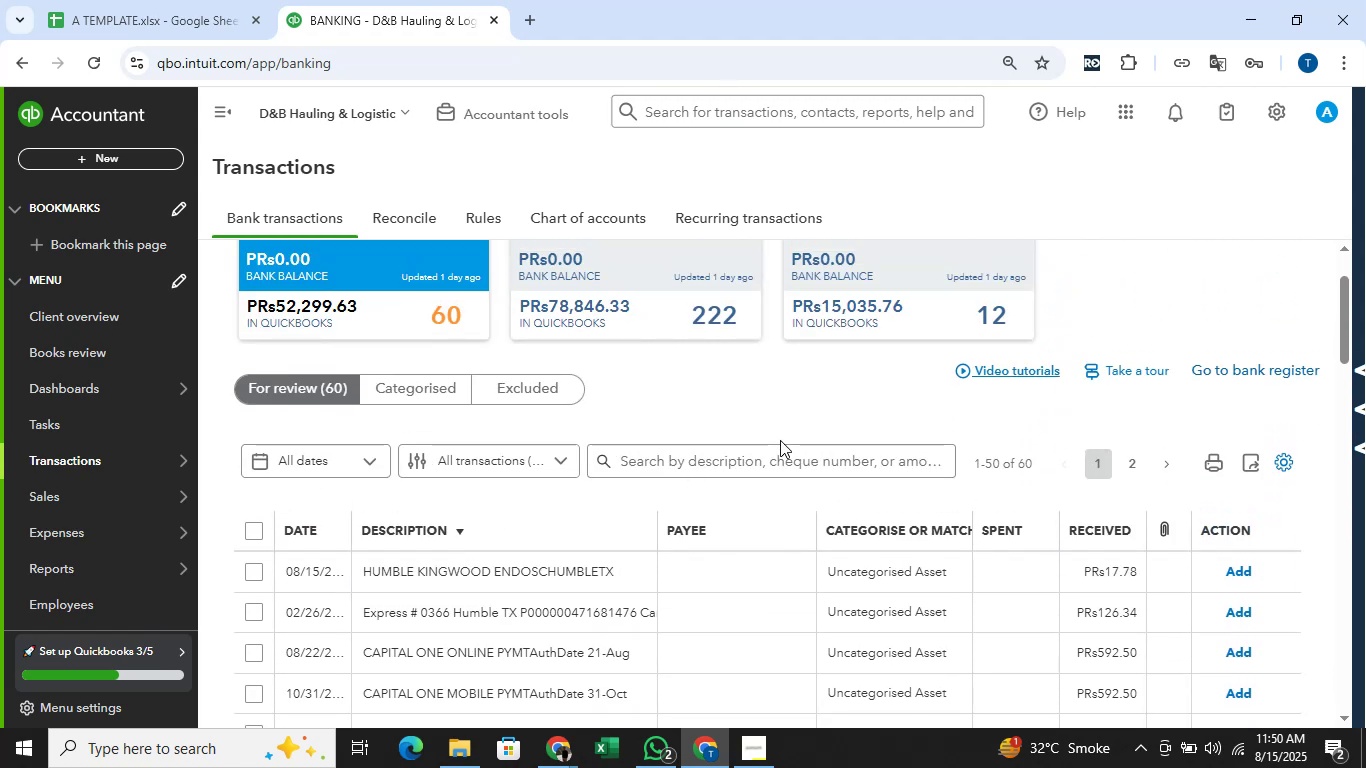 
scroll: coordinate [1232, 431], scroll_direction: up, amount: 2.0
 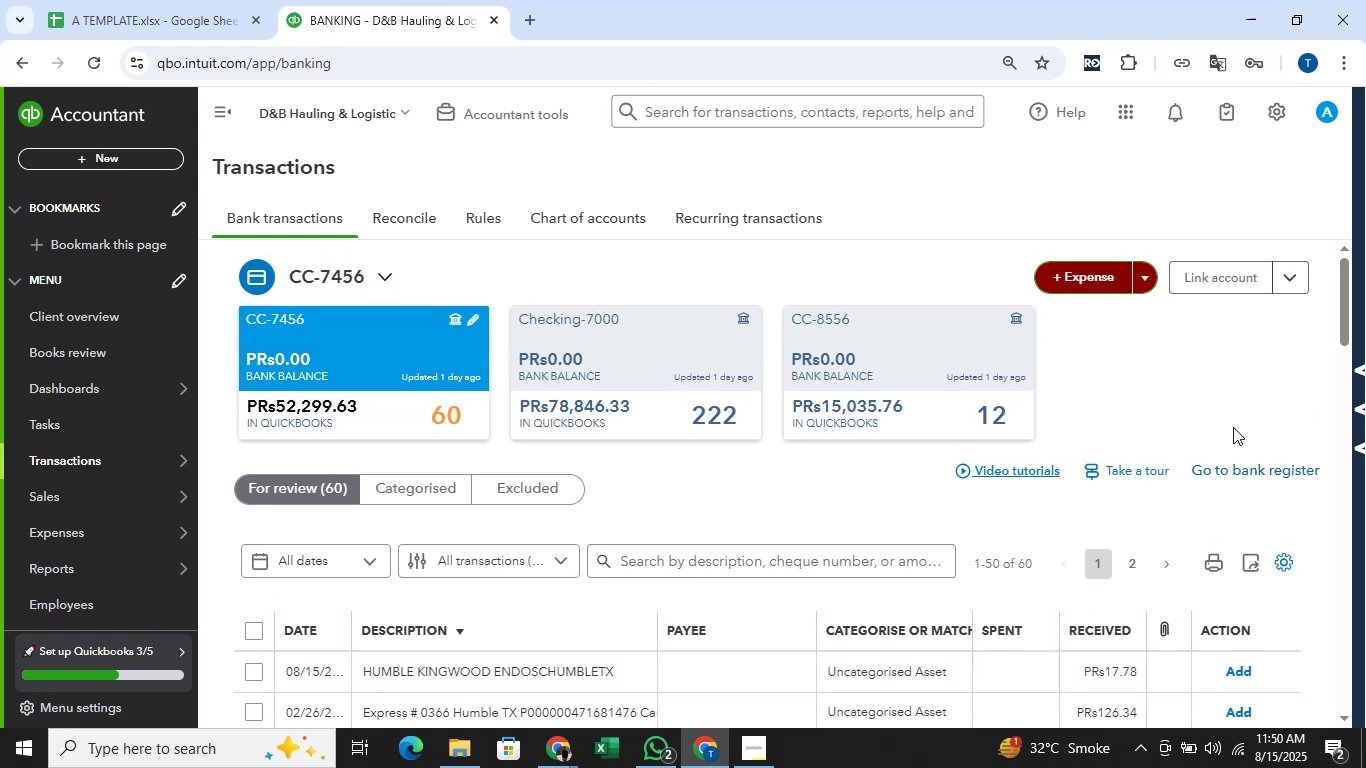 
scroll: coordinate [1233, 427], scroll_direction: down, amount: 1.0
 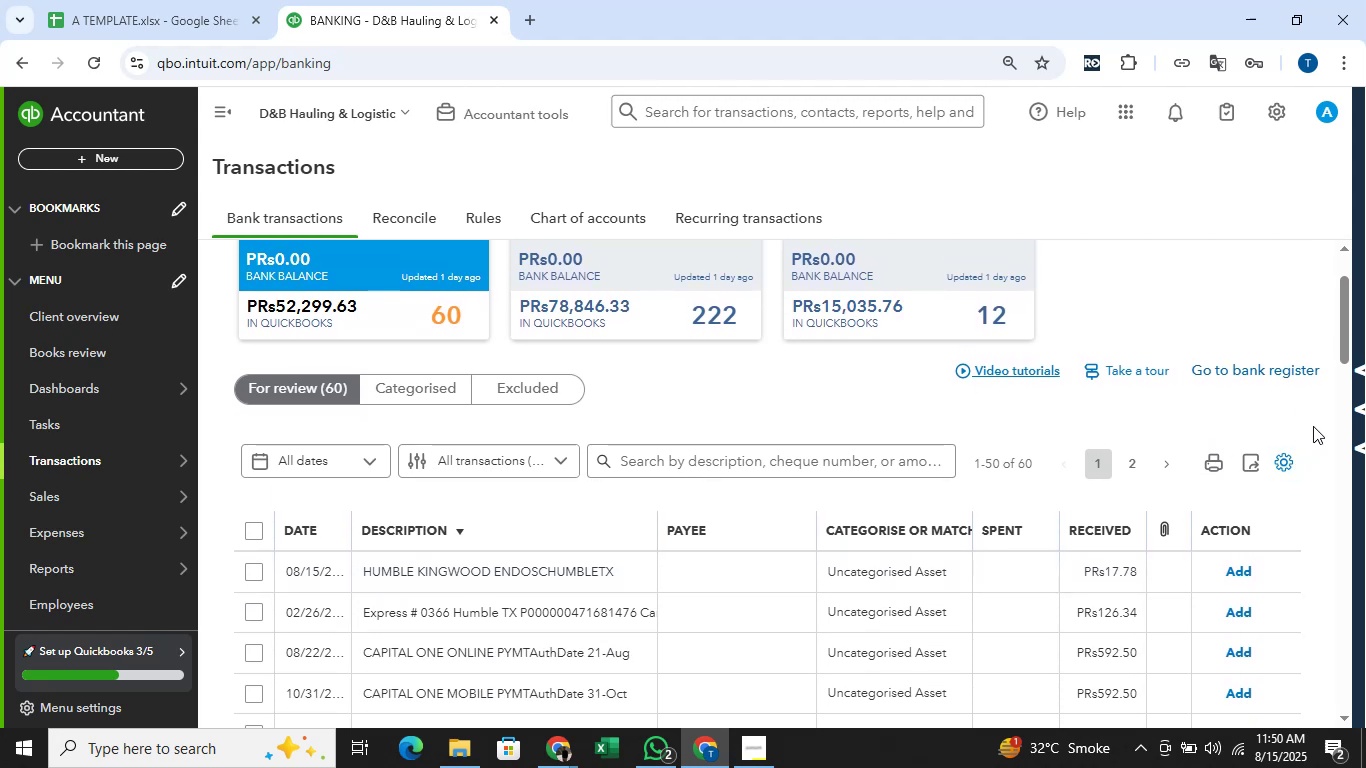 
wait(10.98)
 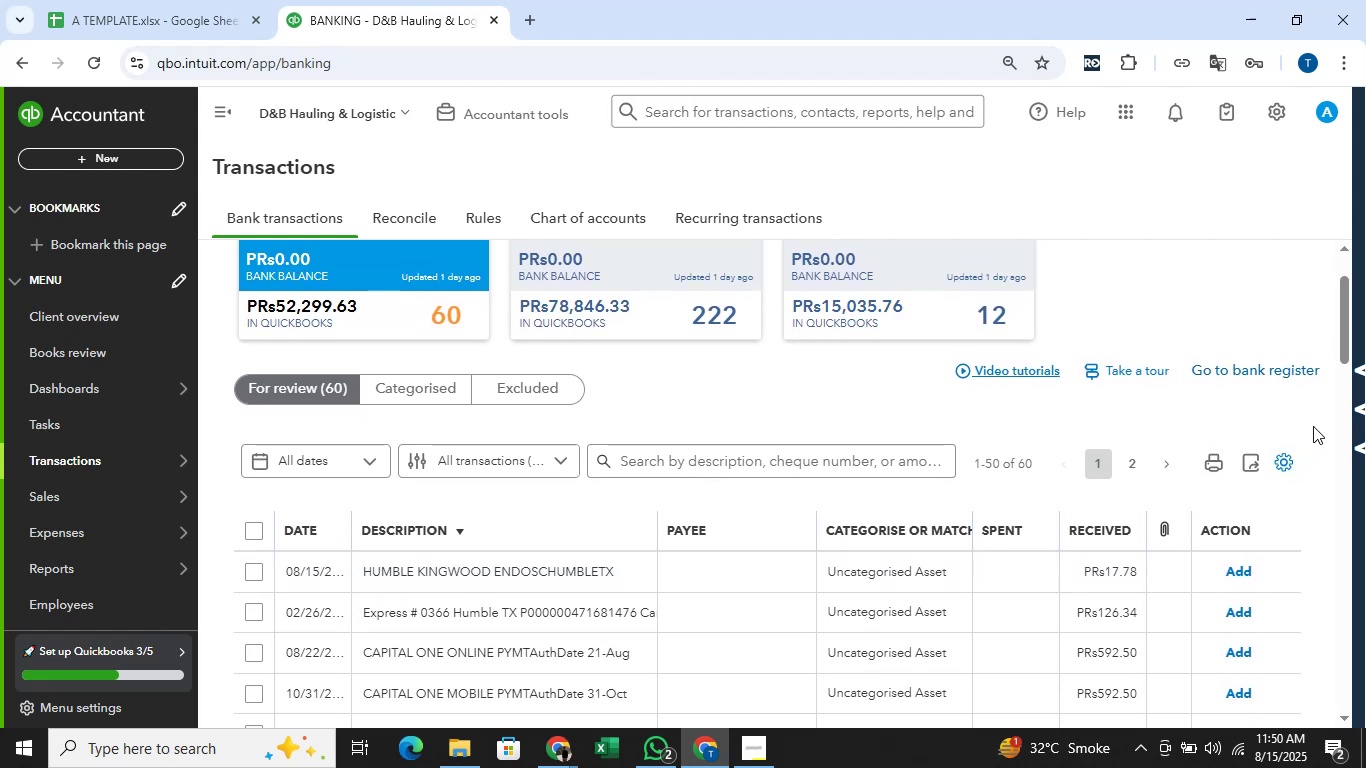 
scroll: coordinate [1322, 473], scroll_direction: up, amount: 1.0
 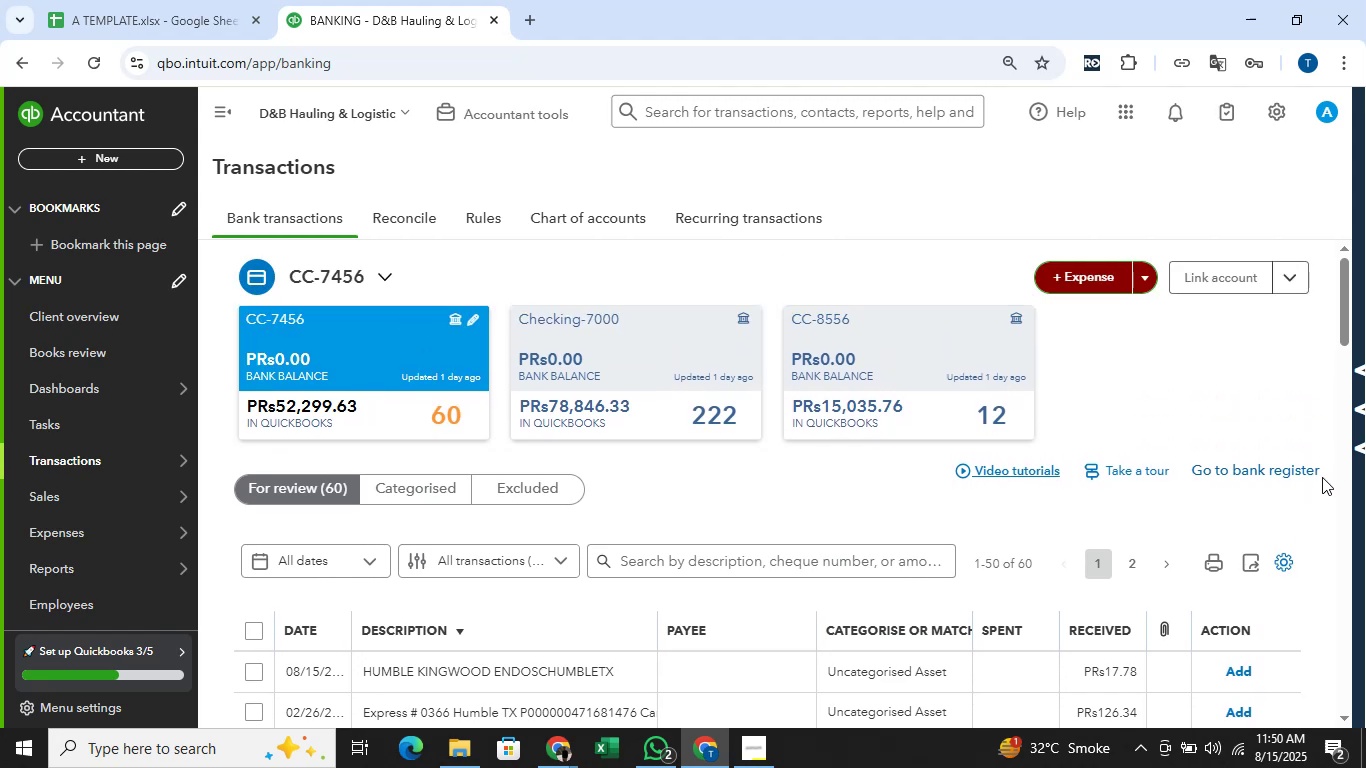 
scroll: coordinate [1253, 471], scroll_direction: down, amount: 13.0
 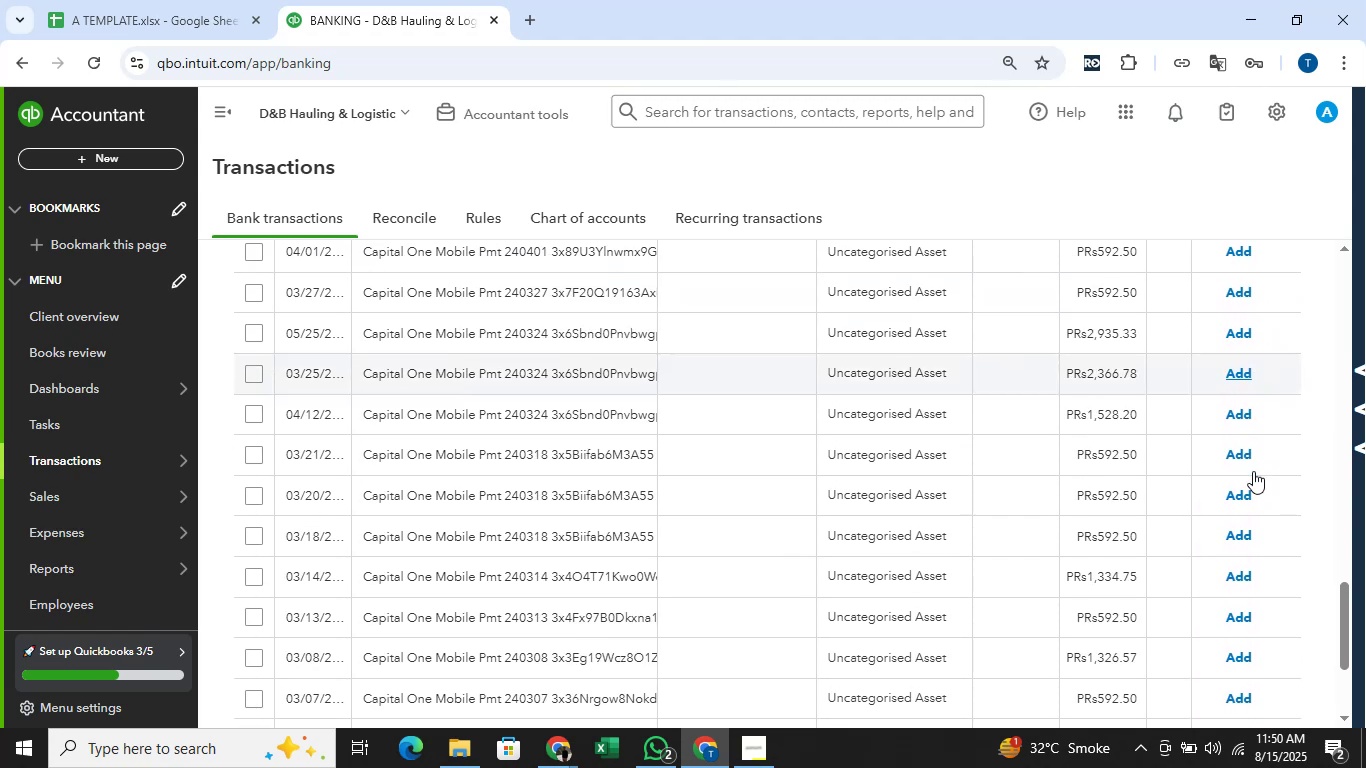 
scroll: coordinate [937, 543], scroll_direction: up, amount: 17.0
 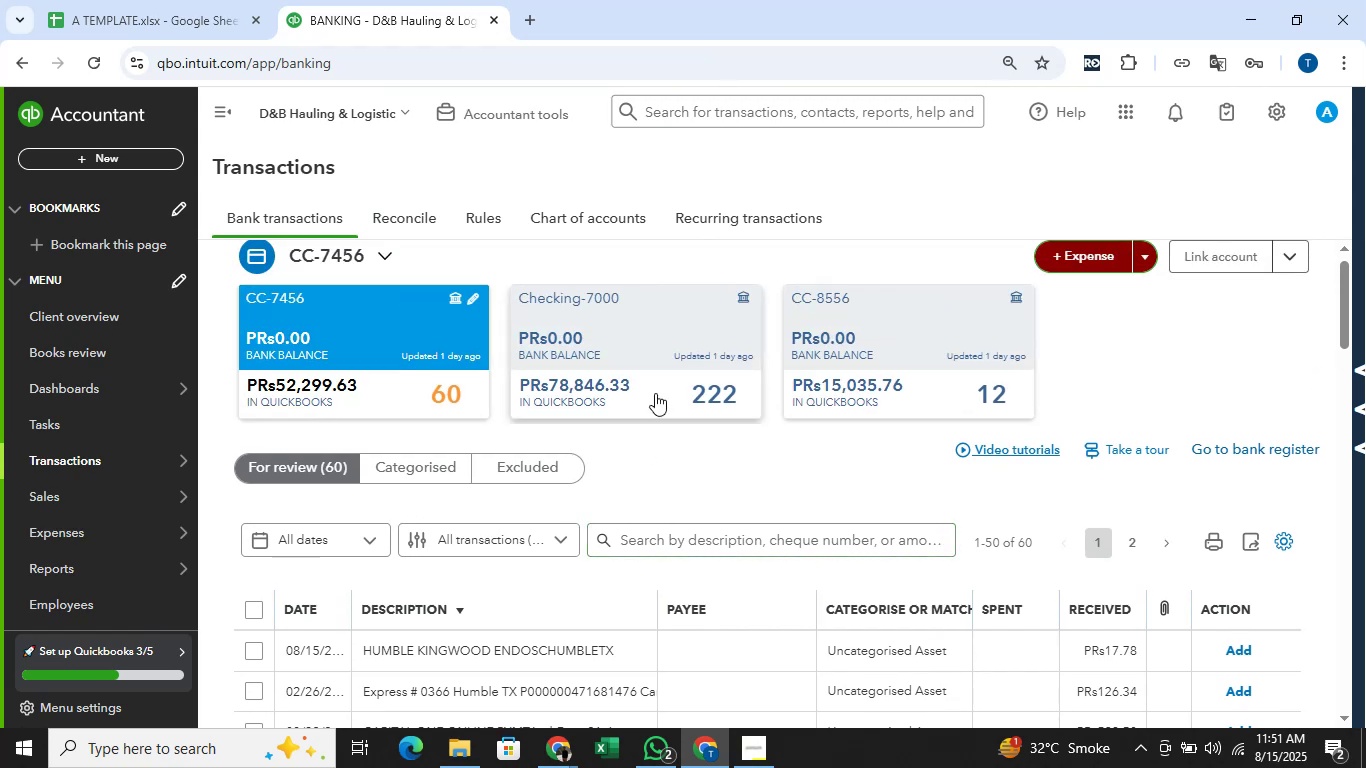 
left_click([670, 346])
 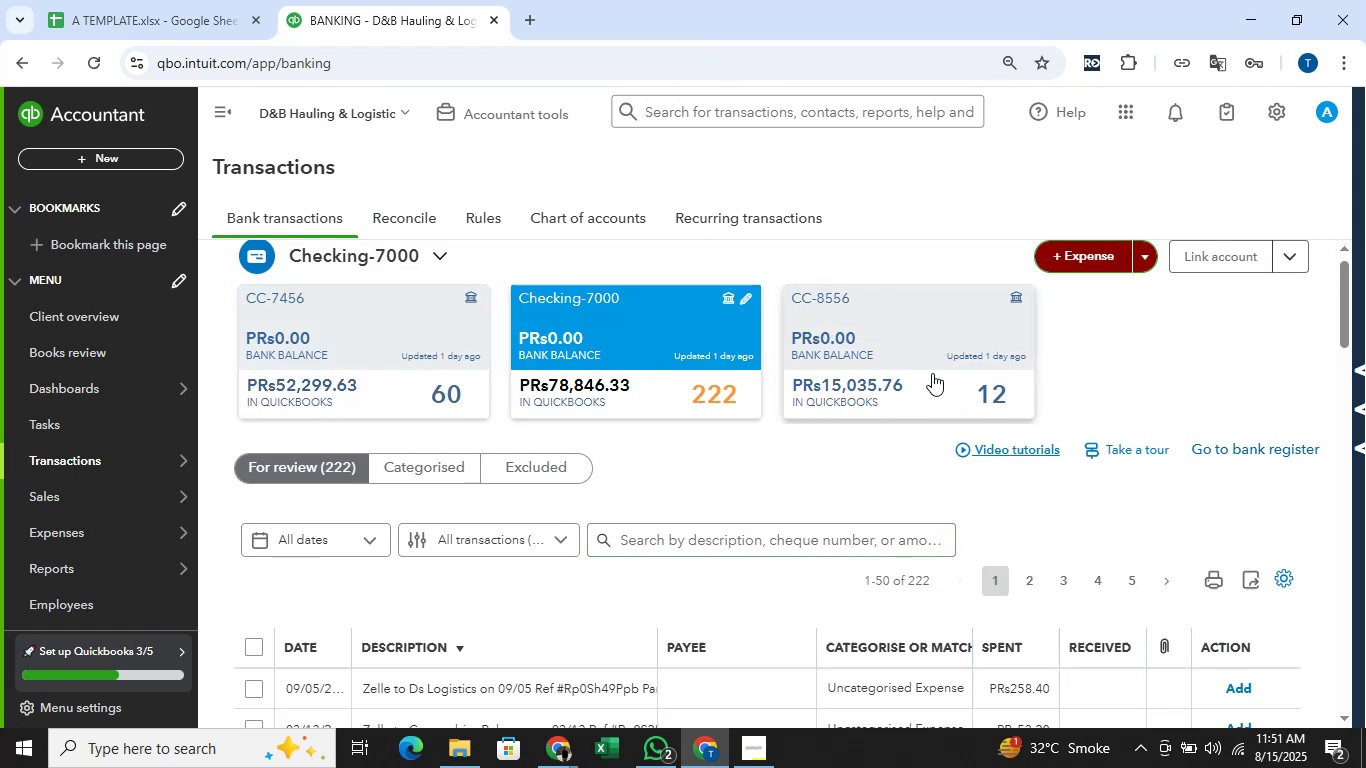 
scroll: coordinate [892, 385], scroll_direction: down, amount: 7.0
 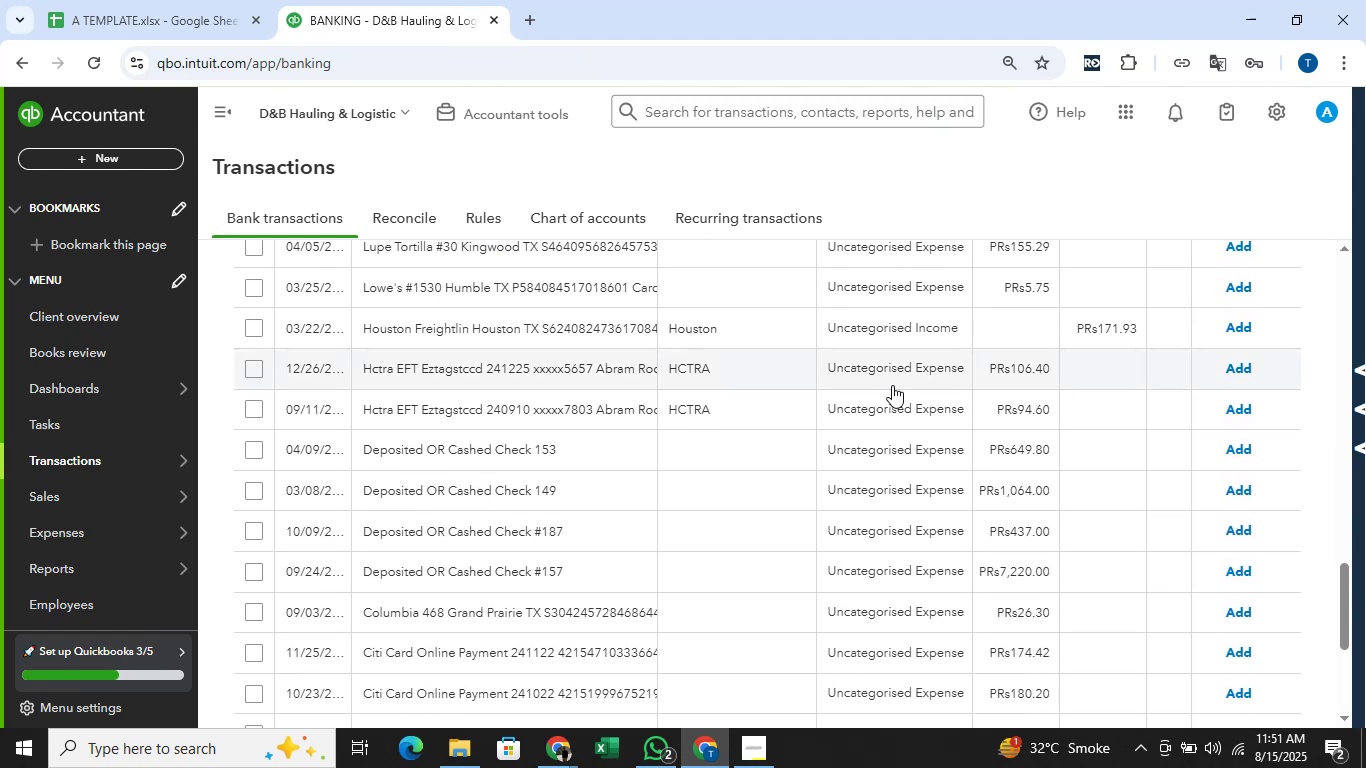 
scroll: coordinate [892, 385], scroll_direction: down, amount: 1.0
 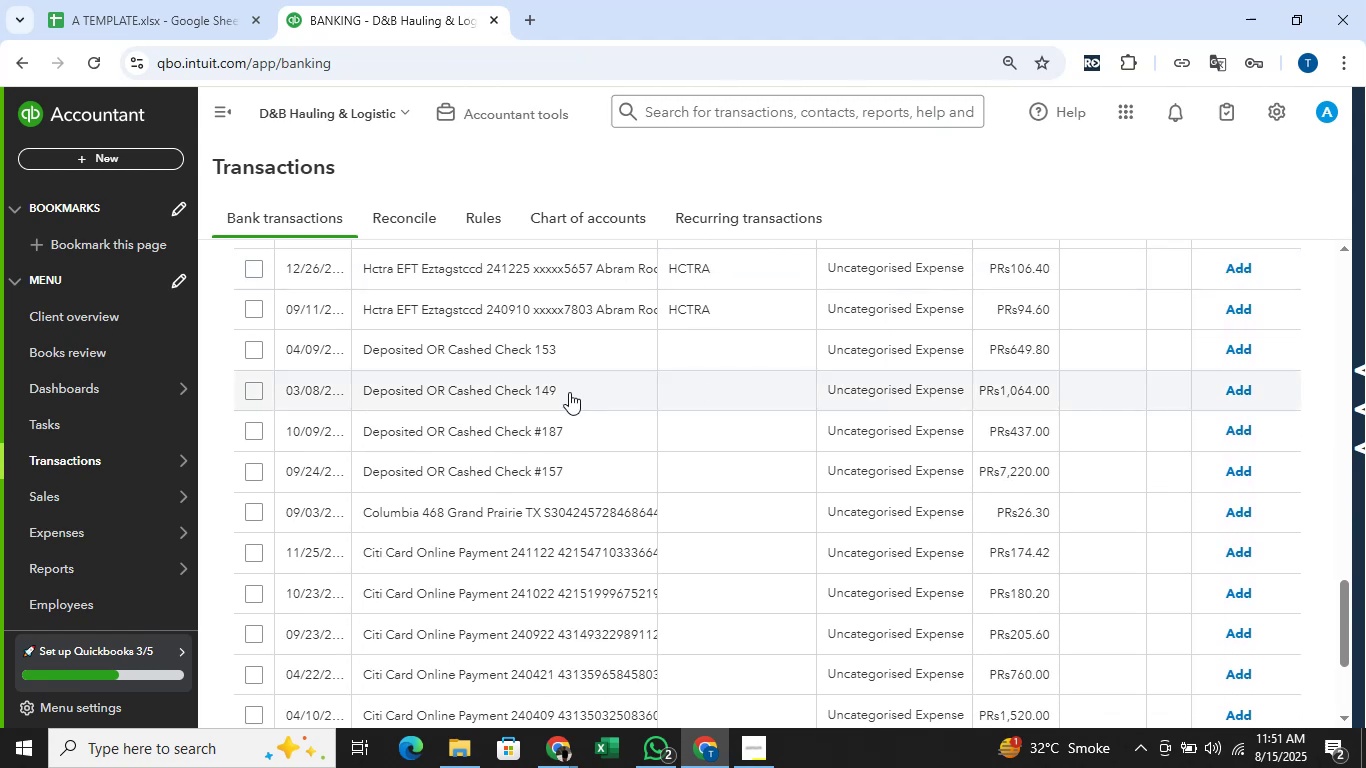 
wait(7.79)
 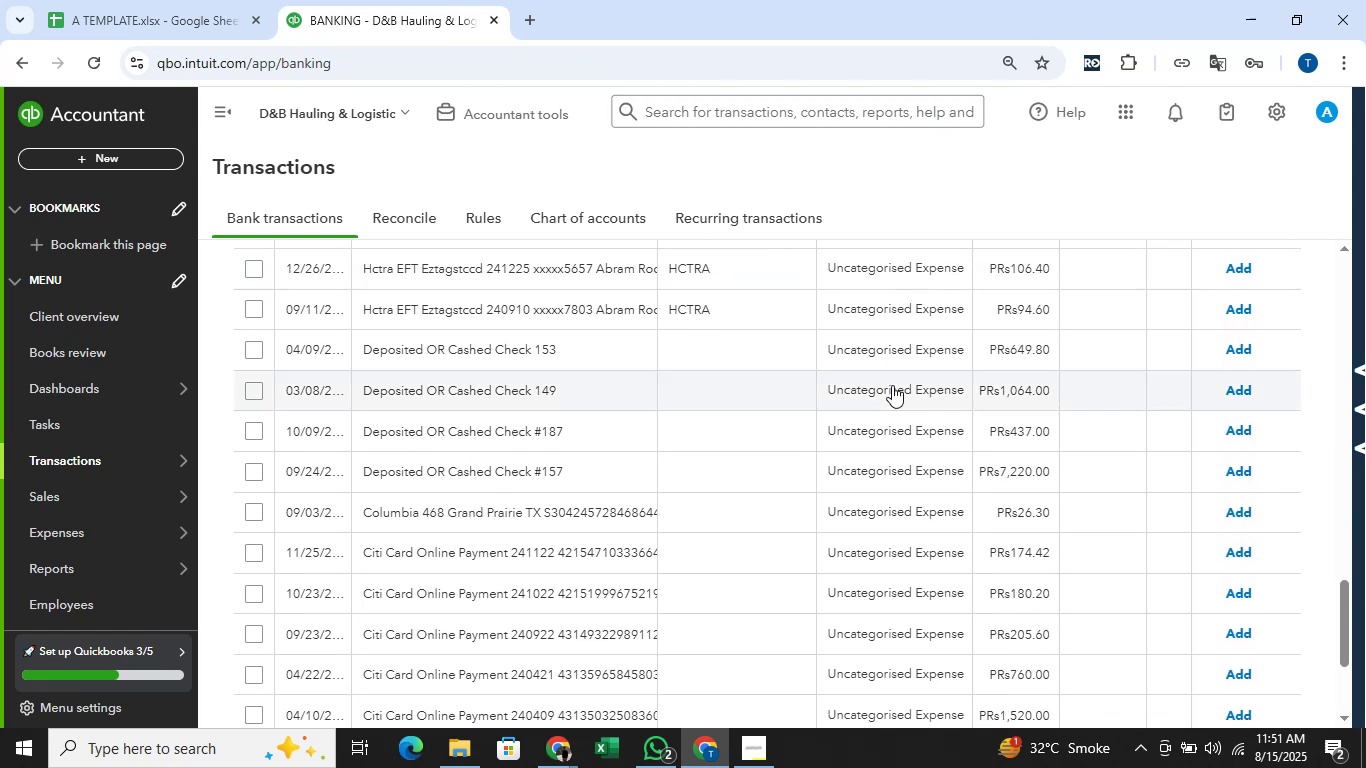 
left_click([247, 386])
 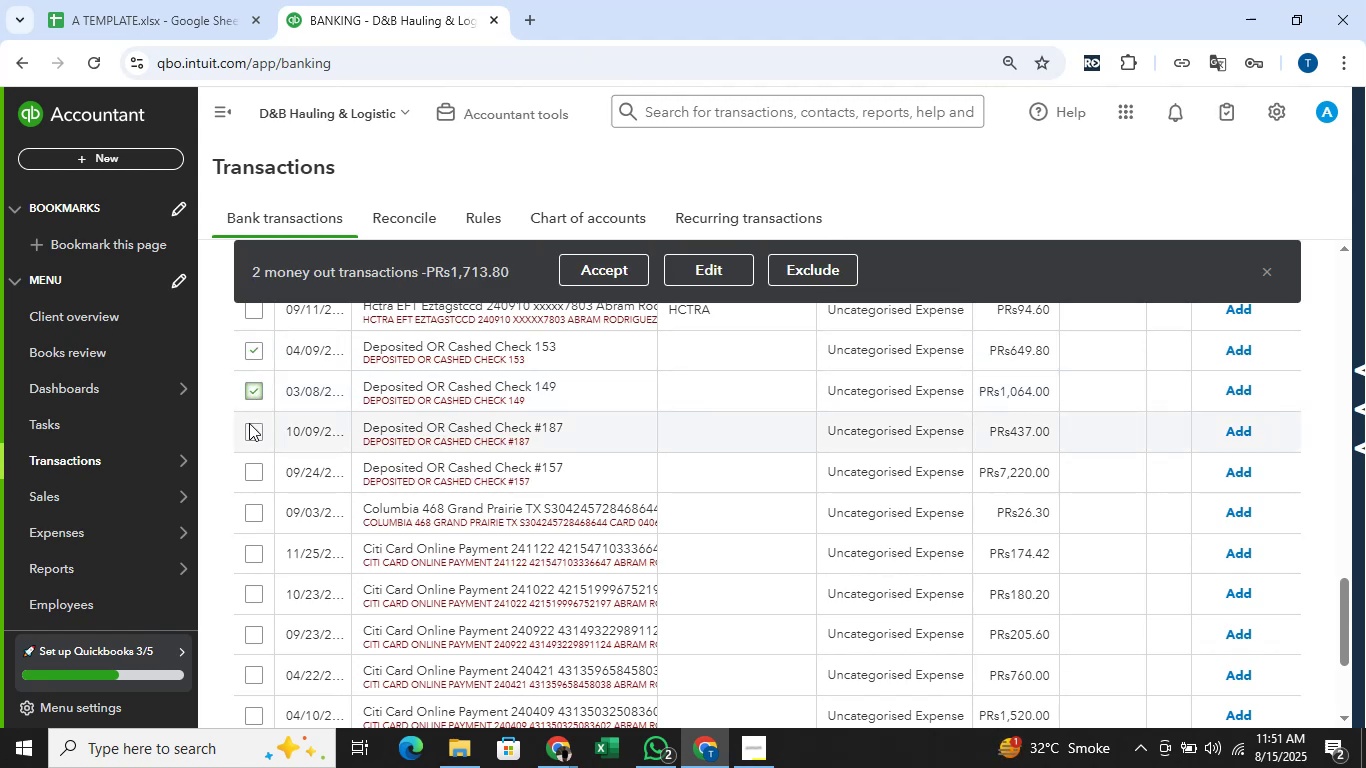 
left_click([249, 423])
 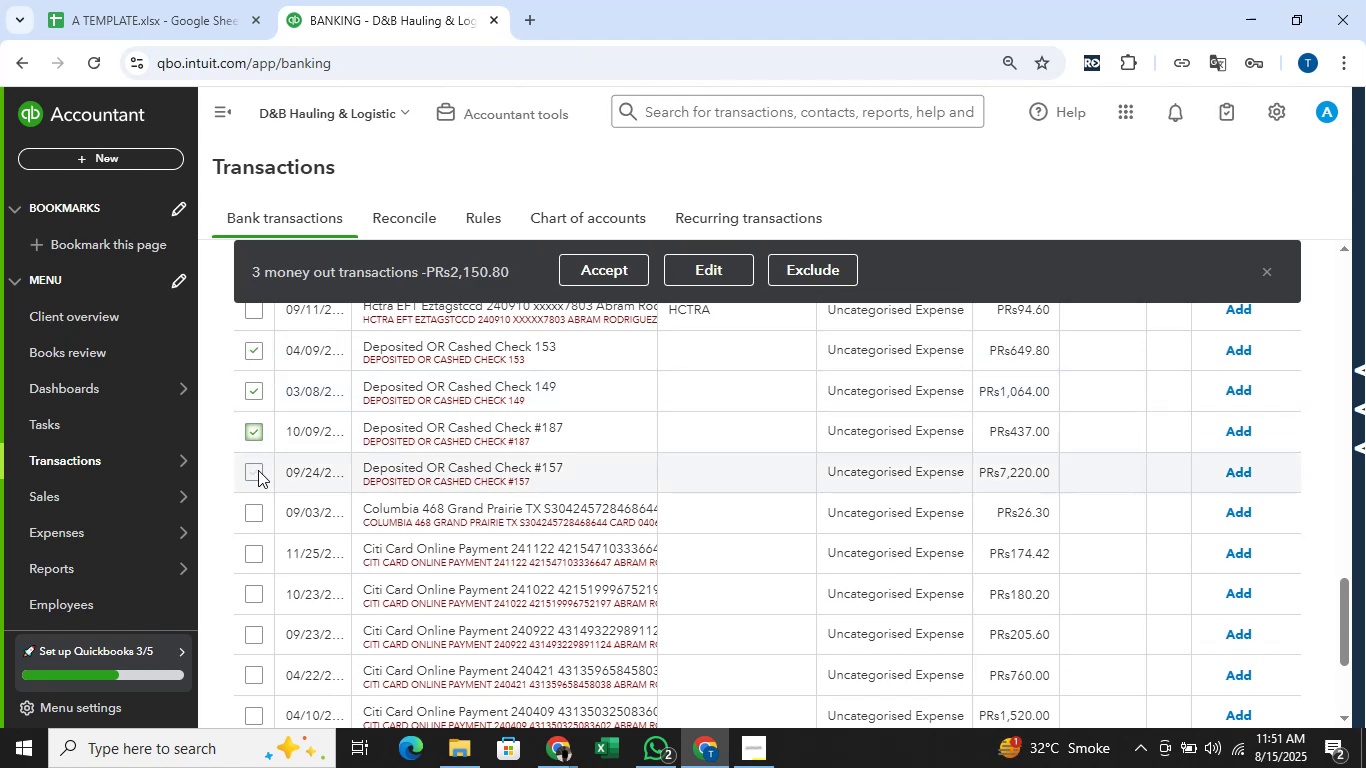 
left_click([254, 478])
 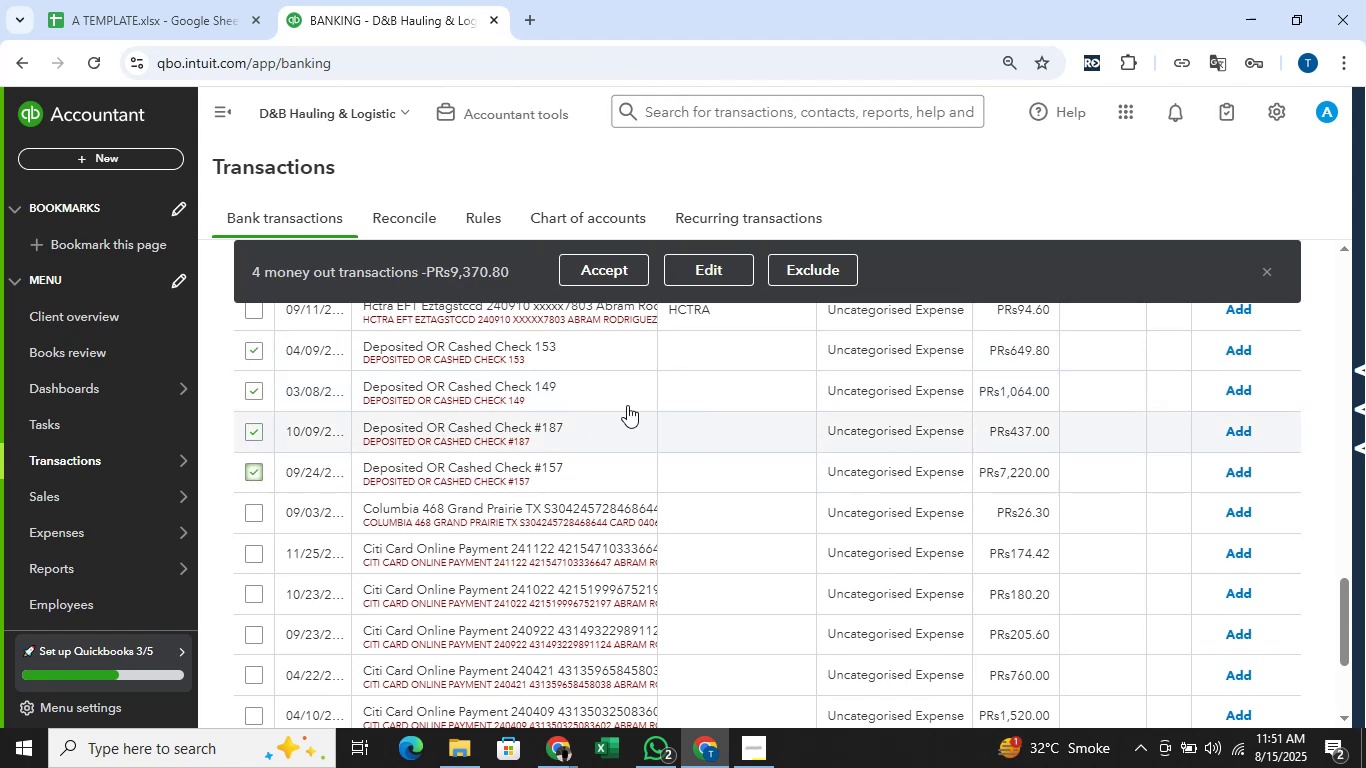 
left_click([705, 272])
 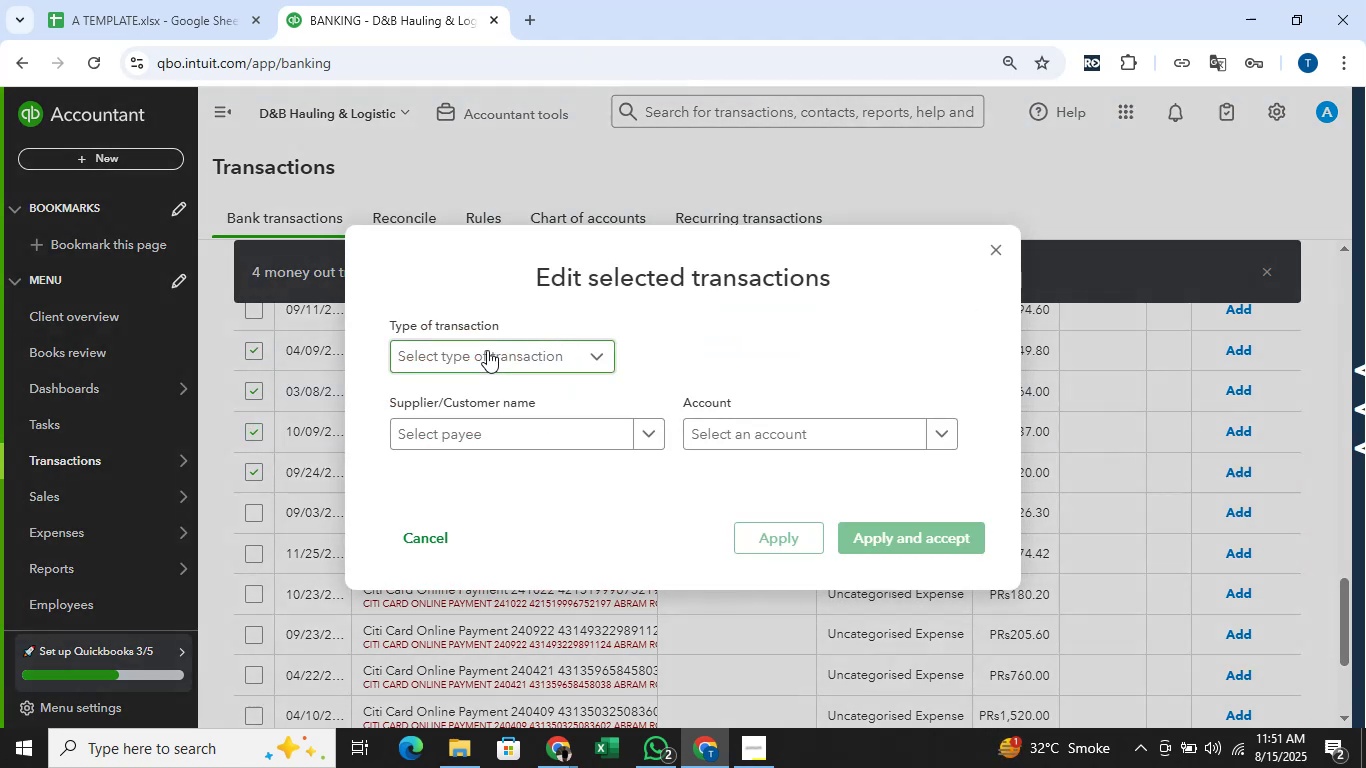 
left_click([487, 350])
 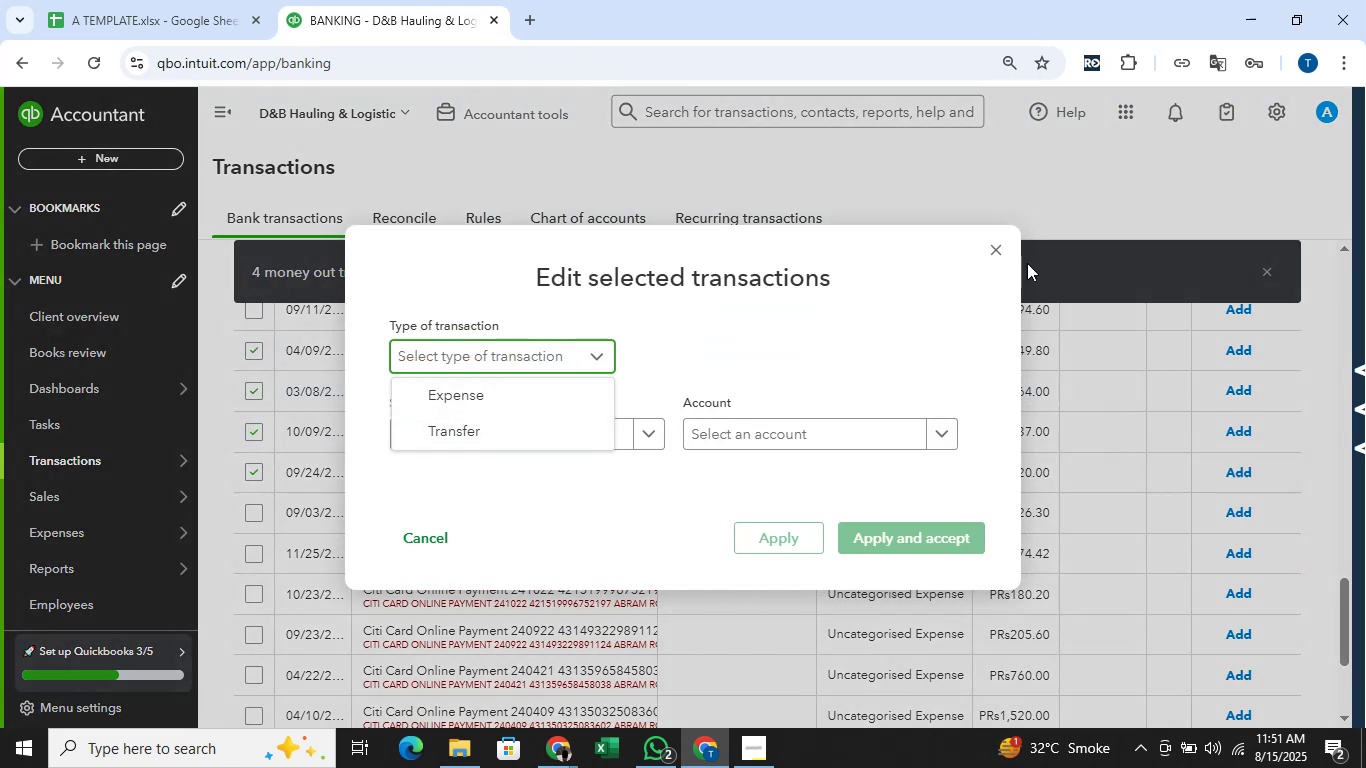 
left_click([999, 248])
 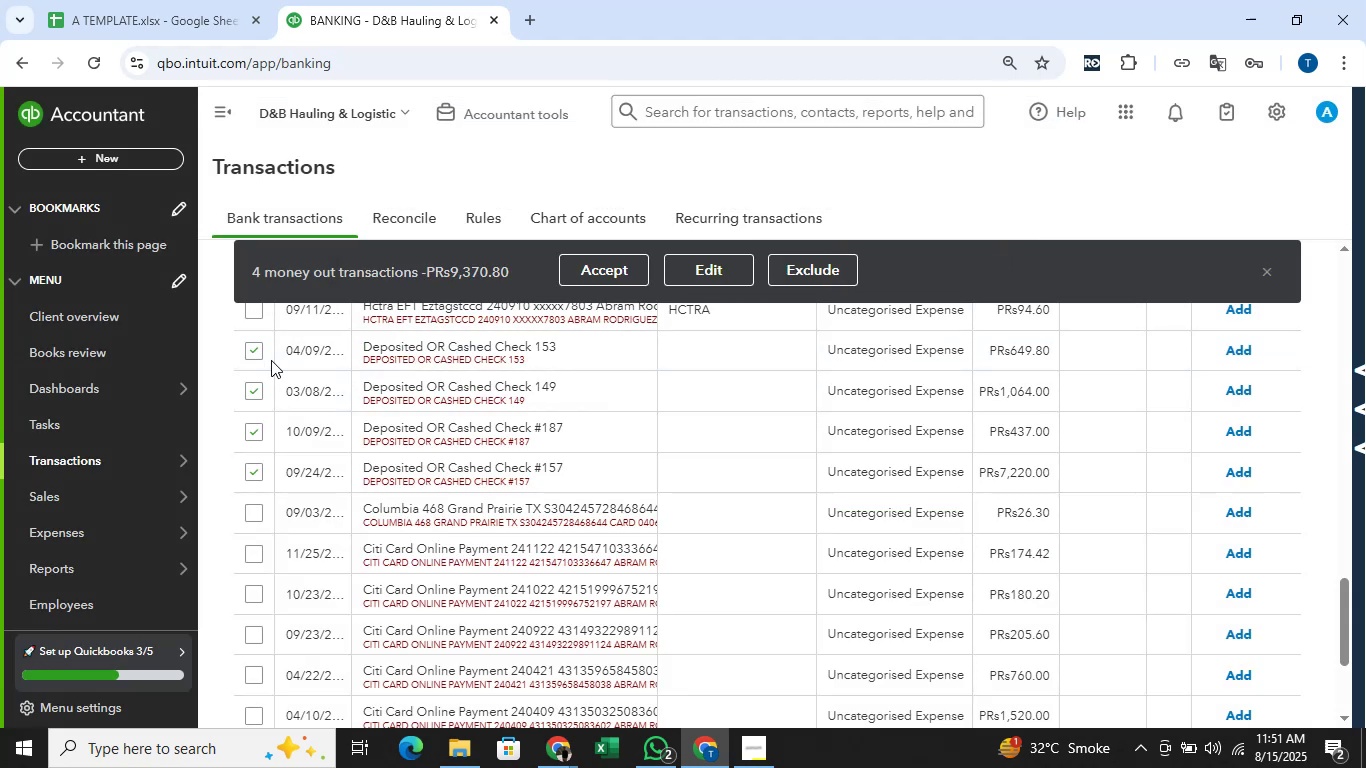 
left_click([724, 270])
 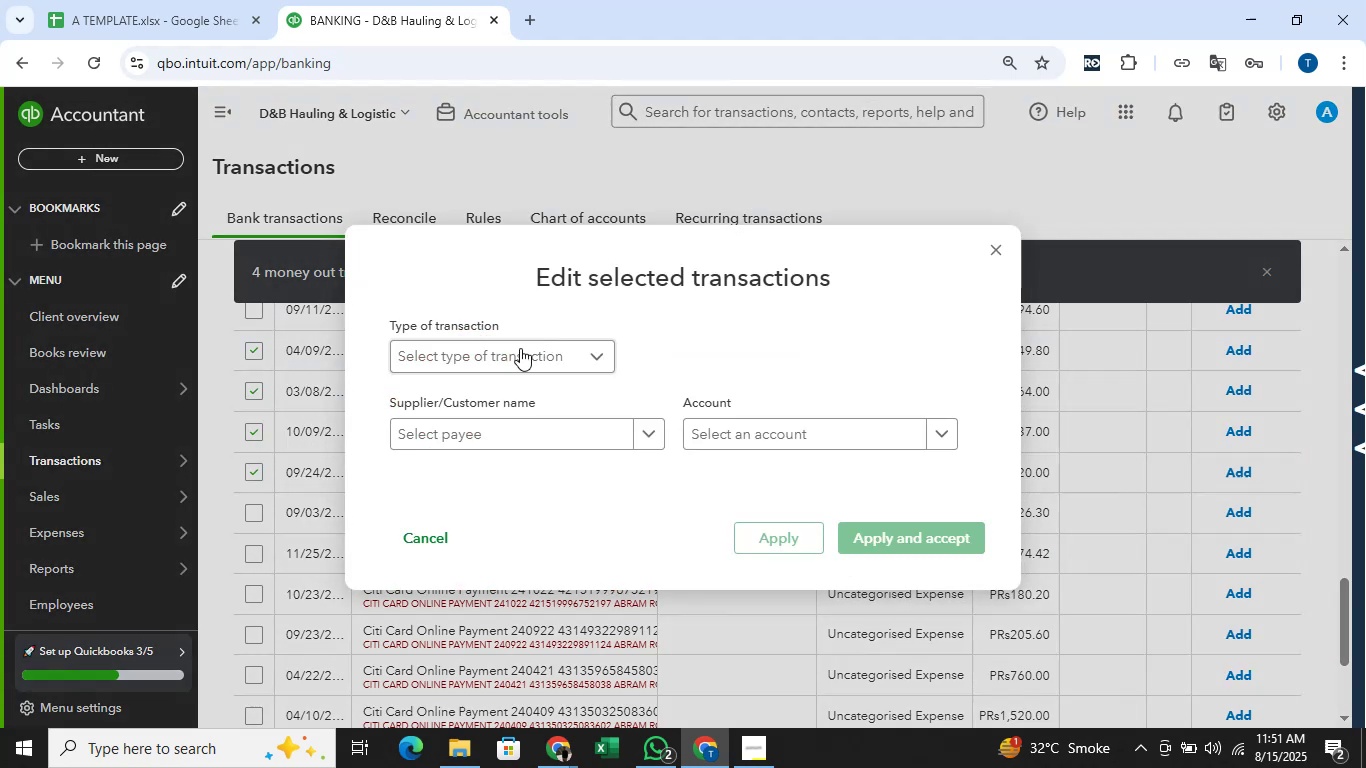 
left_click([512, 352])
 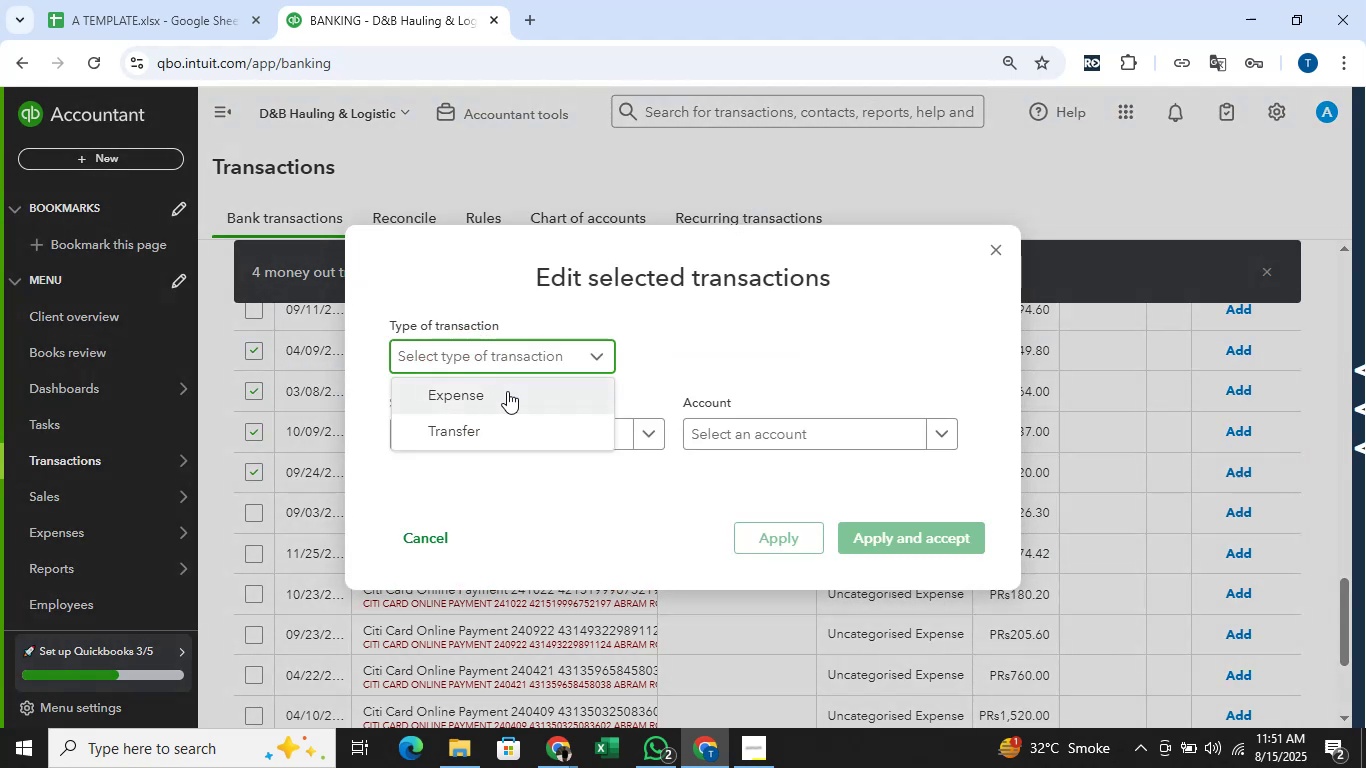 
left_click([507, 391])
 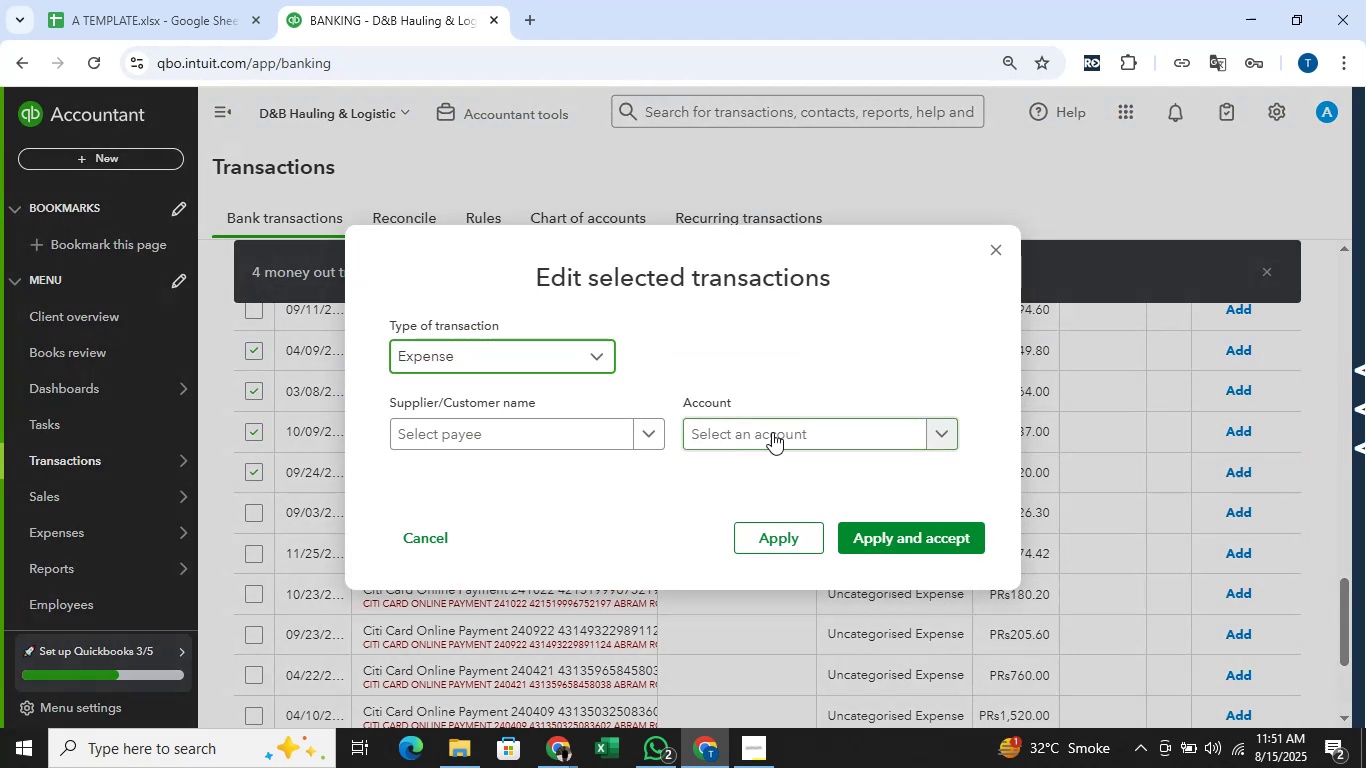 
left_click([775, 432])
 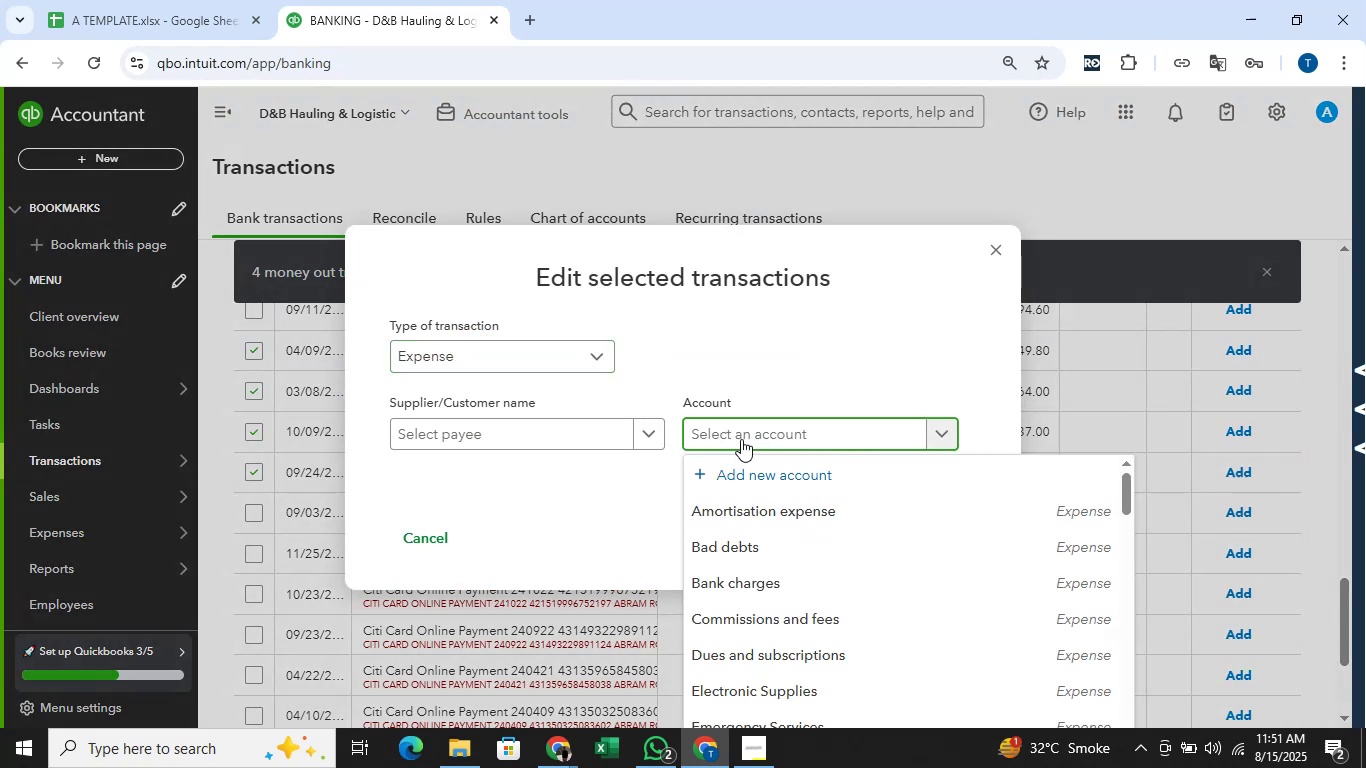 
type(trav)
 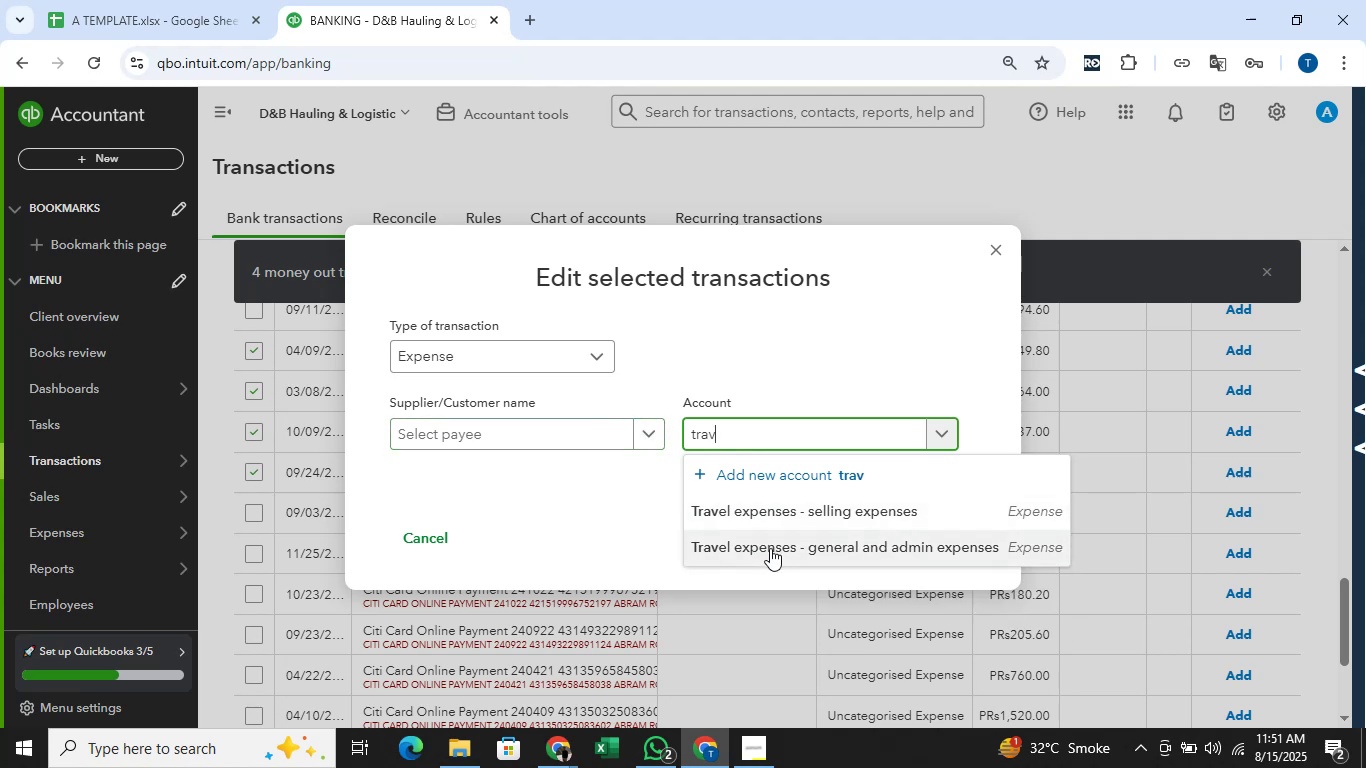 
left_click([774, 550])
 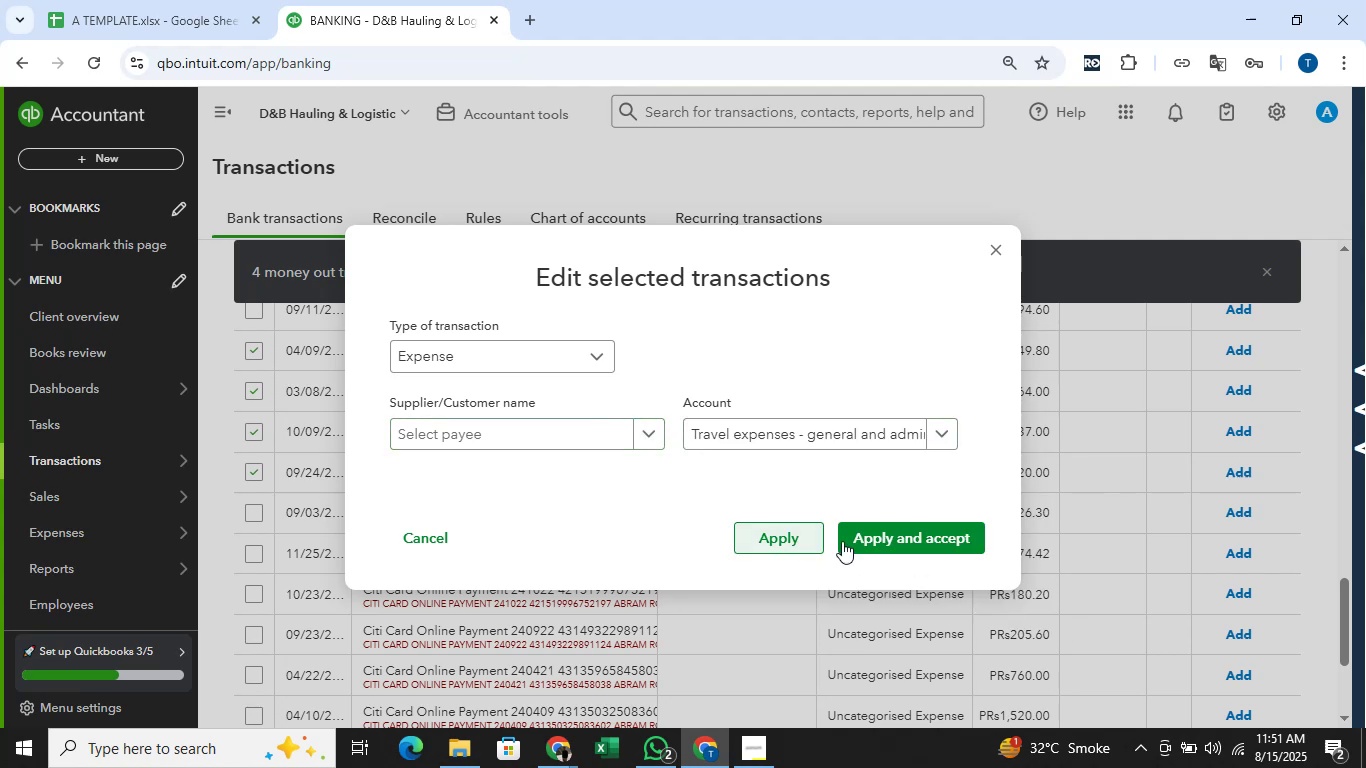 
left_click([868, 538])
 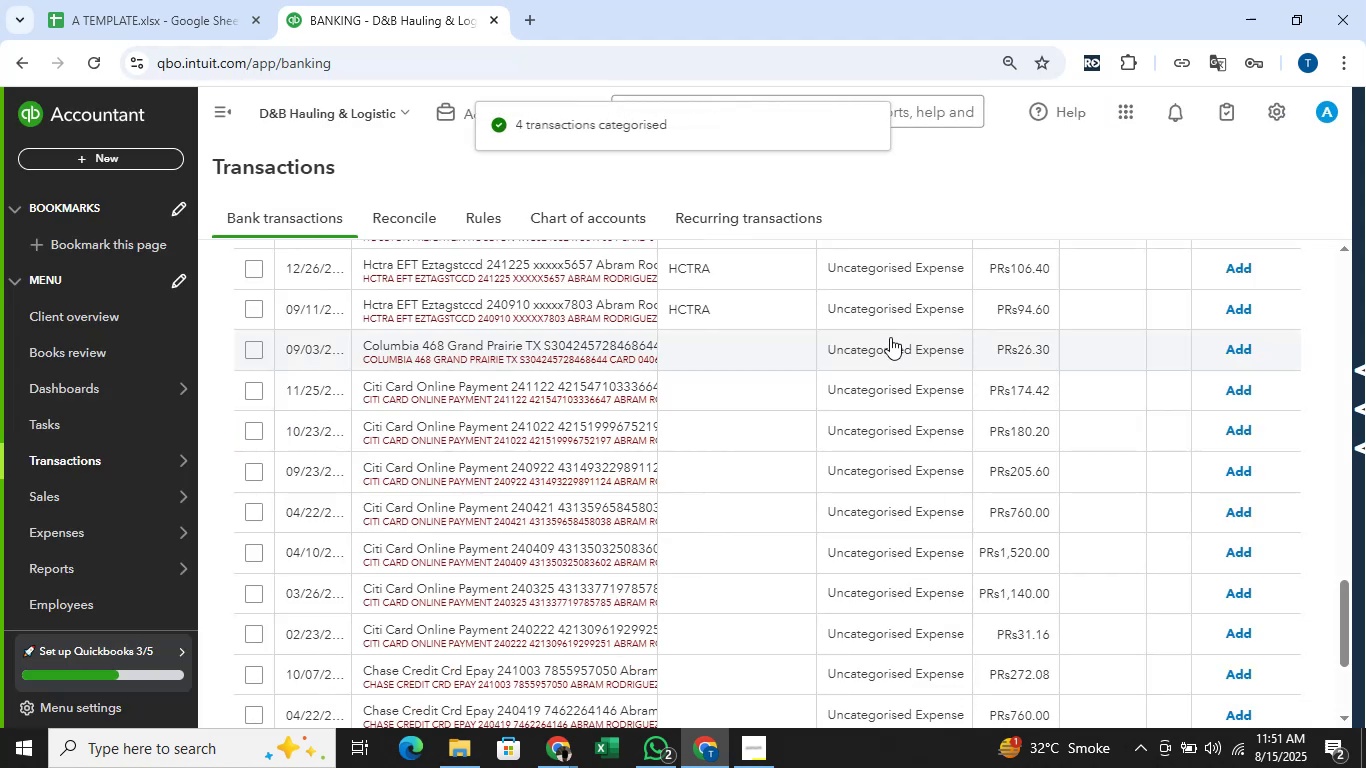 
scroll: coordinate [886, 342], scroll_direction: down, amount: 3.0
 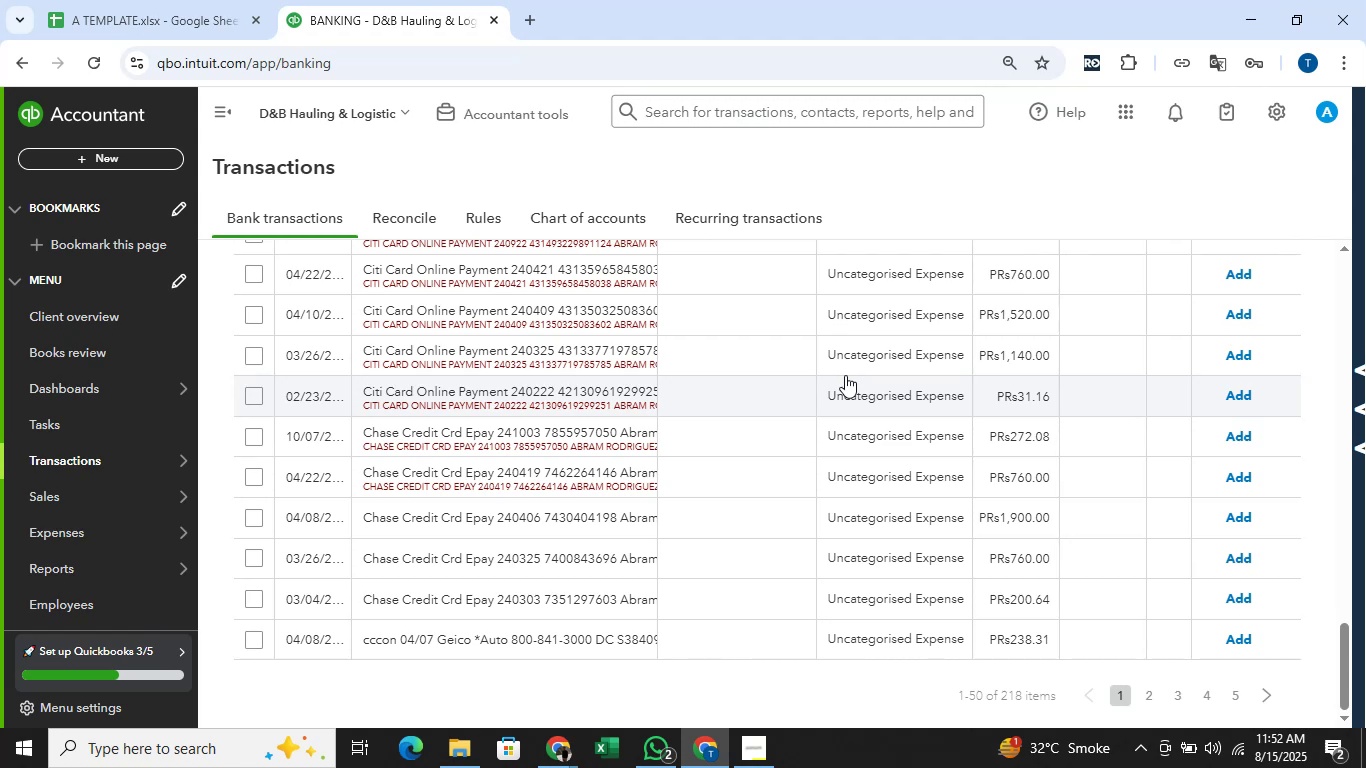 
wait(8.94)
 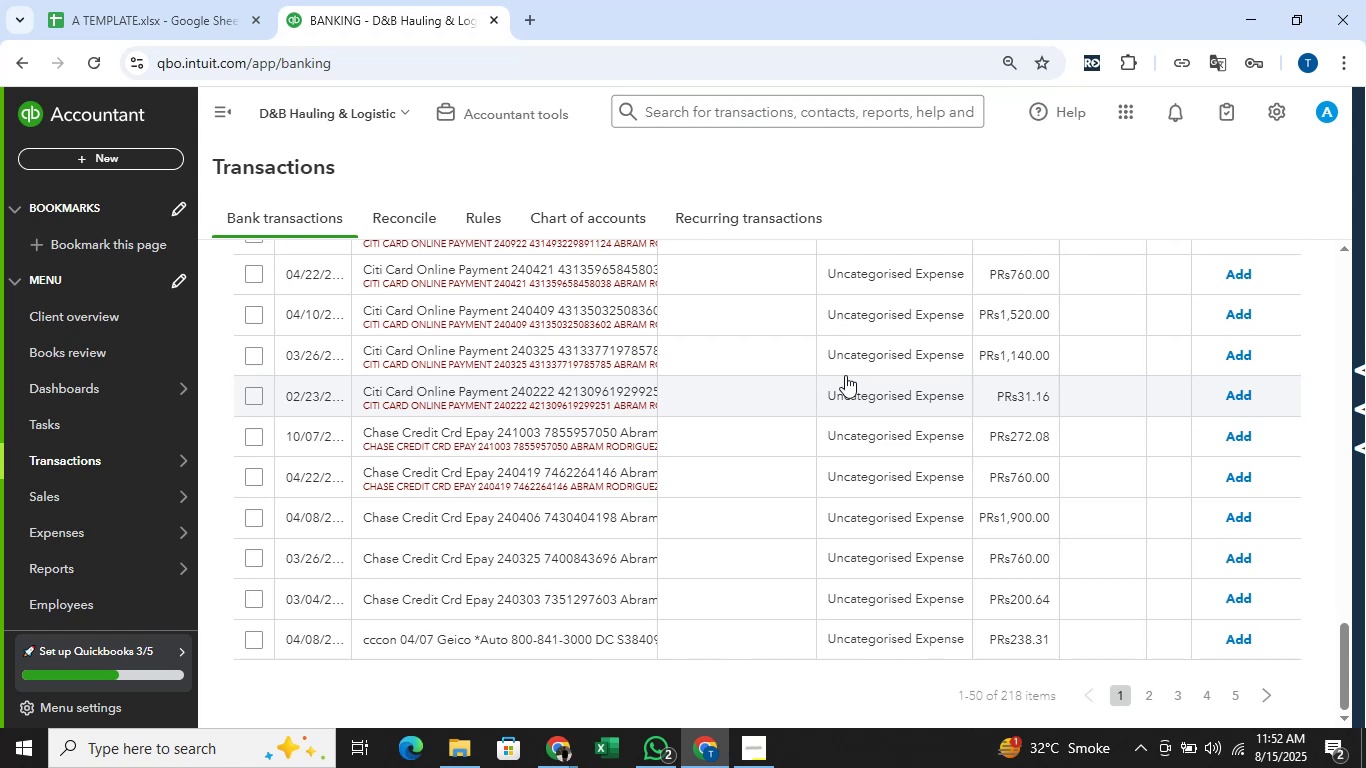 
scroll: coordinate [842, 393], scroll_direction: up, amount: 22.0
 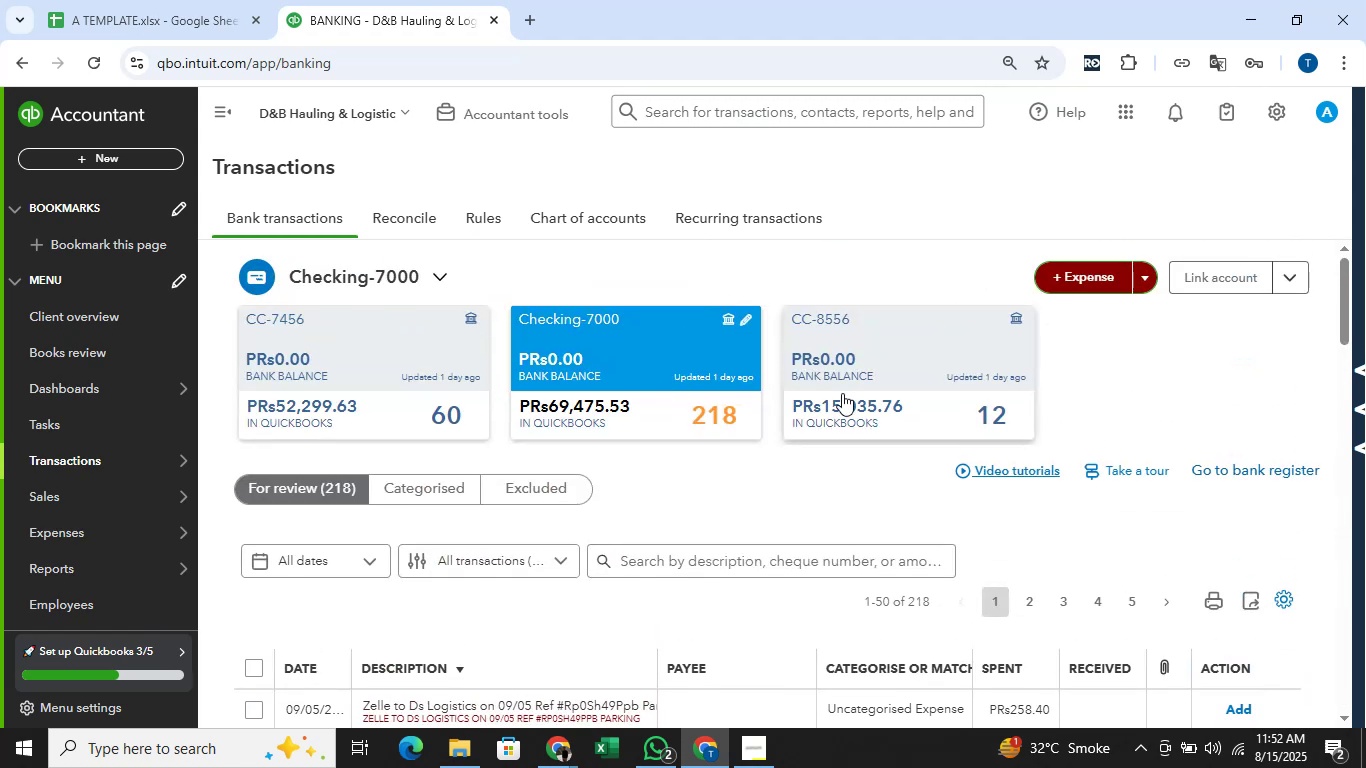 
scroll: coordinate [842, 393], scroll_direction: down, amount: 14.0
 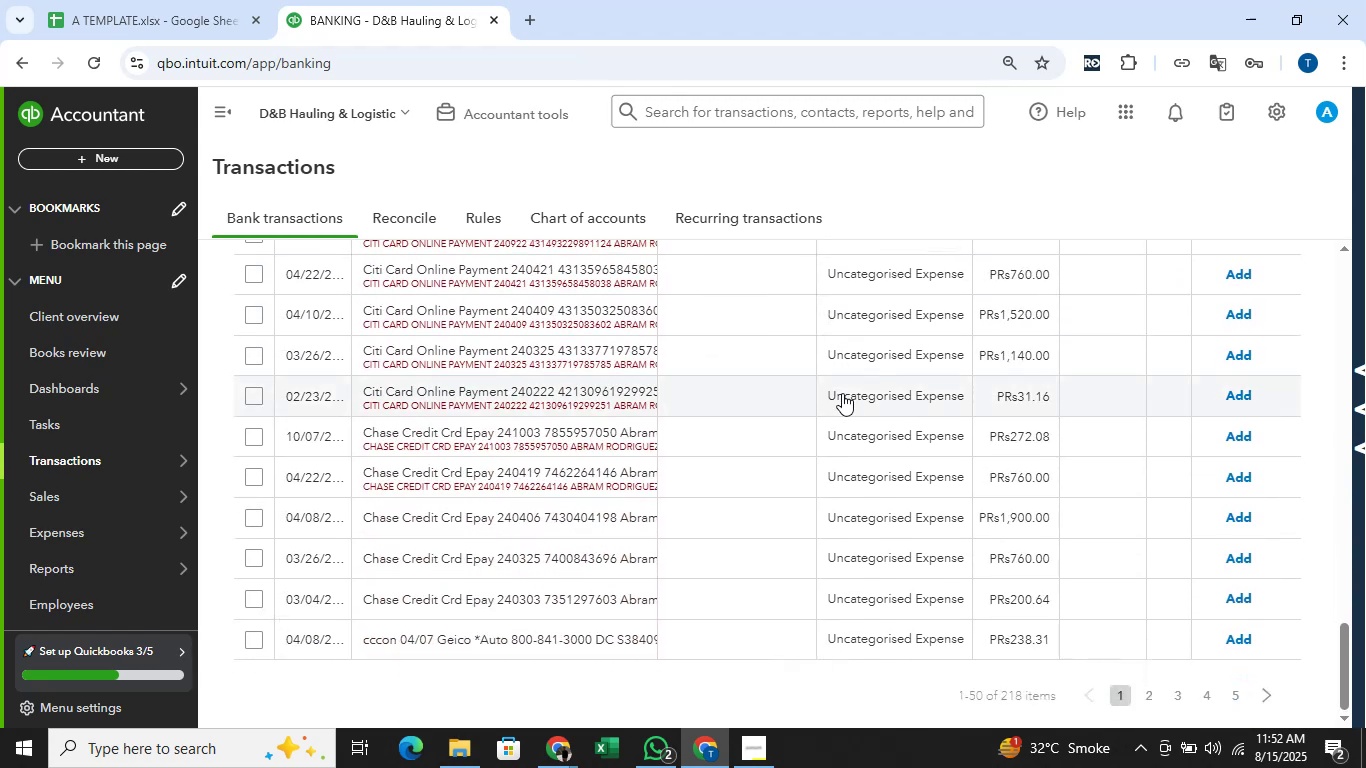 
scroll: coordinate [853, 381], scroll_direction: up, amount: 28.0
 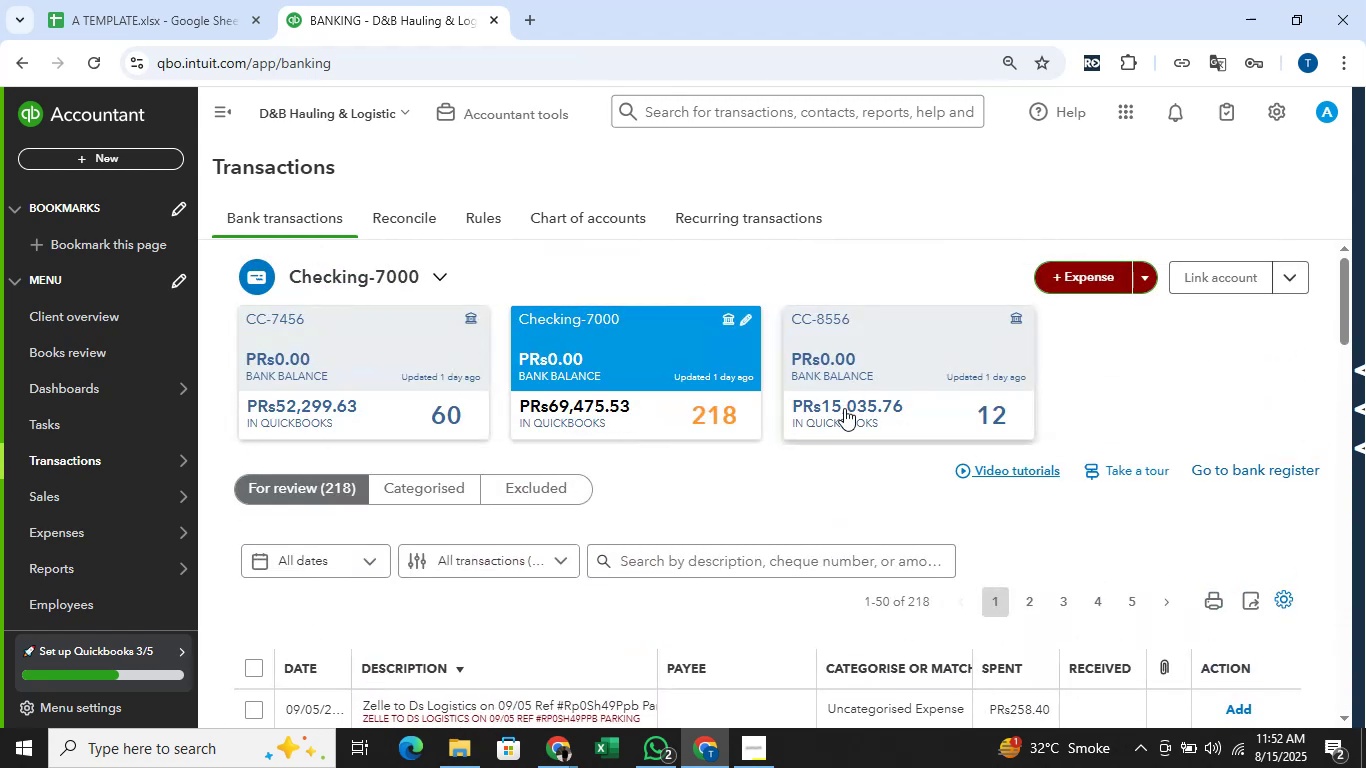 
scroll: coordinate [843, 421], scroll_direction: down, amount: 1.0
 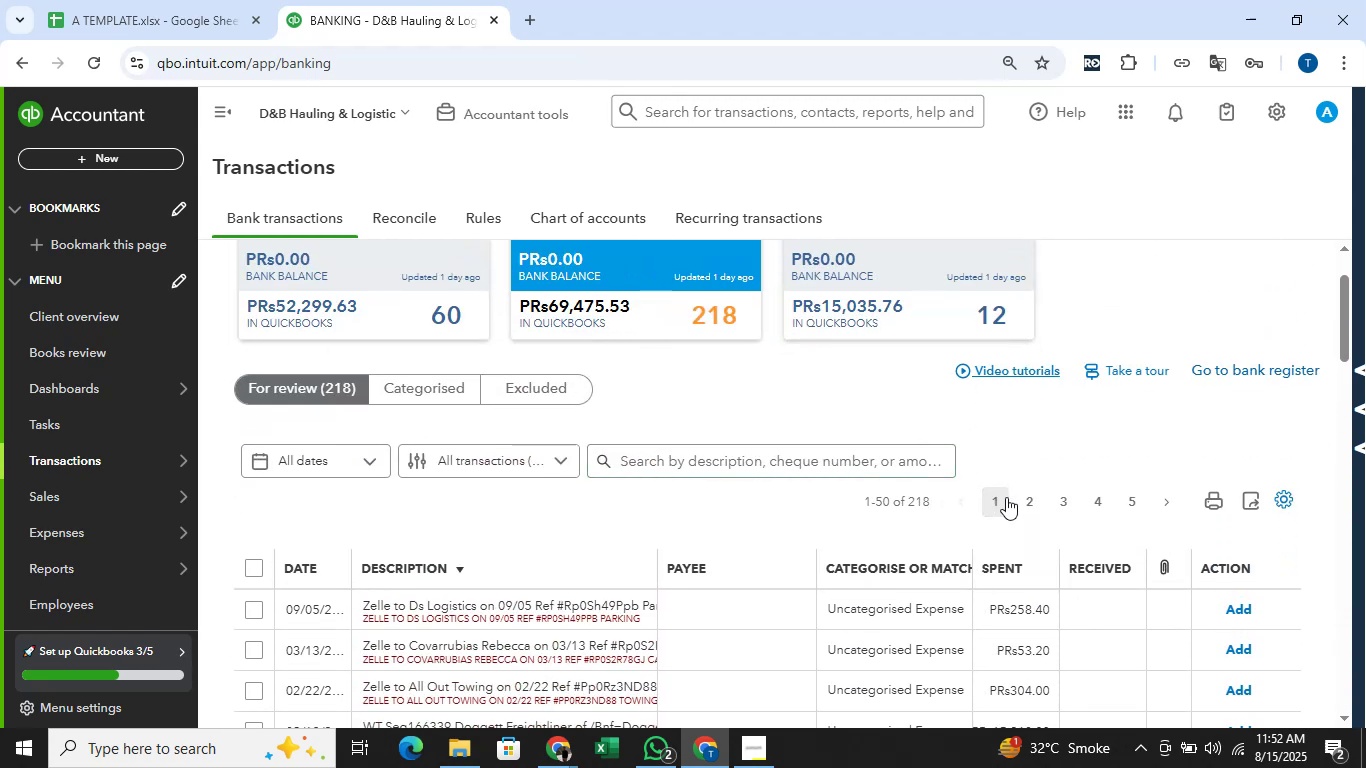 
left_click([1017, 503])
 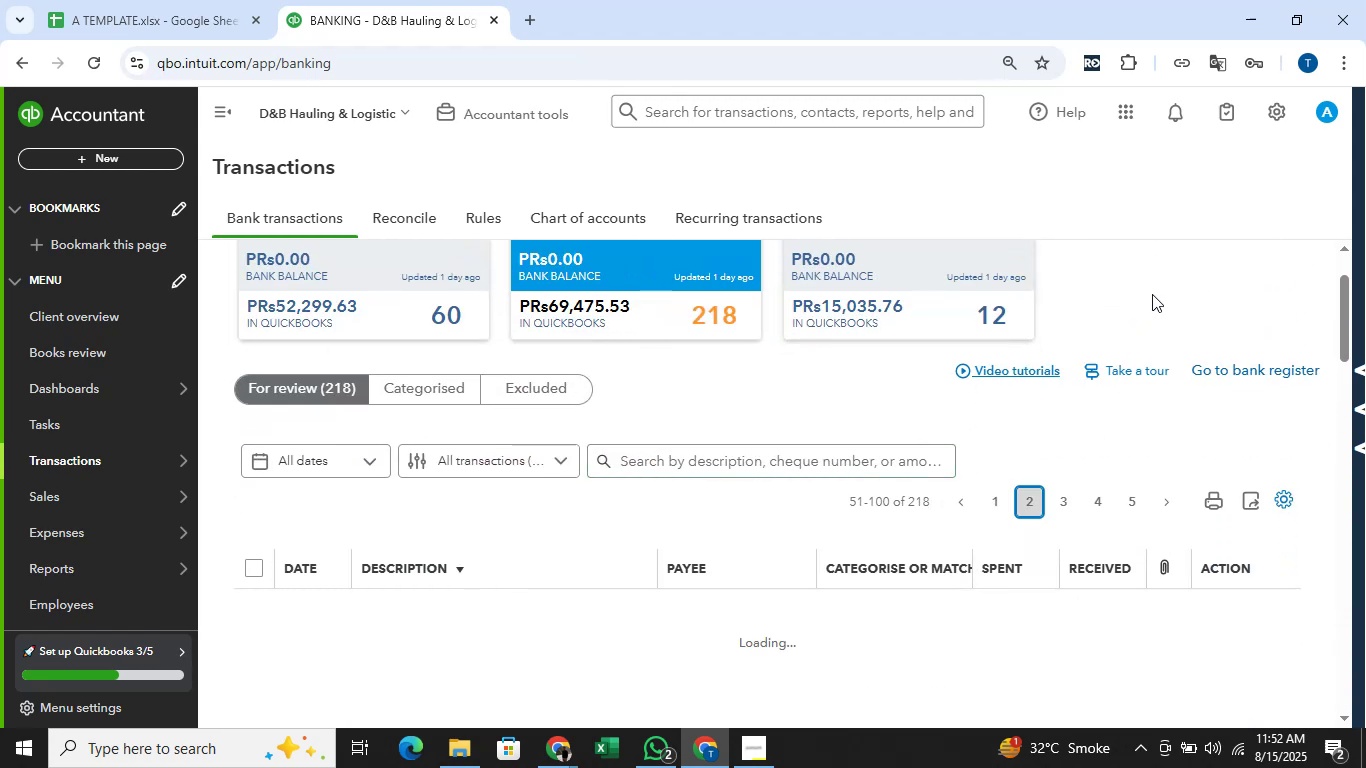 
scroll: coordinate [1156, 289], scroll_direction: down, amount: 2.0
 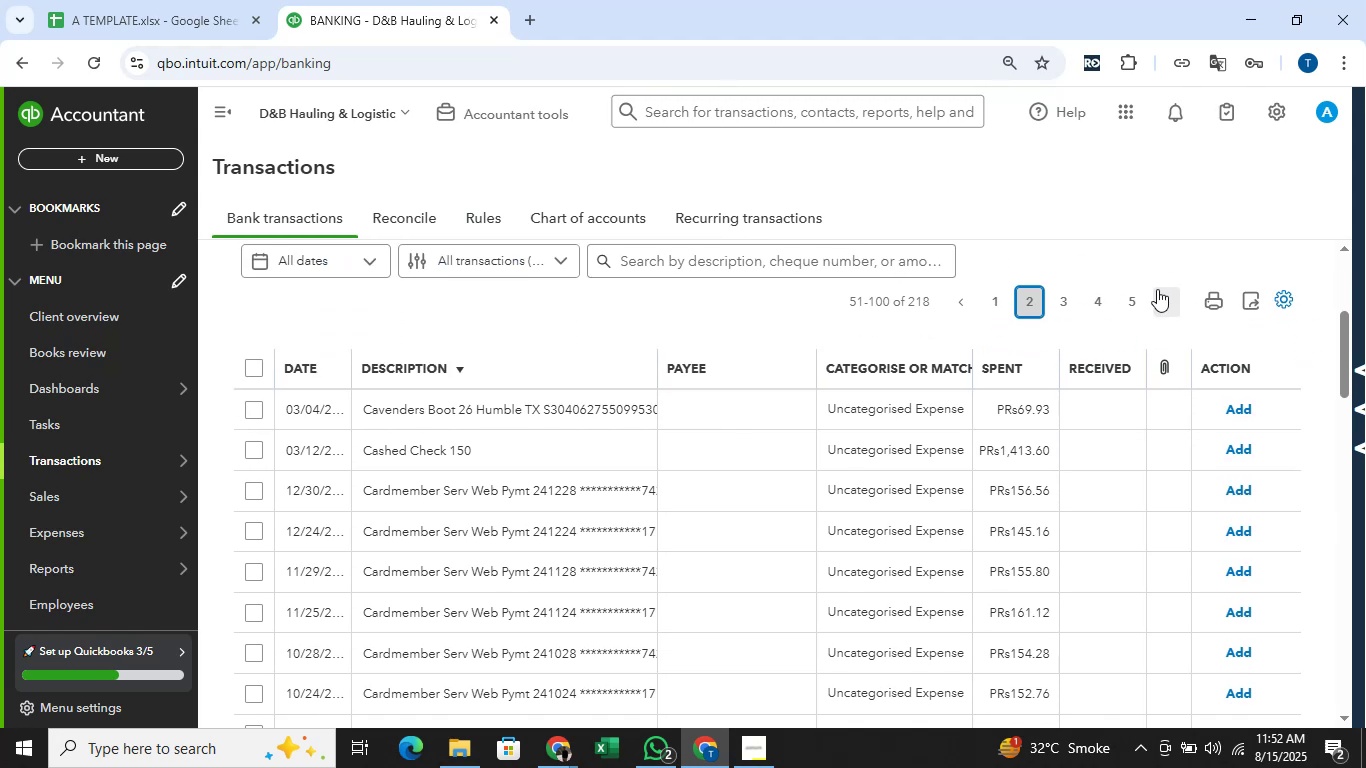 
wait(7.02)
 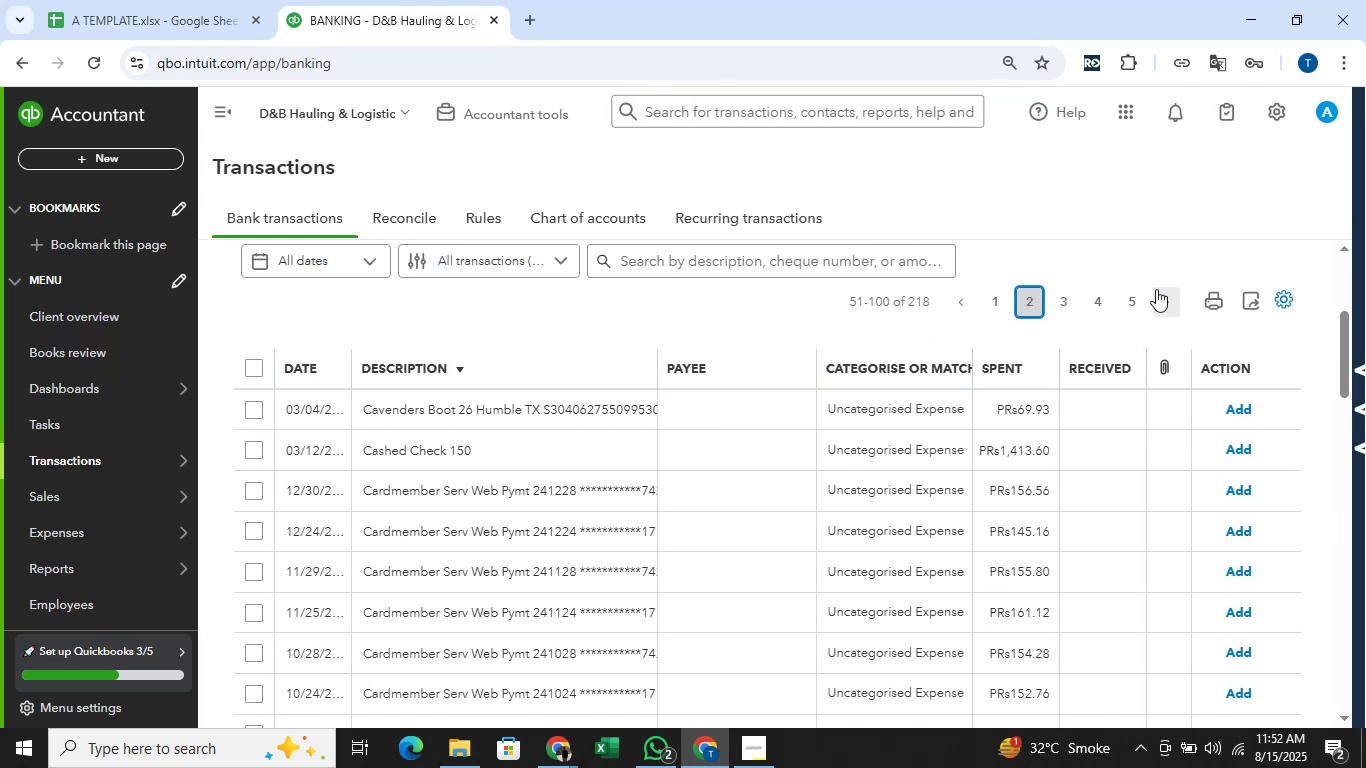 
scroll: coordinate [1160, 288], scroll_direction: down, amount: 4.0
 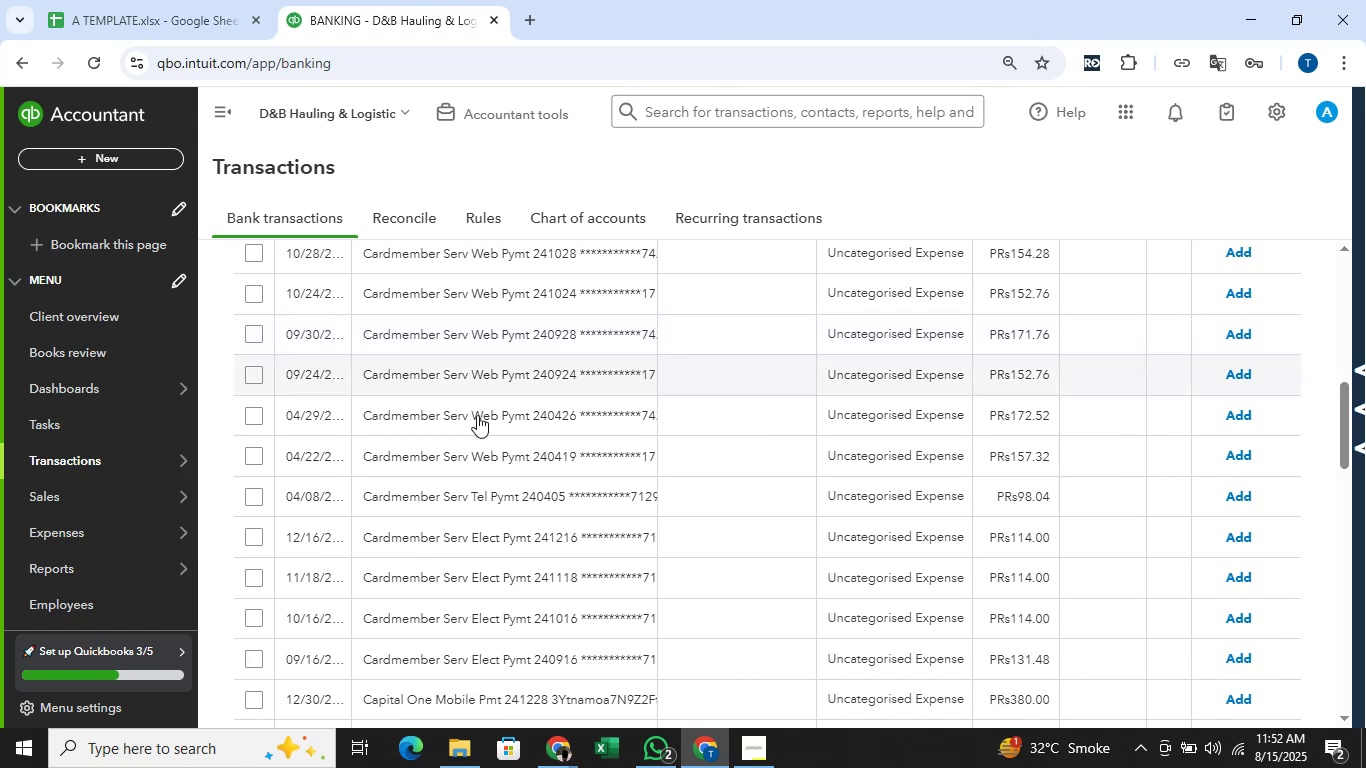 
left_click([478, 415])
 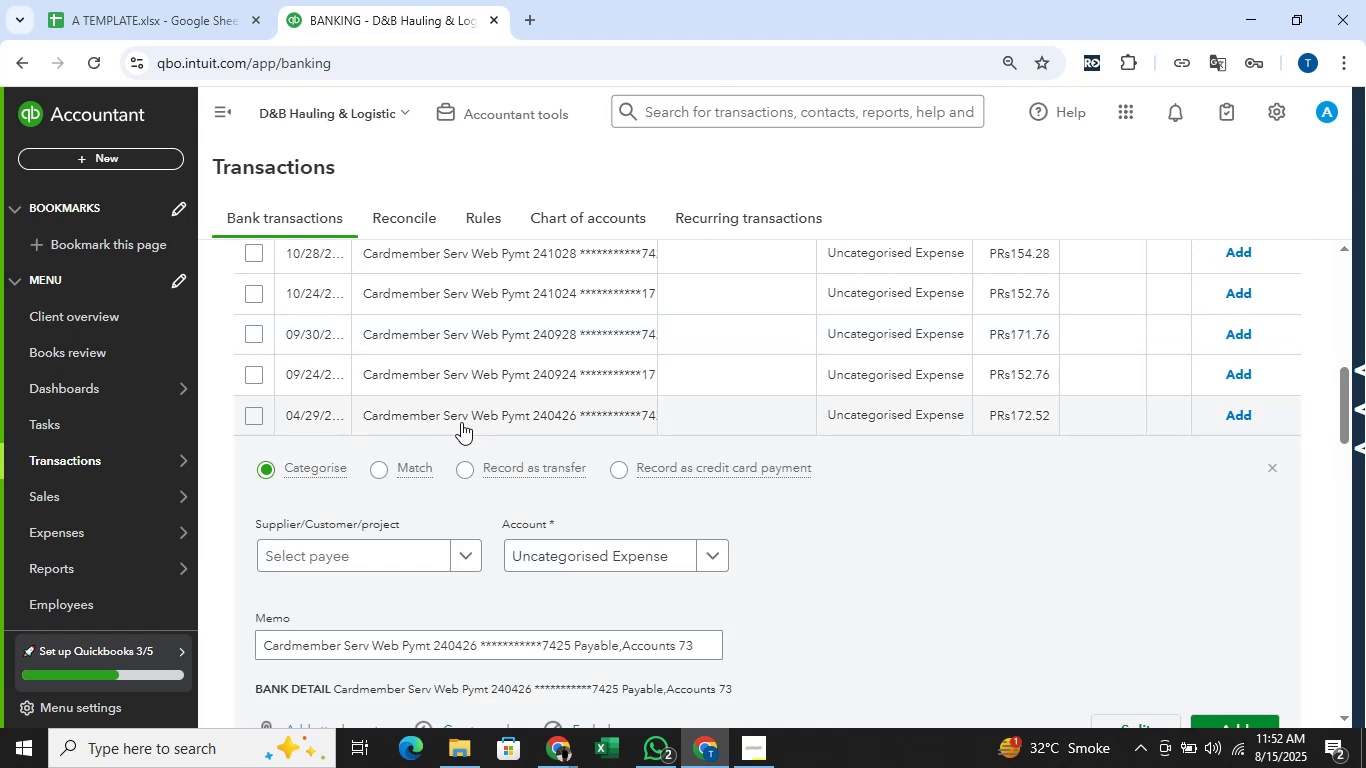 
left_click([461, 422])
 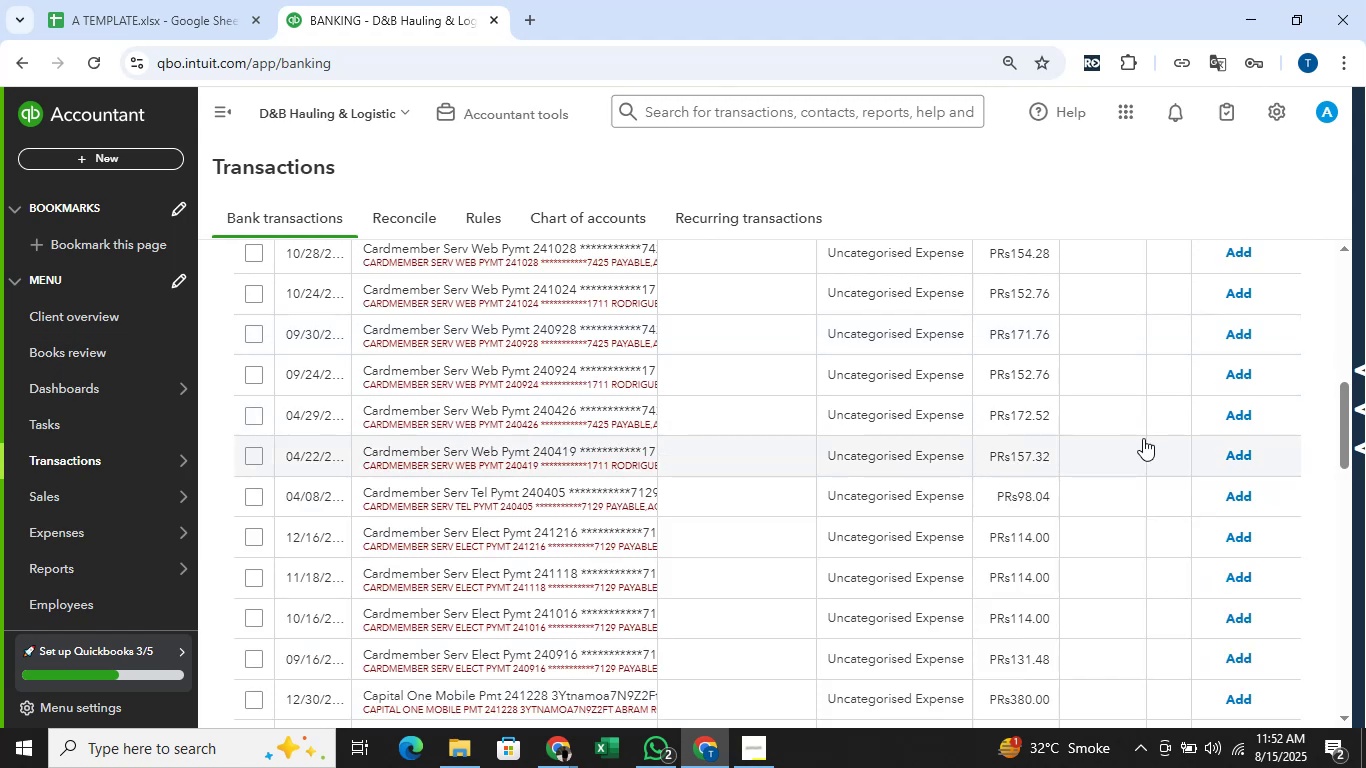 
scroll: coordinate [820, 442], scroll_direction: down, amount: 1.0
 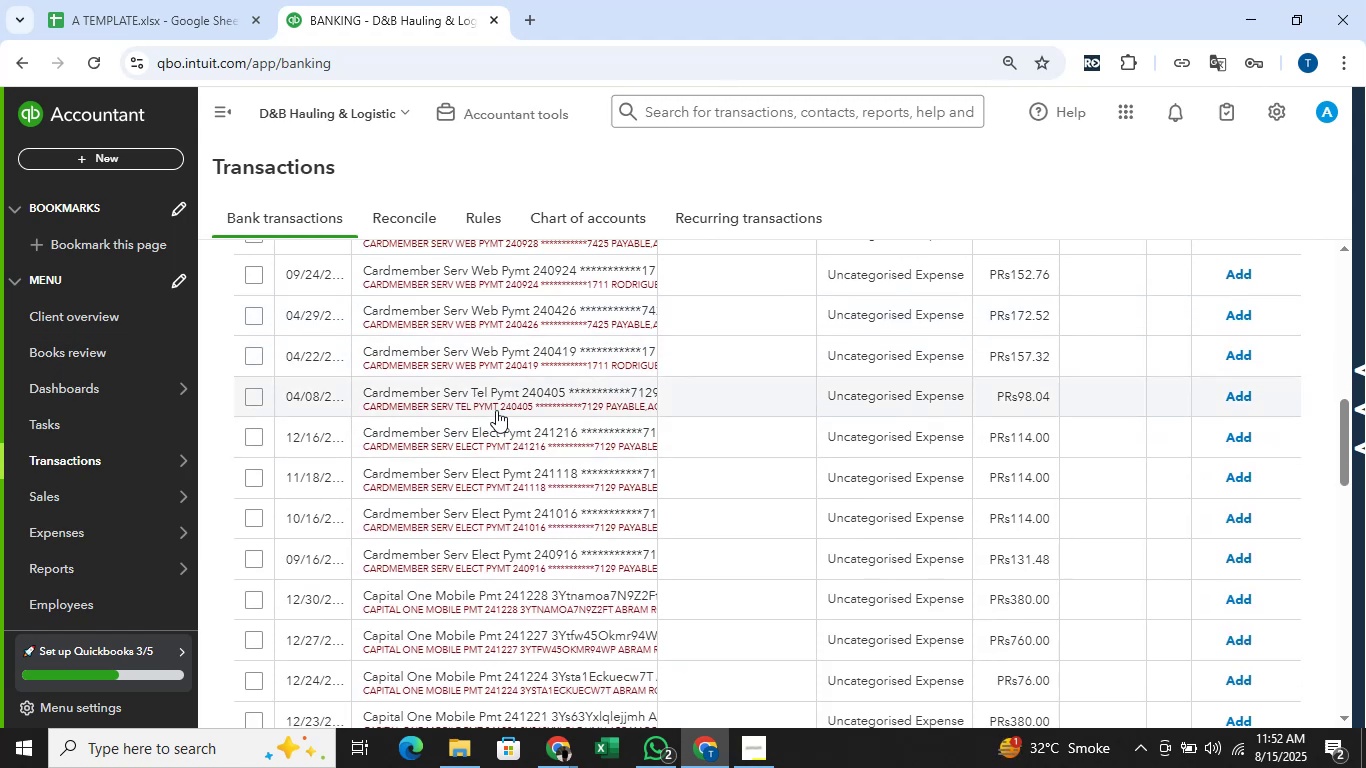 
left_click_drag(start_coordinate=[501, 407], to_coordinate=[367, 422])
 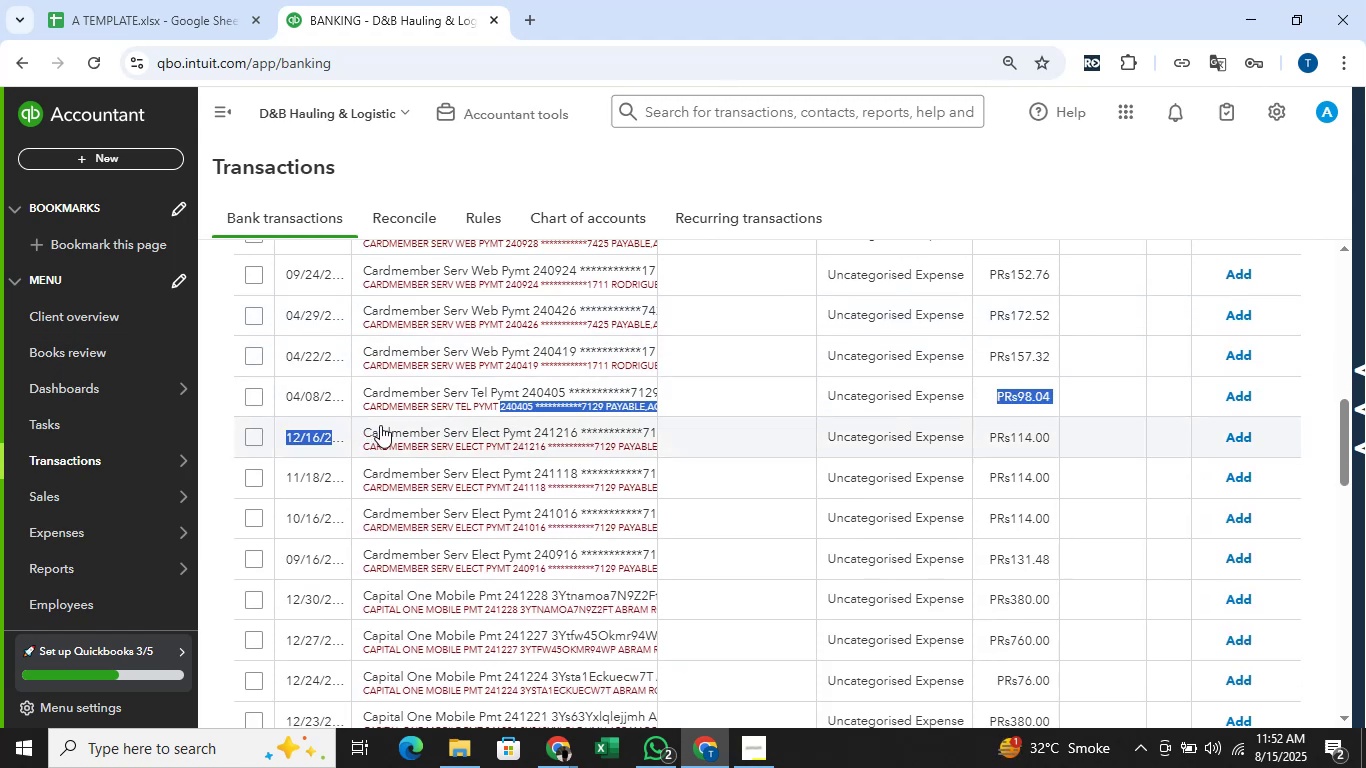 
key(Control+C)
 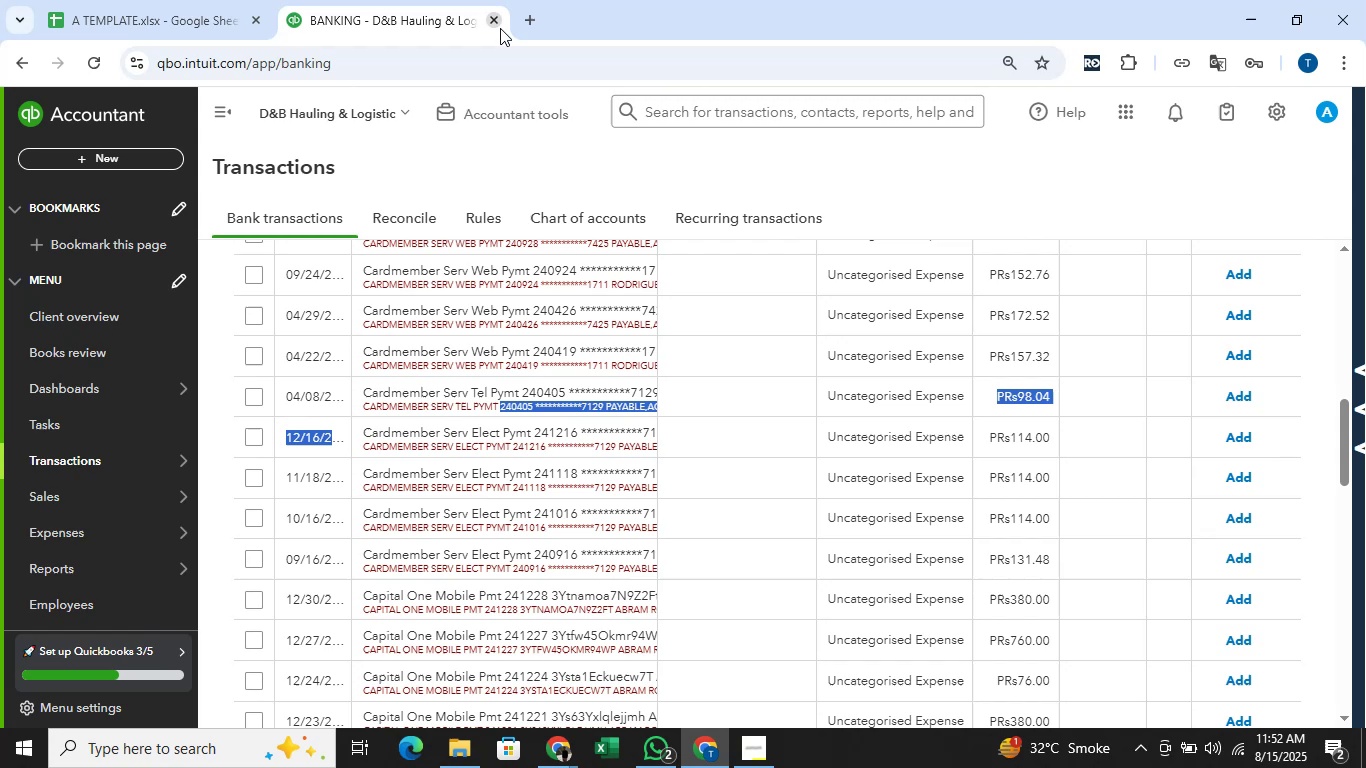 
left_click([537, 17])
 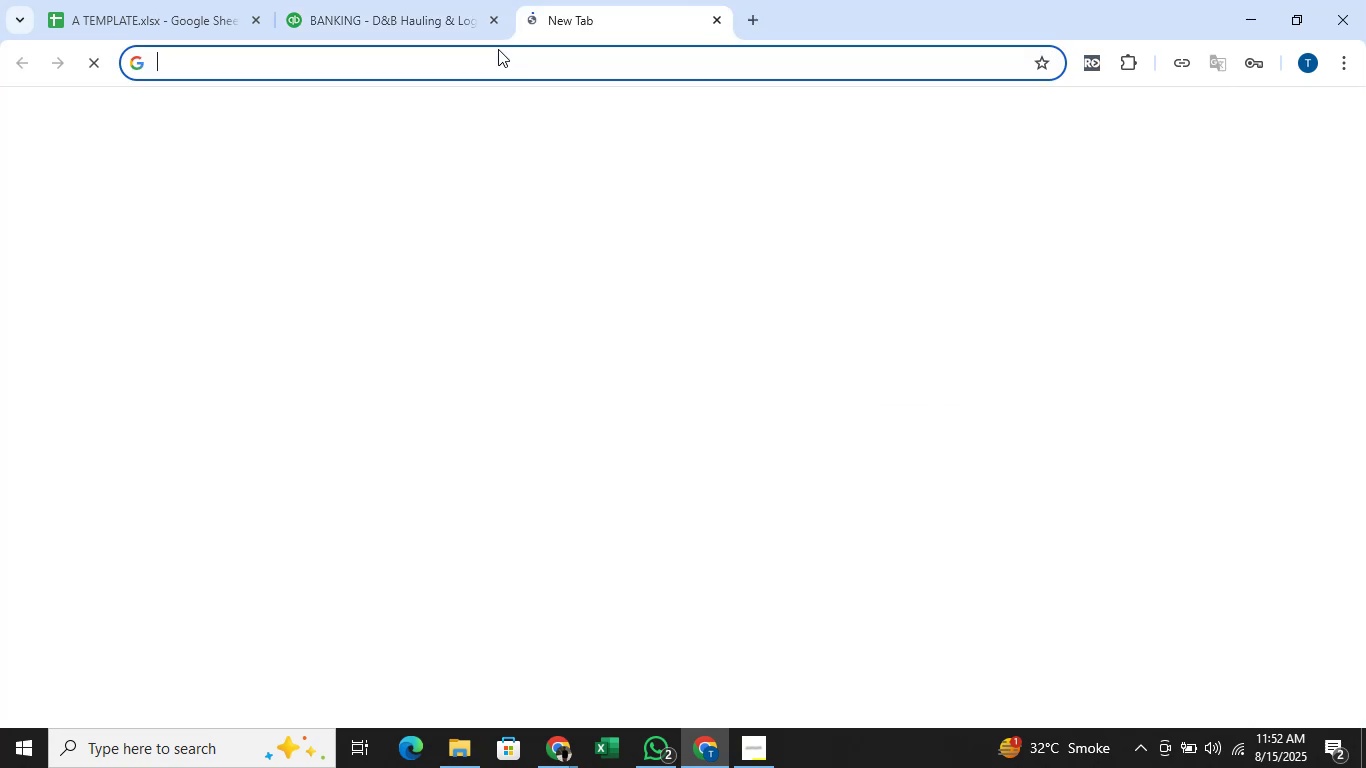 
left_click([498, 53])
 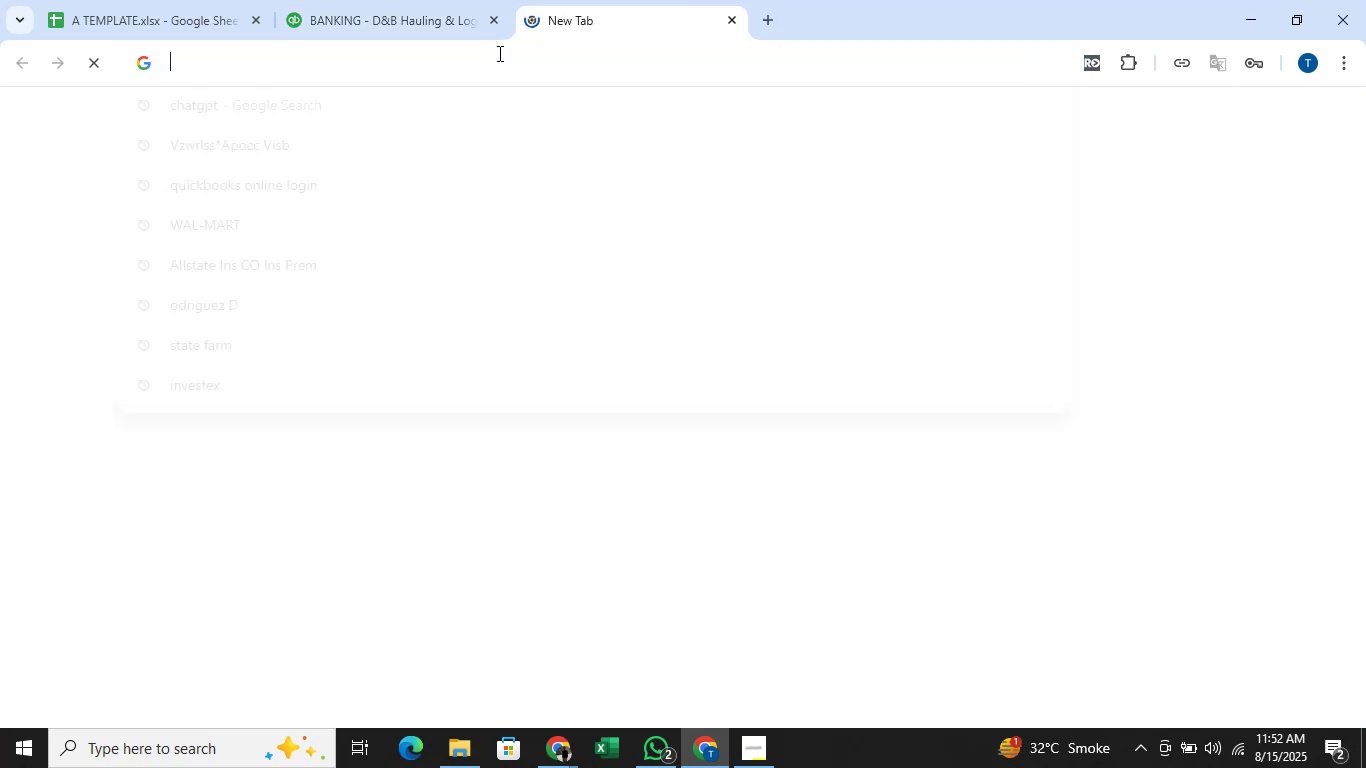 
key(Control+V)
 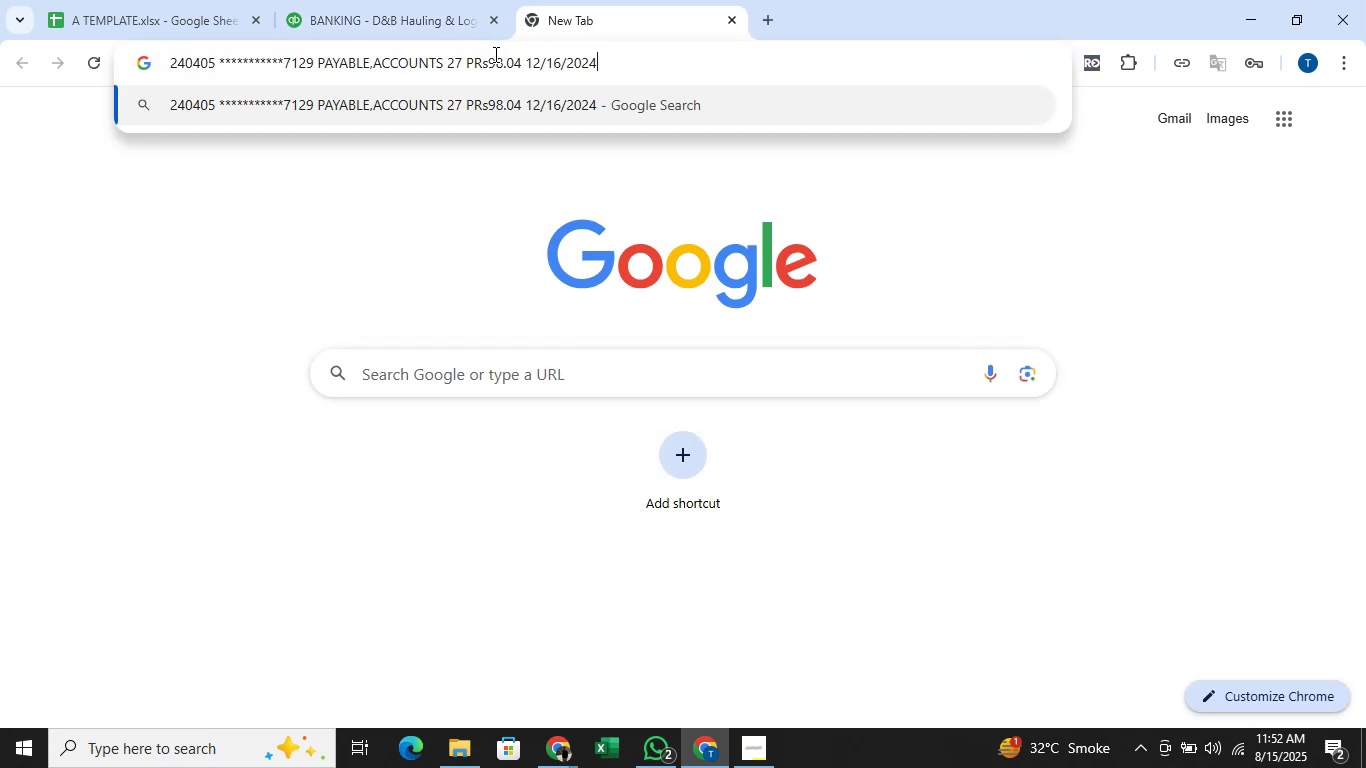 
key(Enter)
 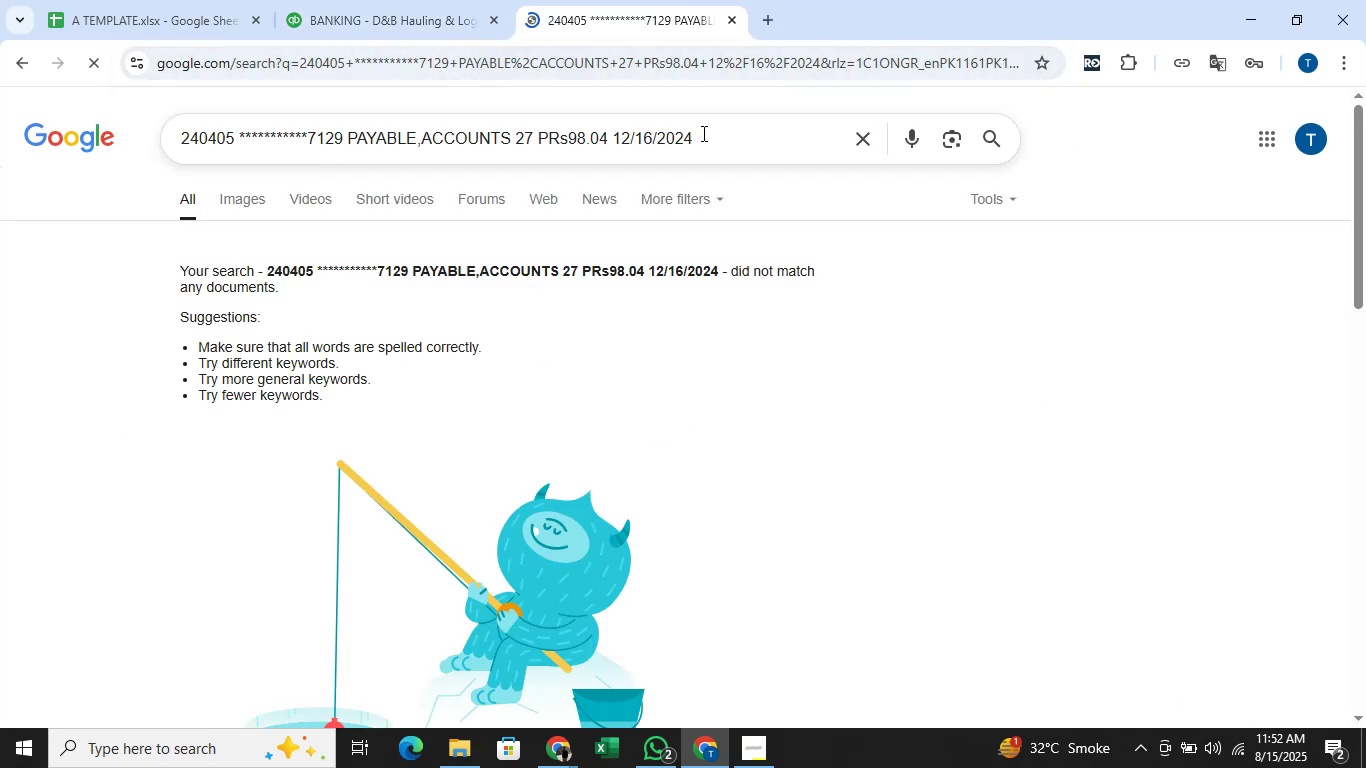 
left_click([703, 133])
 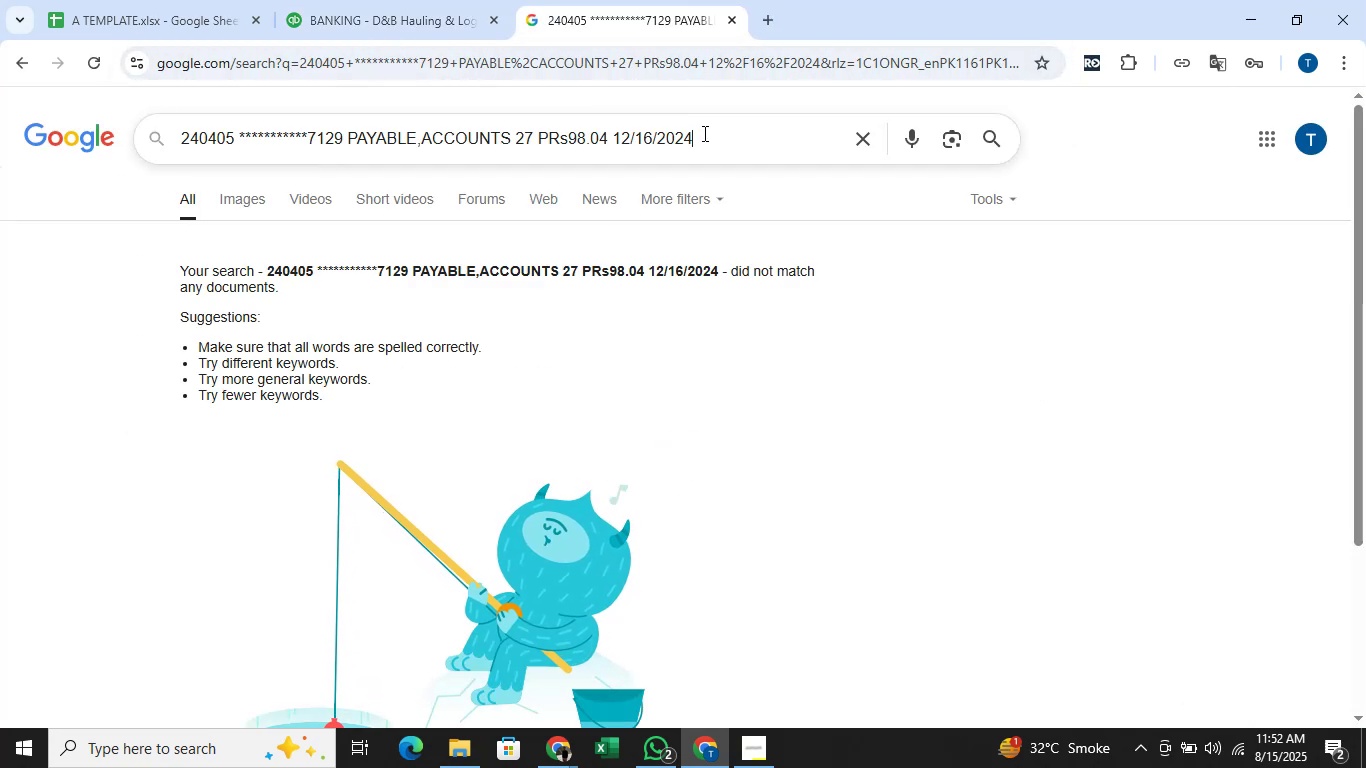 
hold_key(key=Backspace, duration=1.51)
 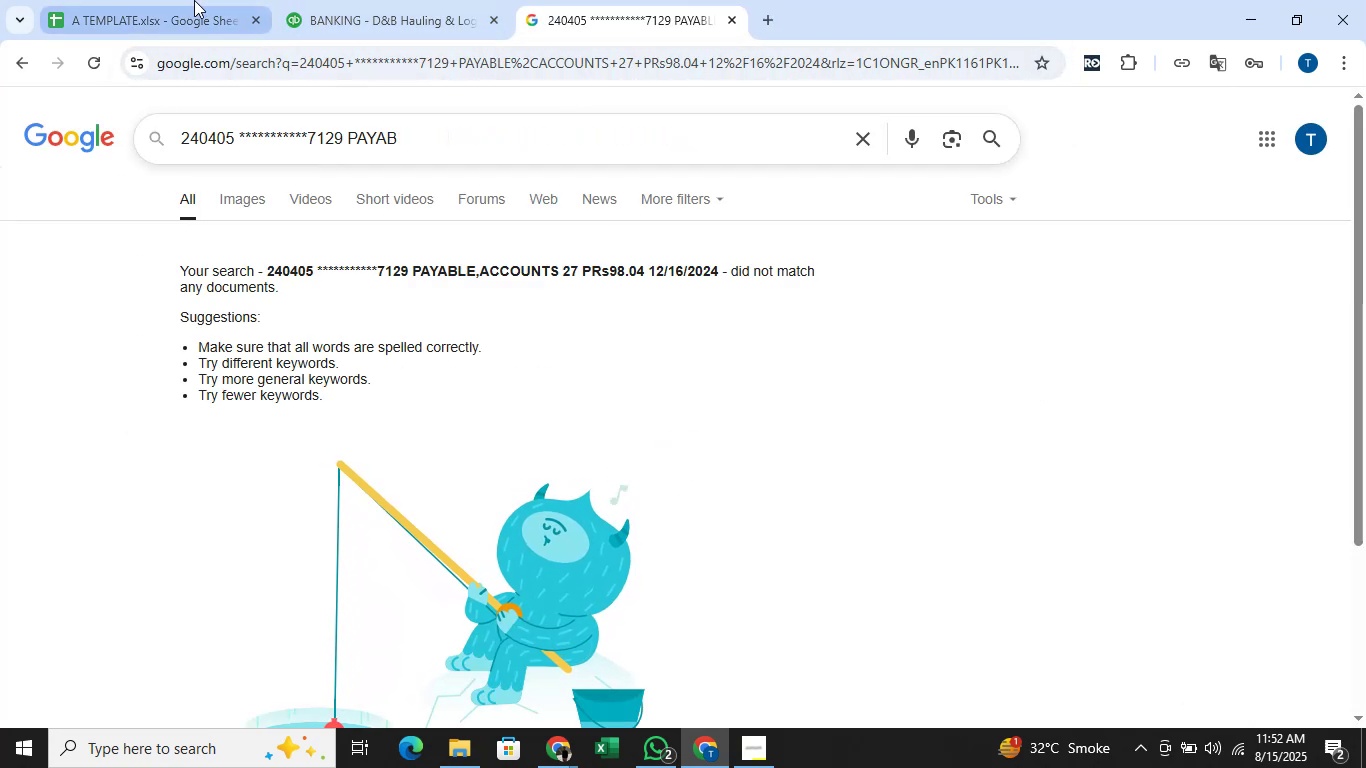 
hold_key(key=Backspace, duration=1.51)
 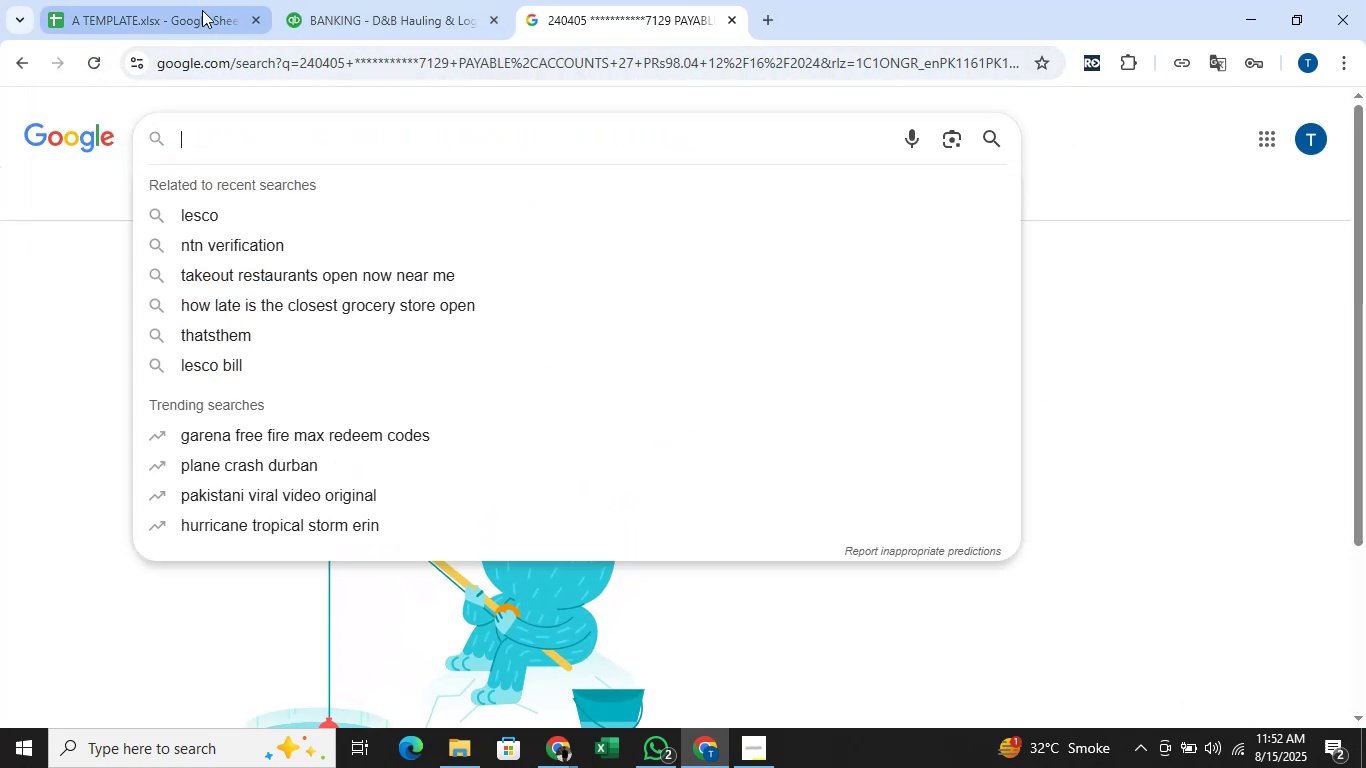 
hold_key(key=Backspace, duration=0.32)
 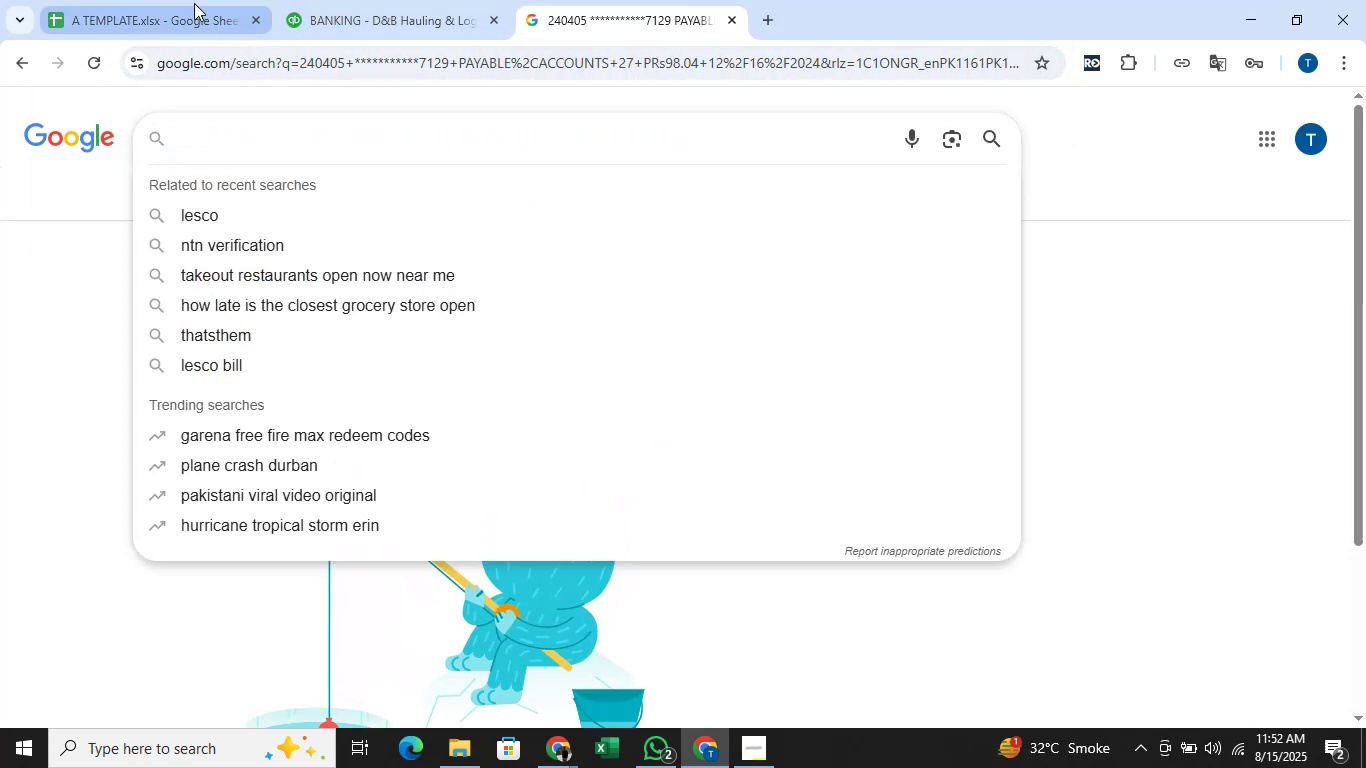 
left_click([202, 10])
 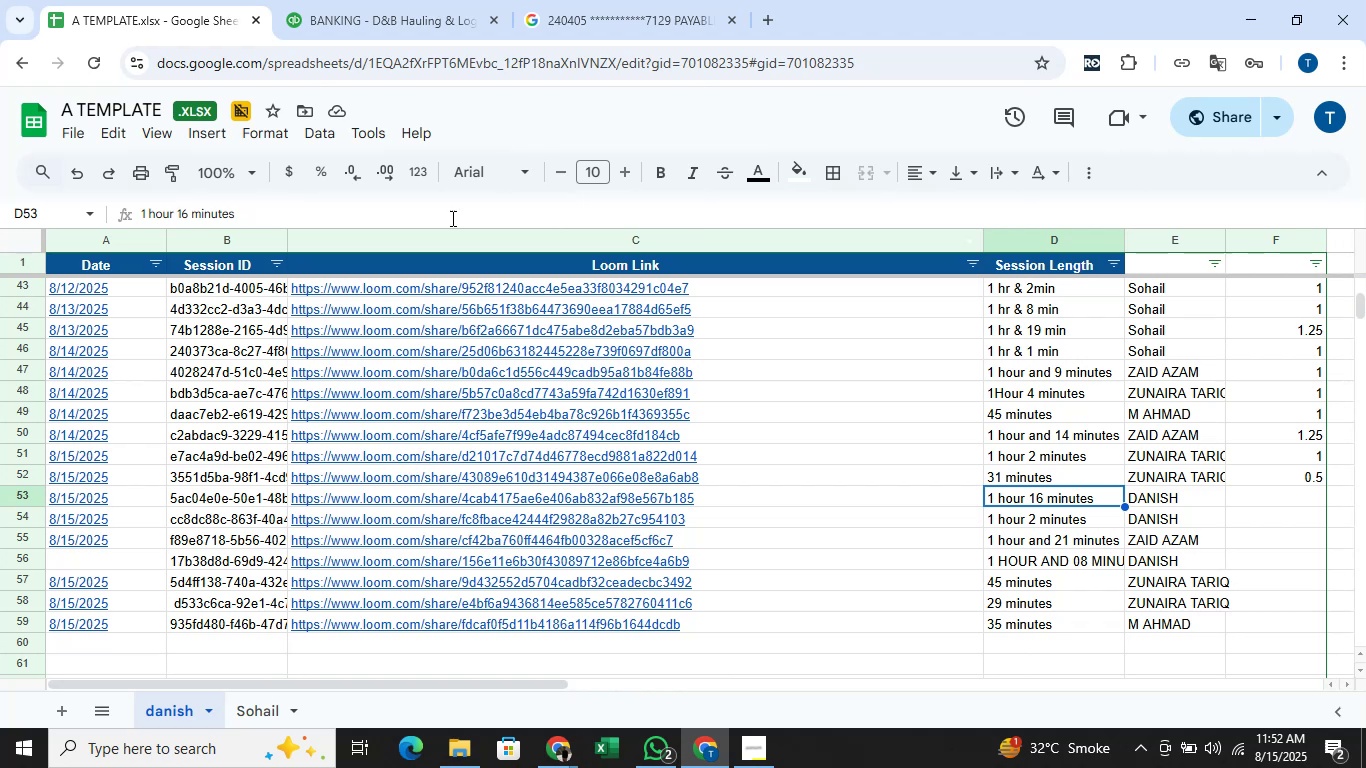 
left_click([394, 32])
 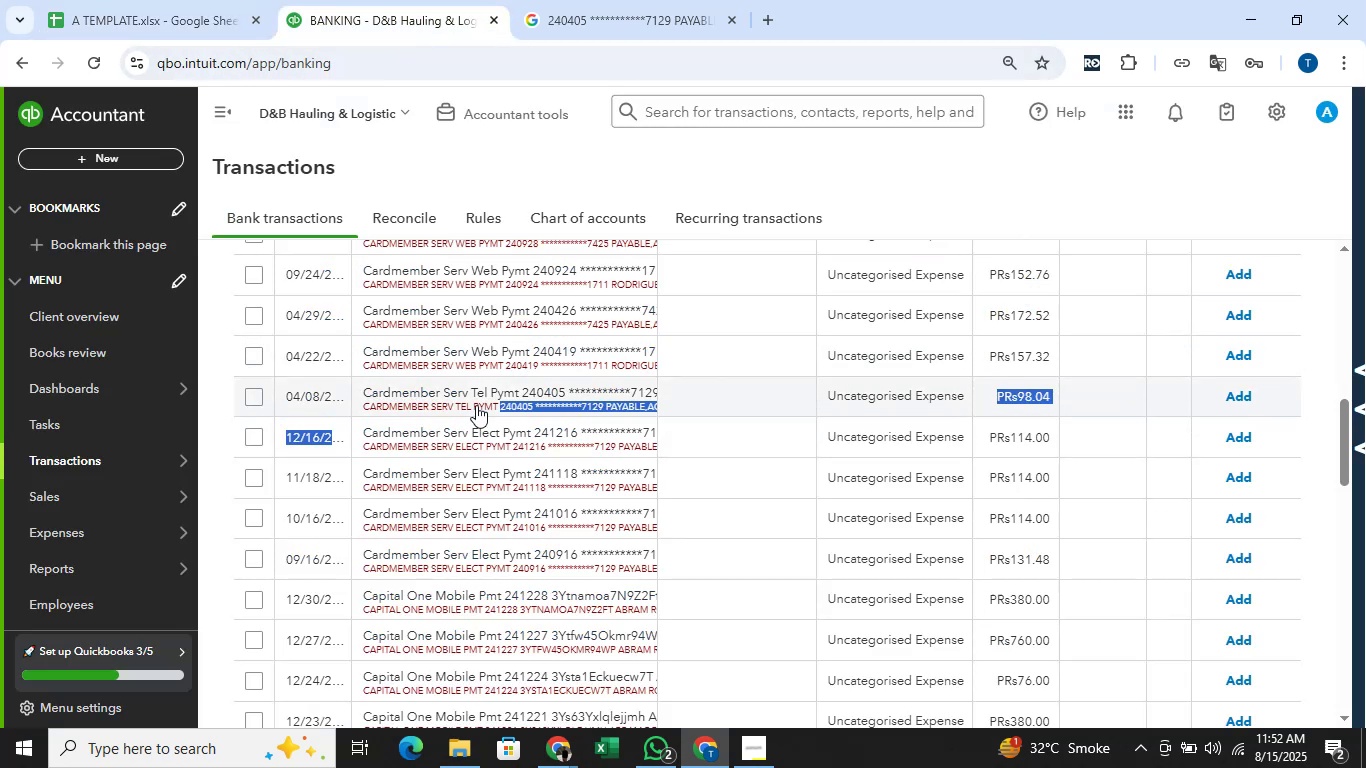 
left_click_drag(start_coordinate=[497, 403], to_coordinate=[364, 403])
 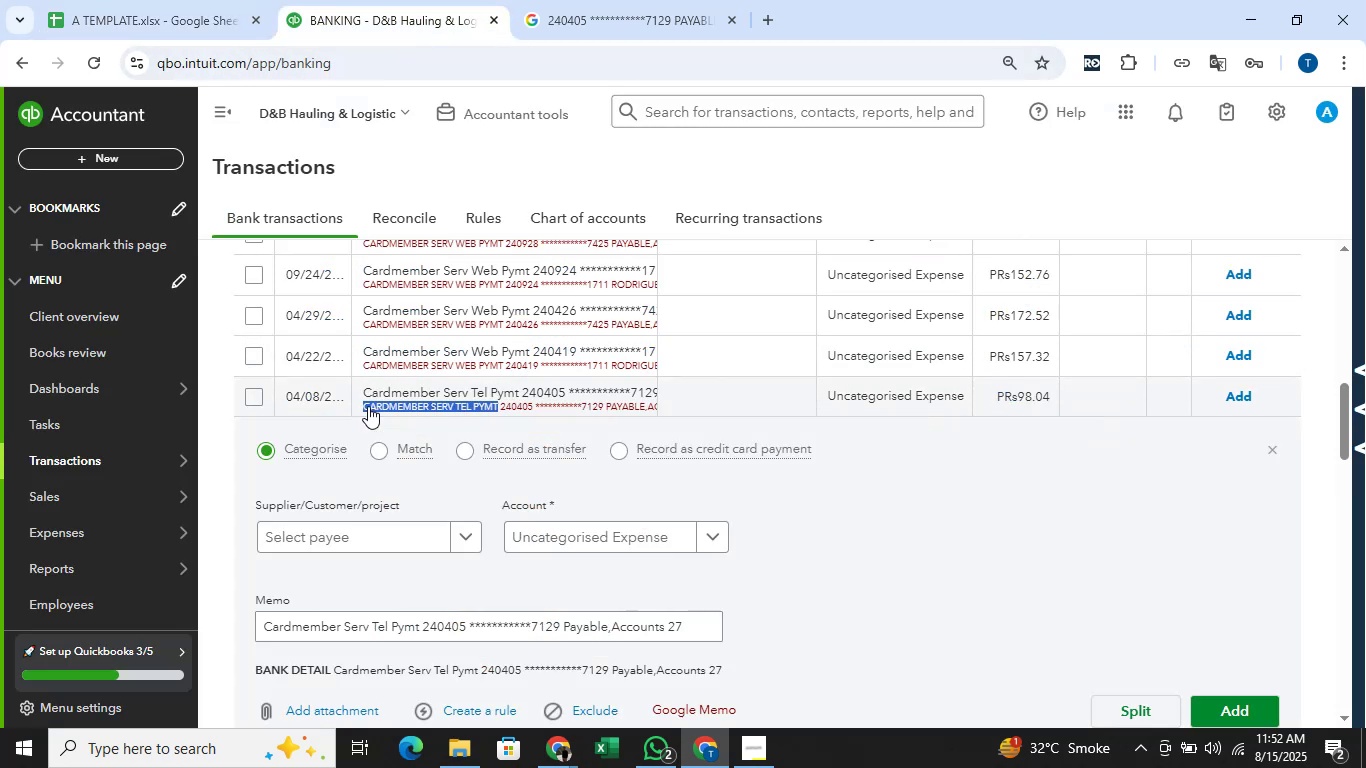 
key(Control+C)
 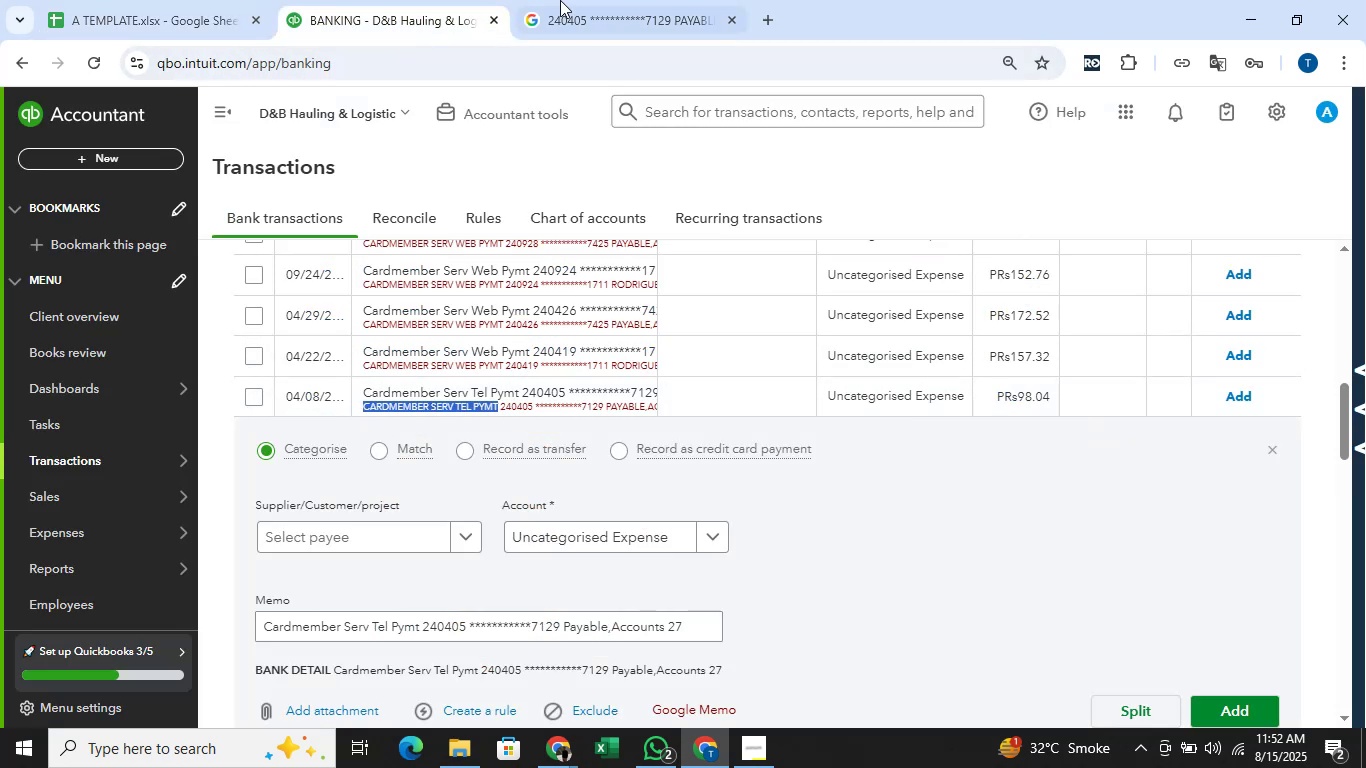 
left_click([557, 0])
 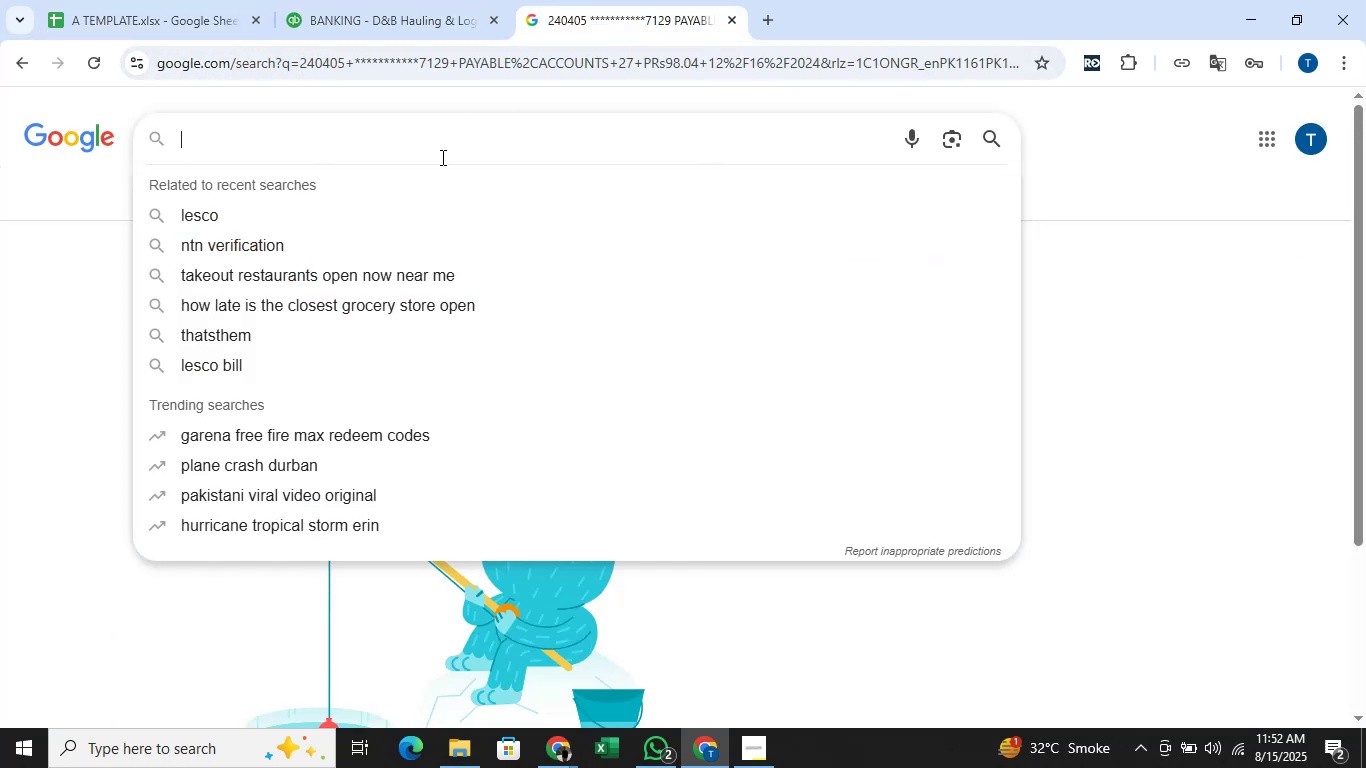 
double_click([439, 162])
 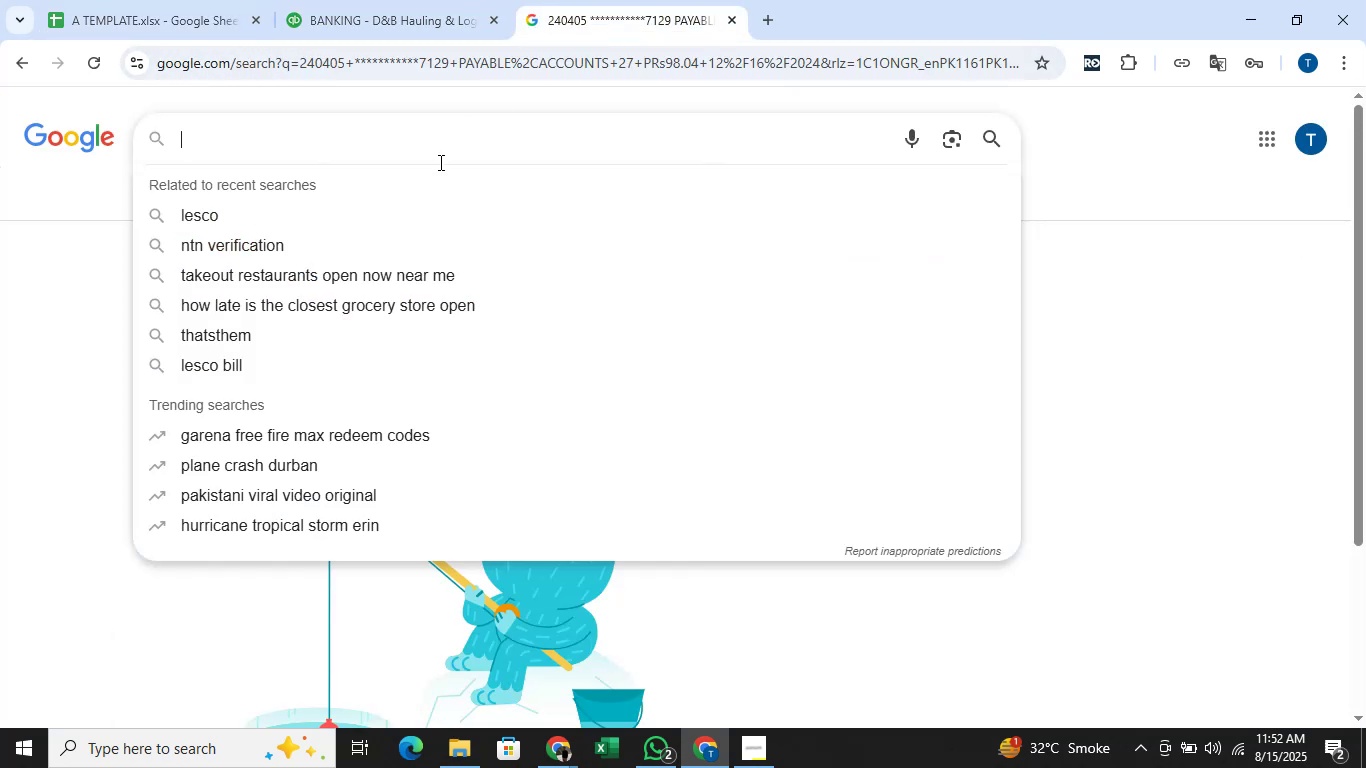 
key(Control+V)
 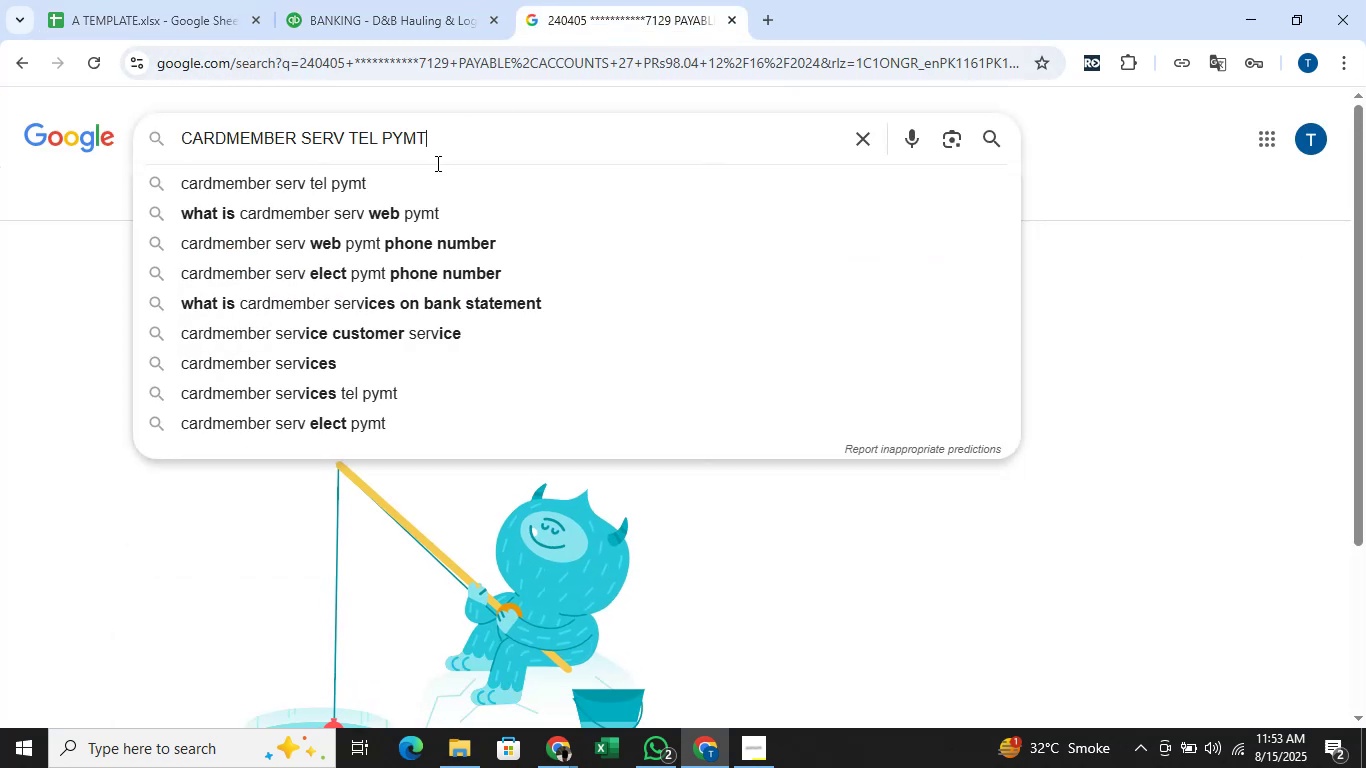 
key(Enter)
 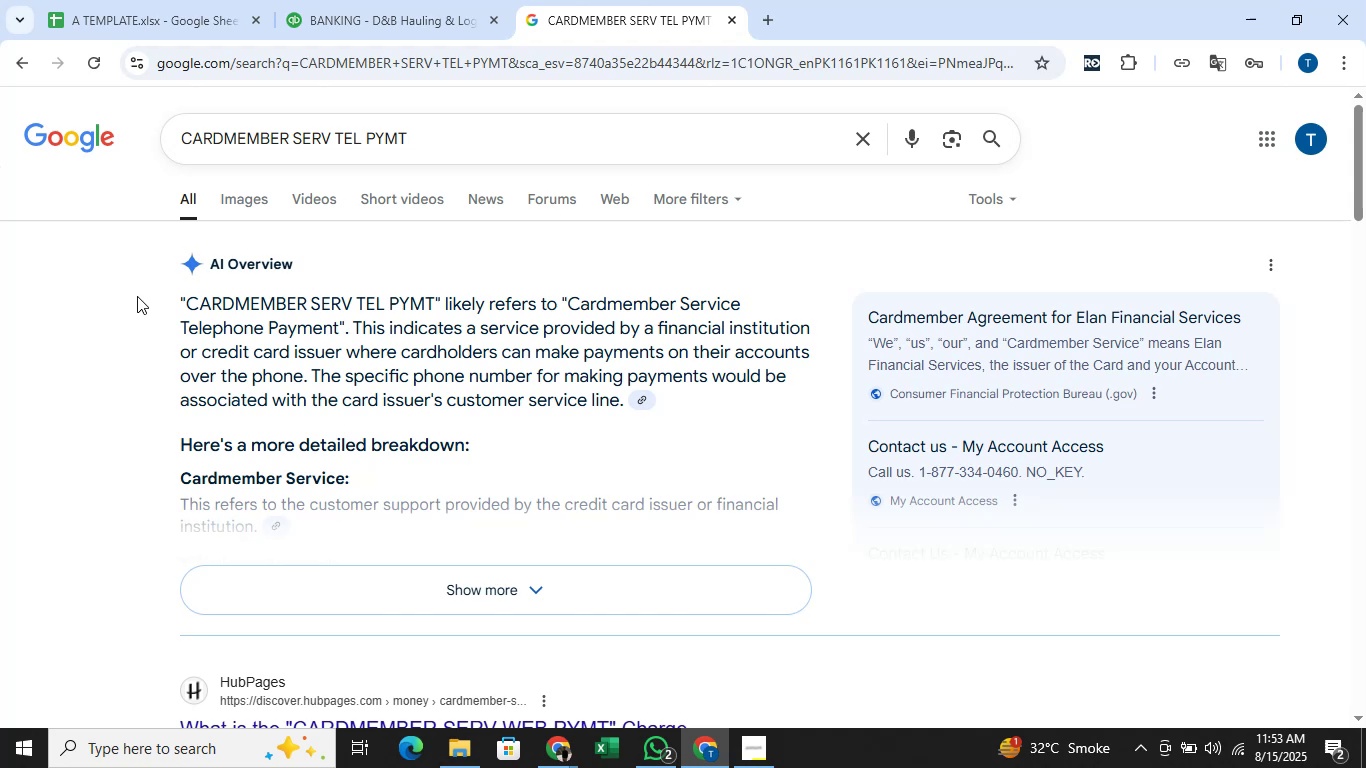 
wait(18.34)
 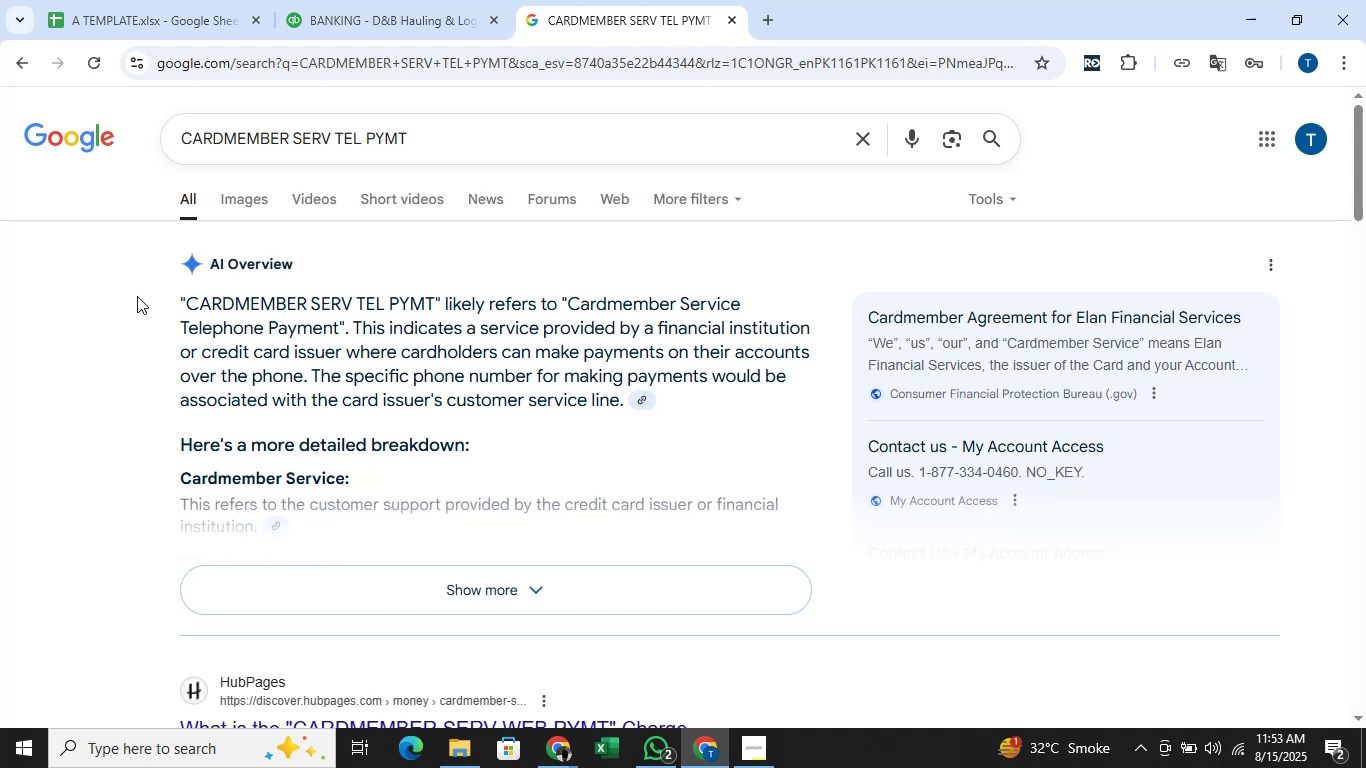 
scroll: coordinate [38, 202], scroll_direction: down, amount: 2.0
 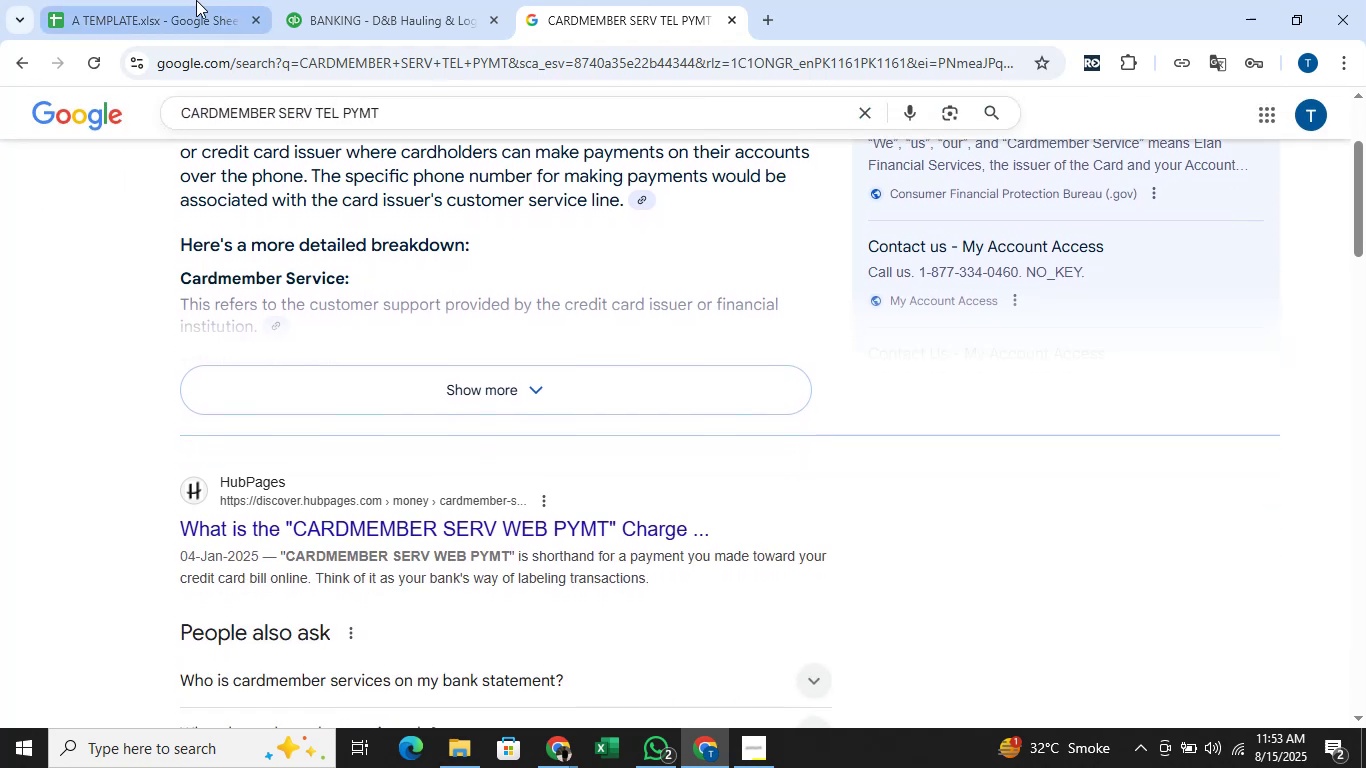 
left_click([222, 9])
 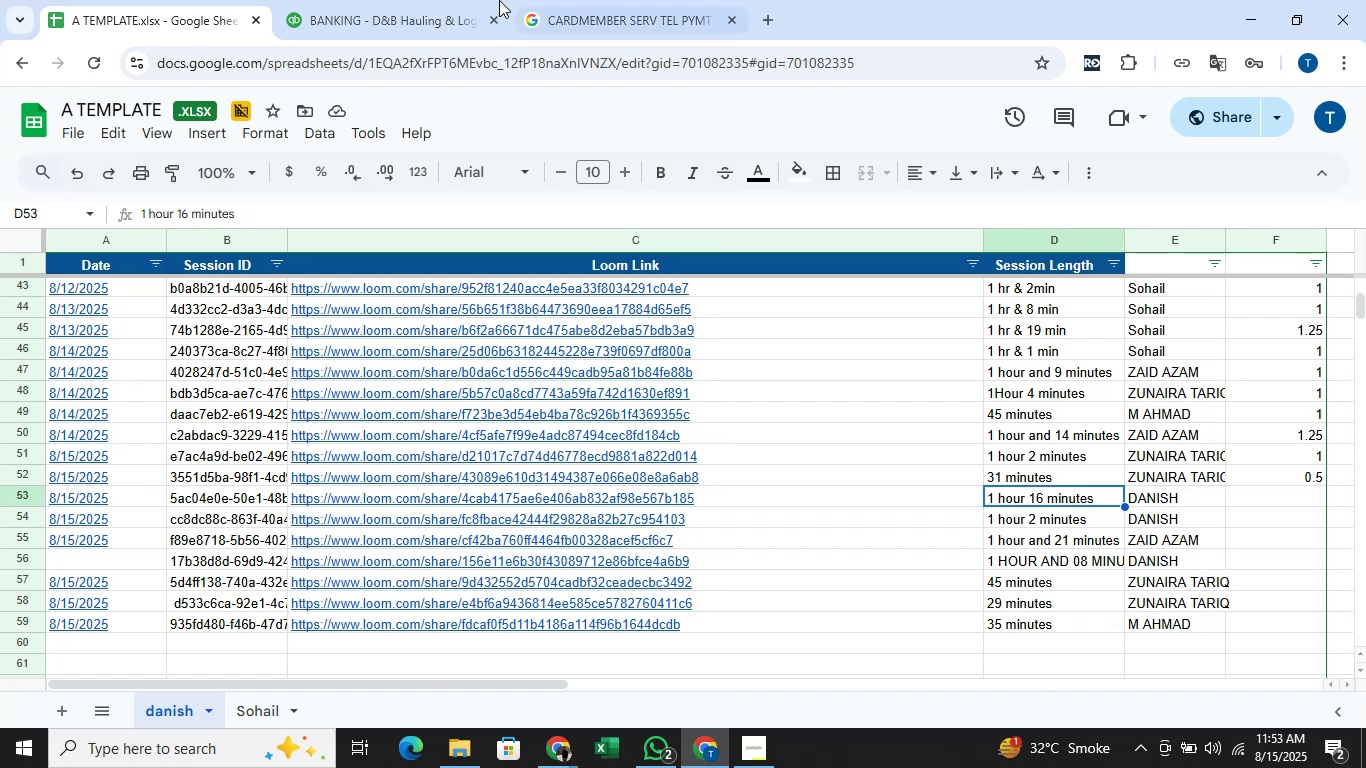 
left_click([442, 0])
 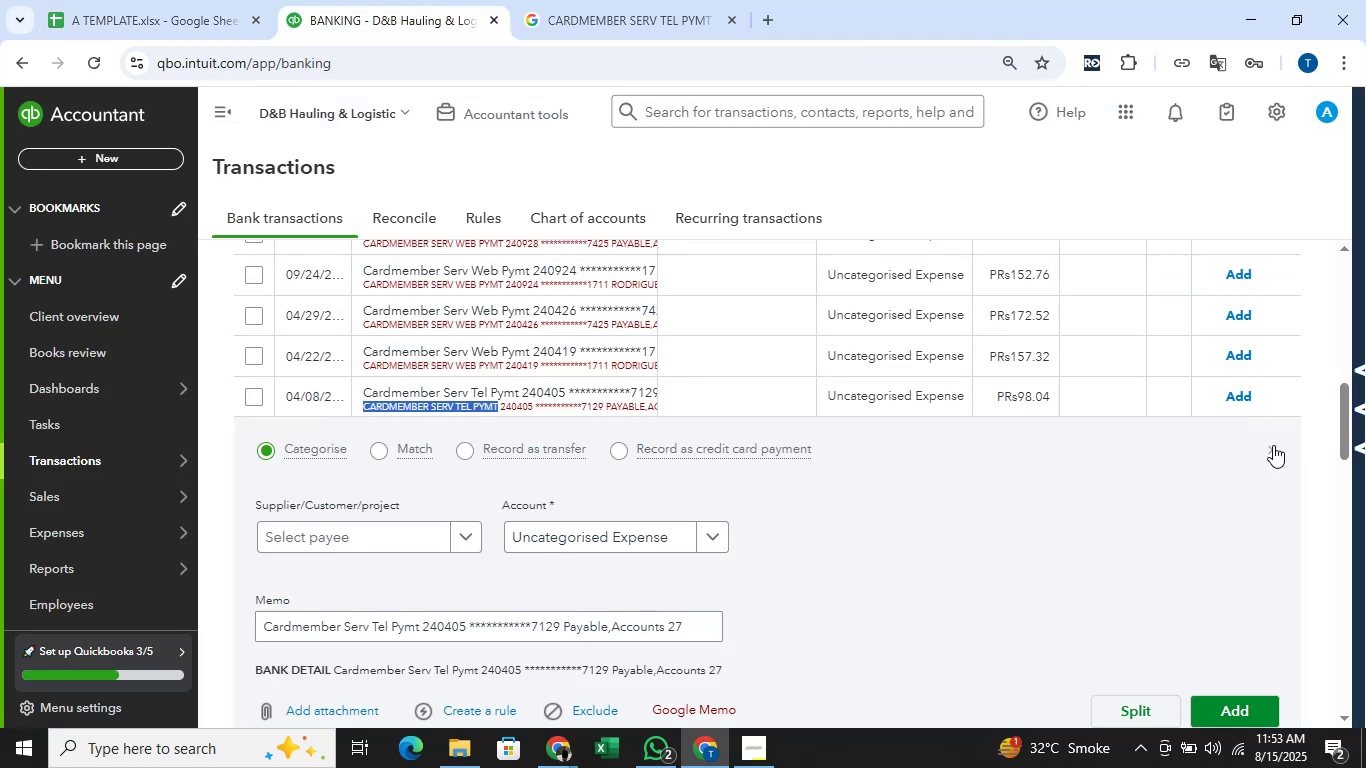 
left_click([1273, 447])
 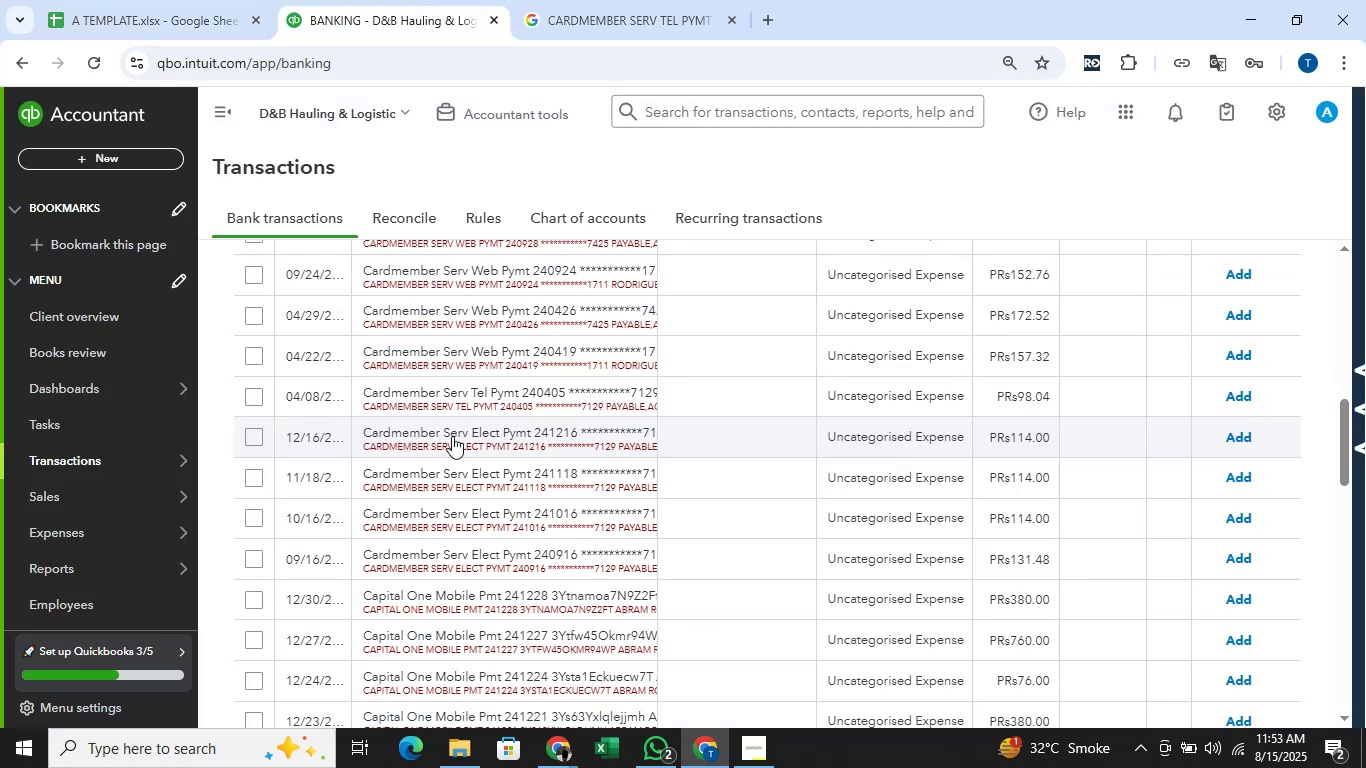 
scroll: coordinate [587, 405], scroll_direction: up, amount: 3.0
 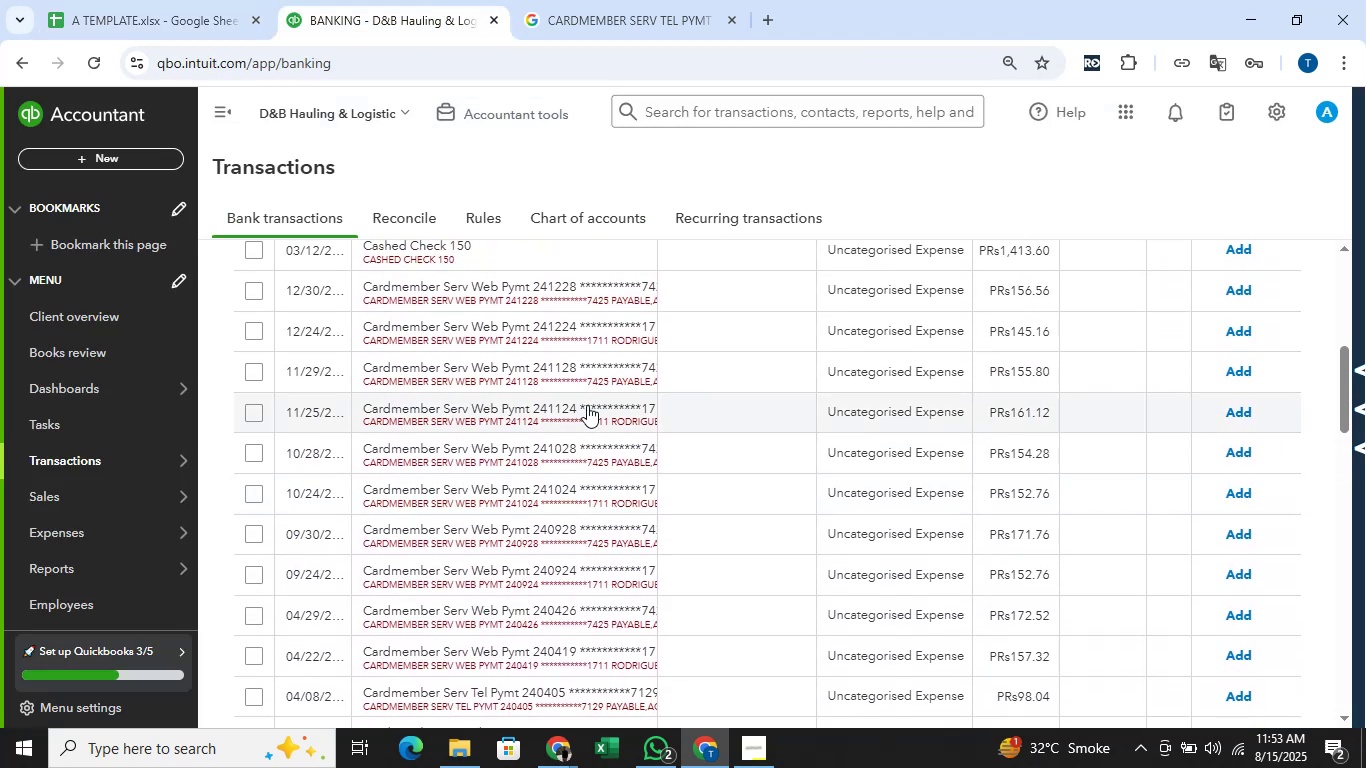 
scroll: coordinate [587, 405], scroll_direction: down, amount: 1.0
 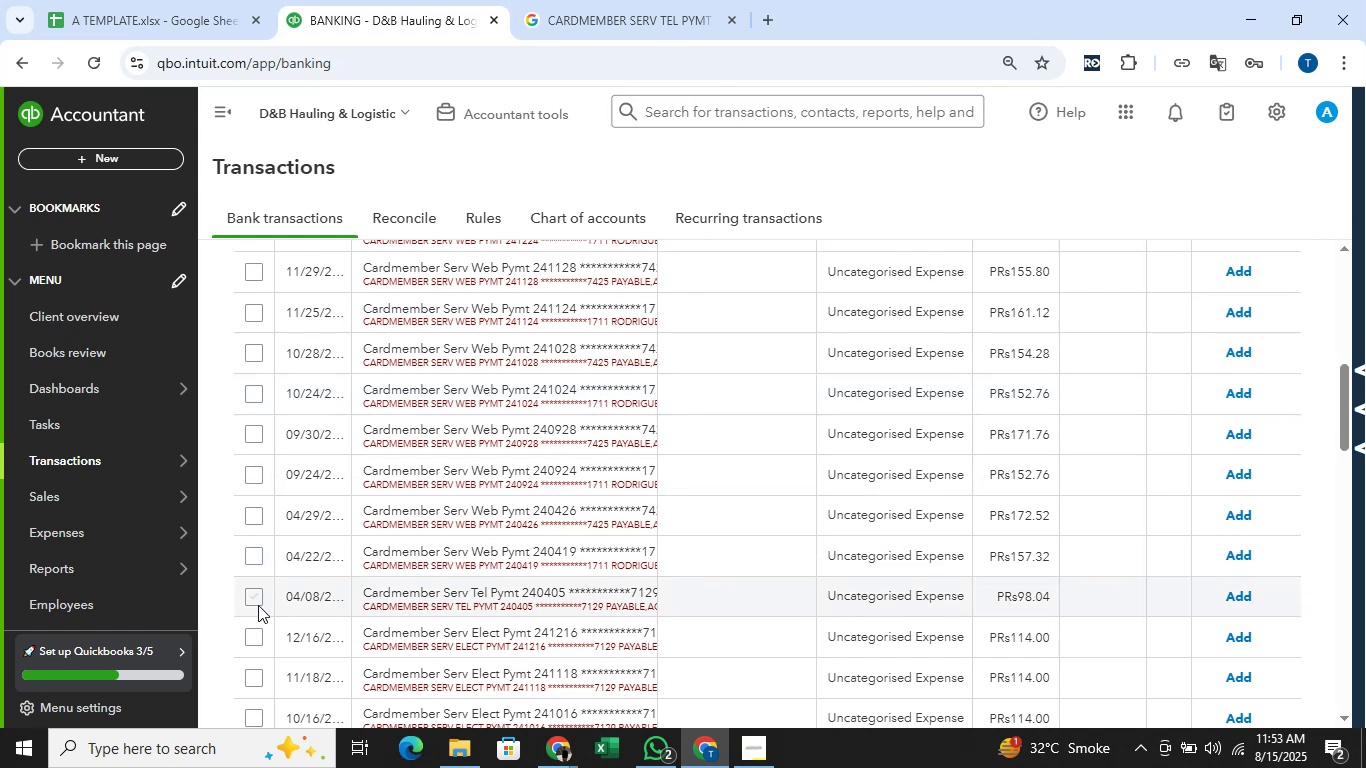 
left_click([254, 601])
 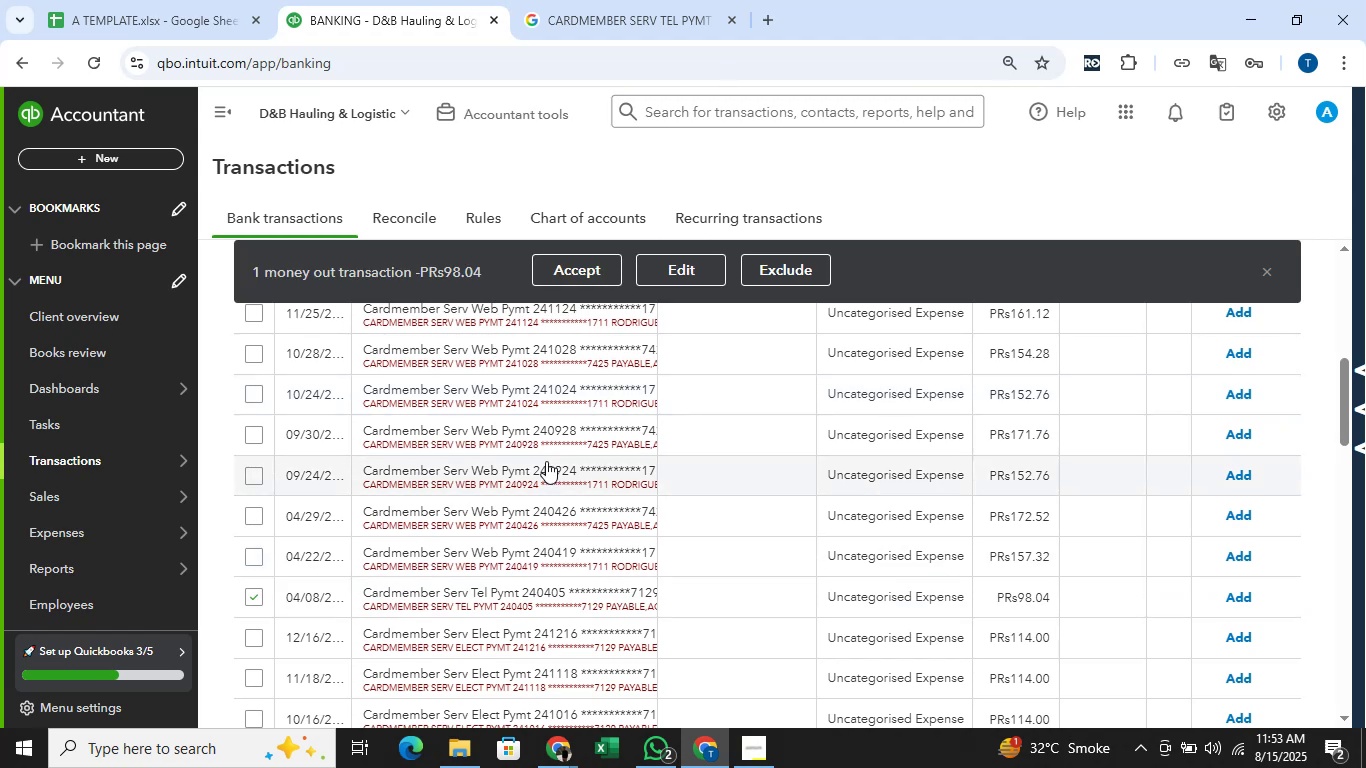 
scroll: coordinate [665, 448], scroll_direction: down, amount: 2.0
 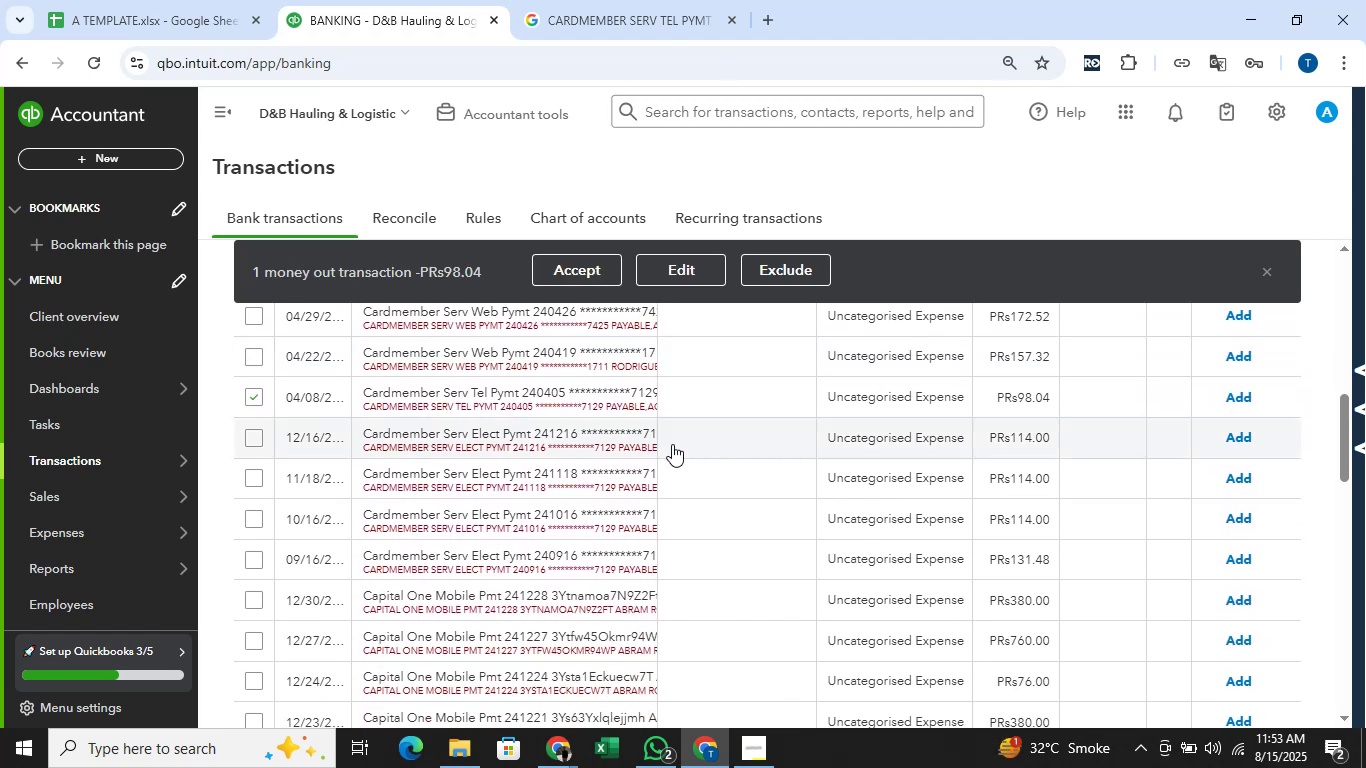 
wait(6.42)
 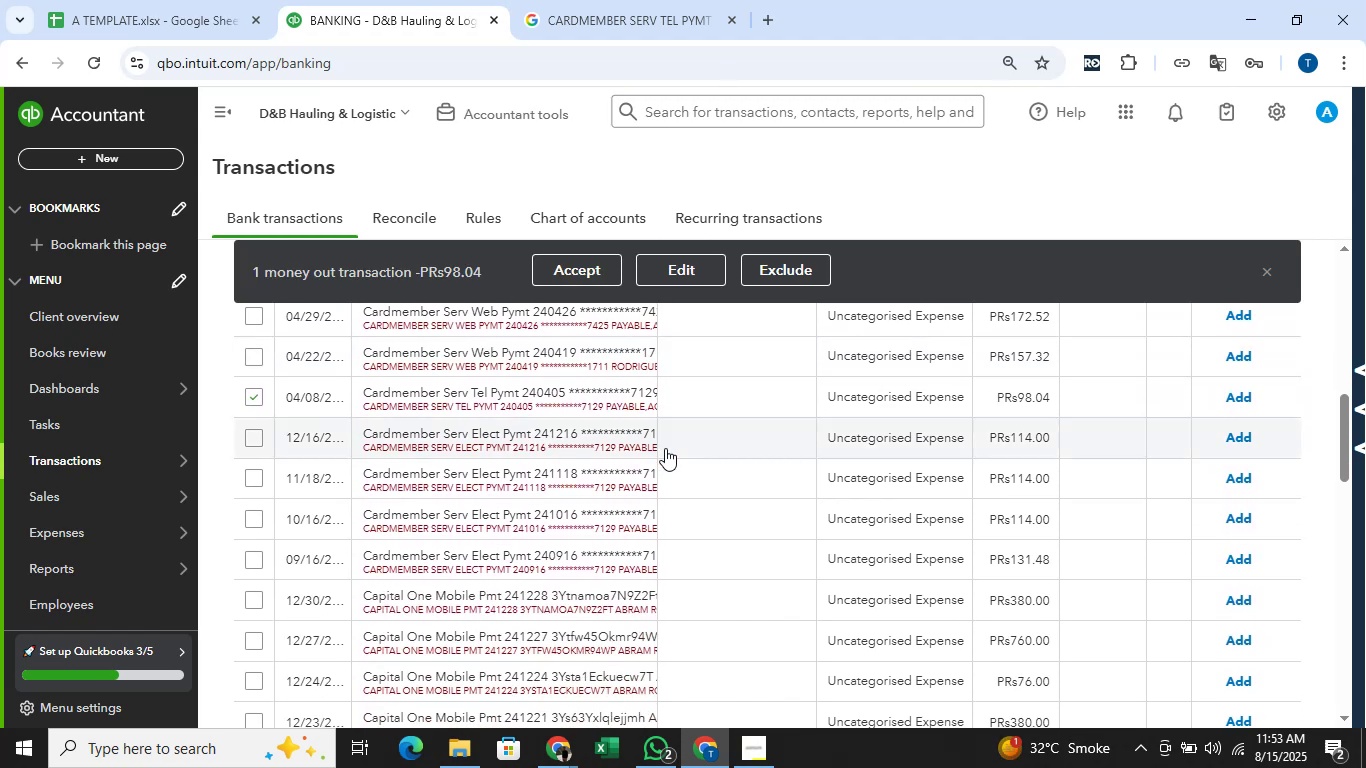 
scroll: coordinate [672, 444], scroll_direction: up, amount: 1.0
 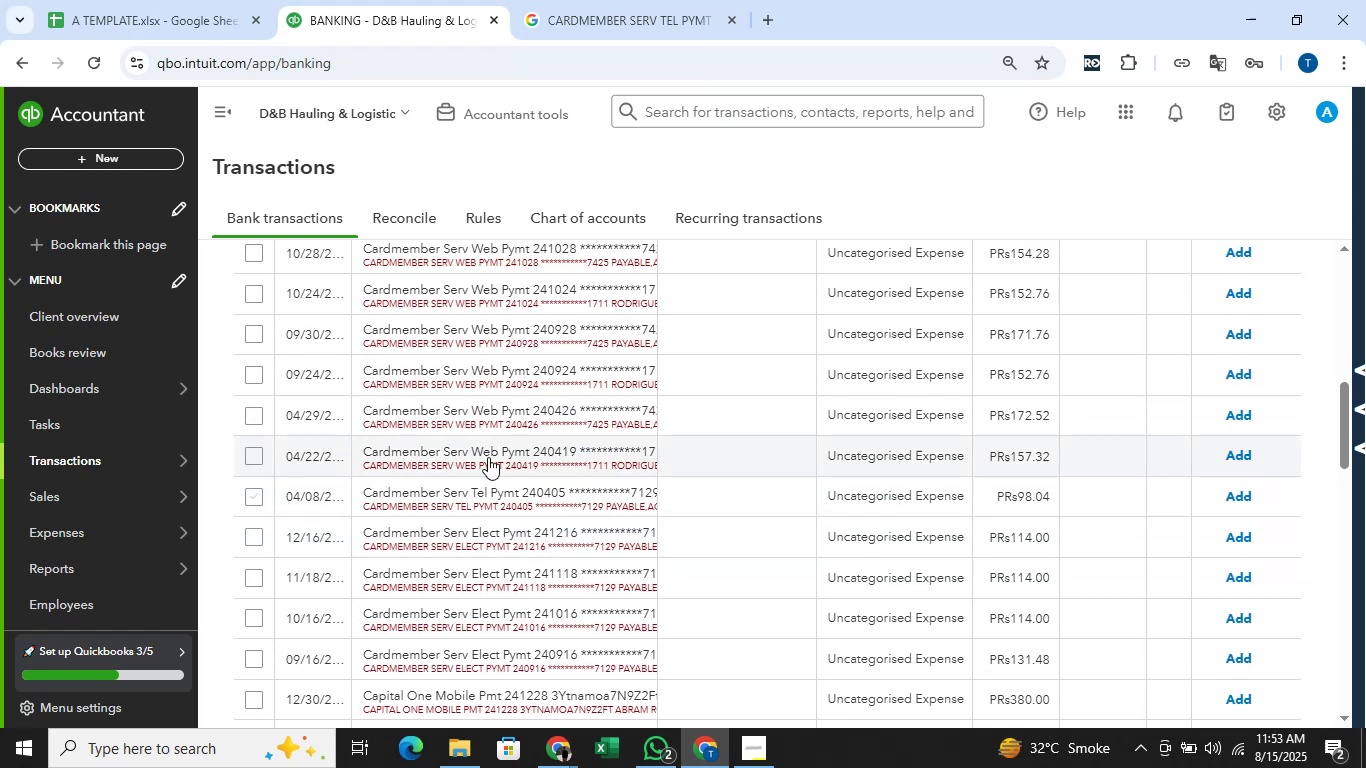 
wait(5.87)
 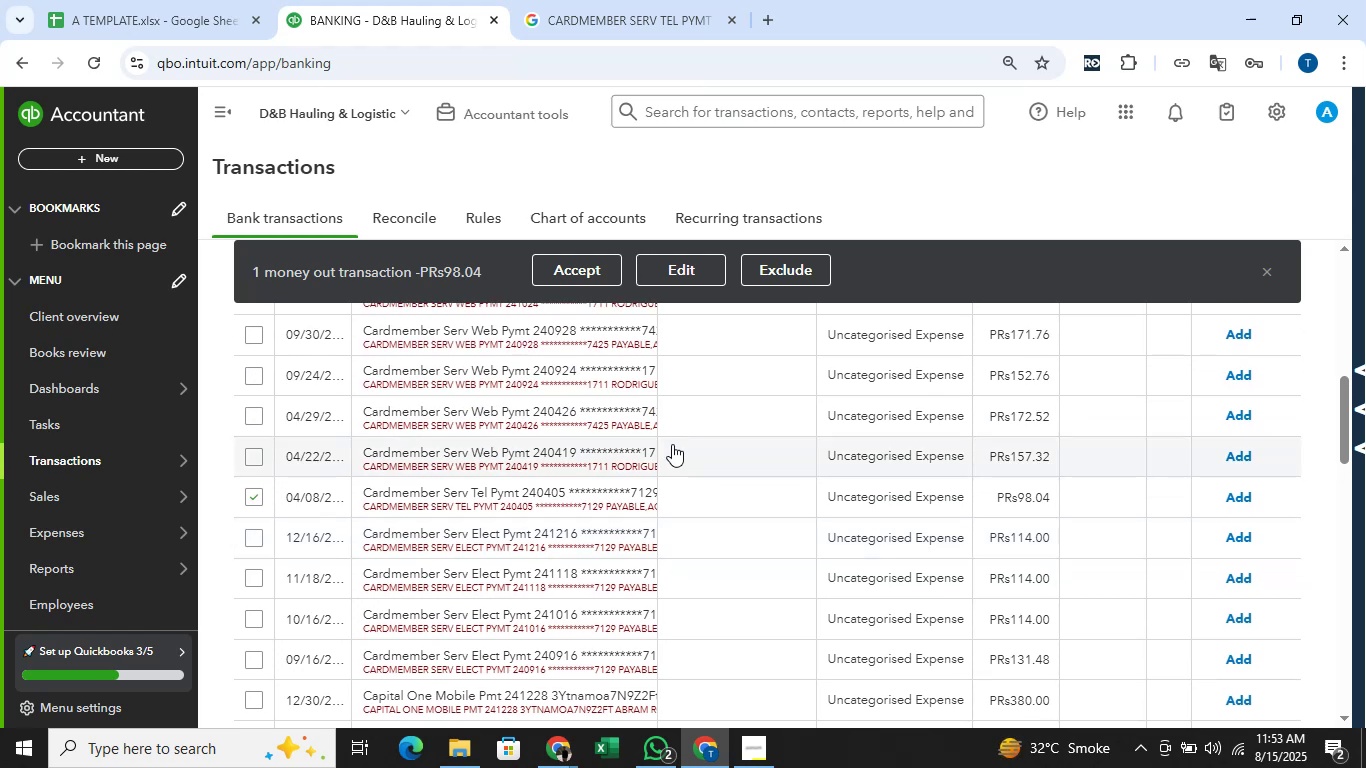 
scroll: coordinate [588, 444], scroll_direction: down, amount: 15.0
 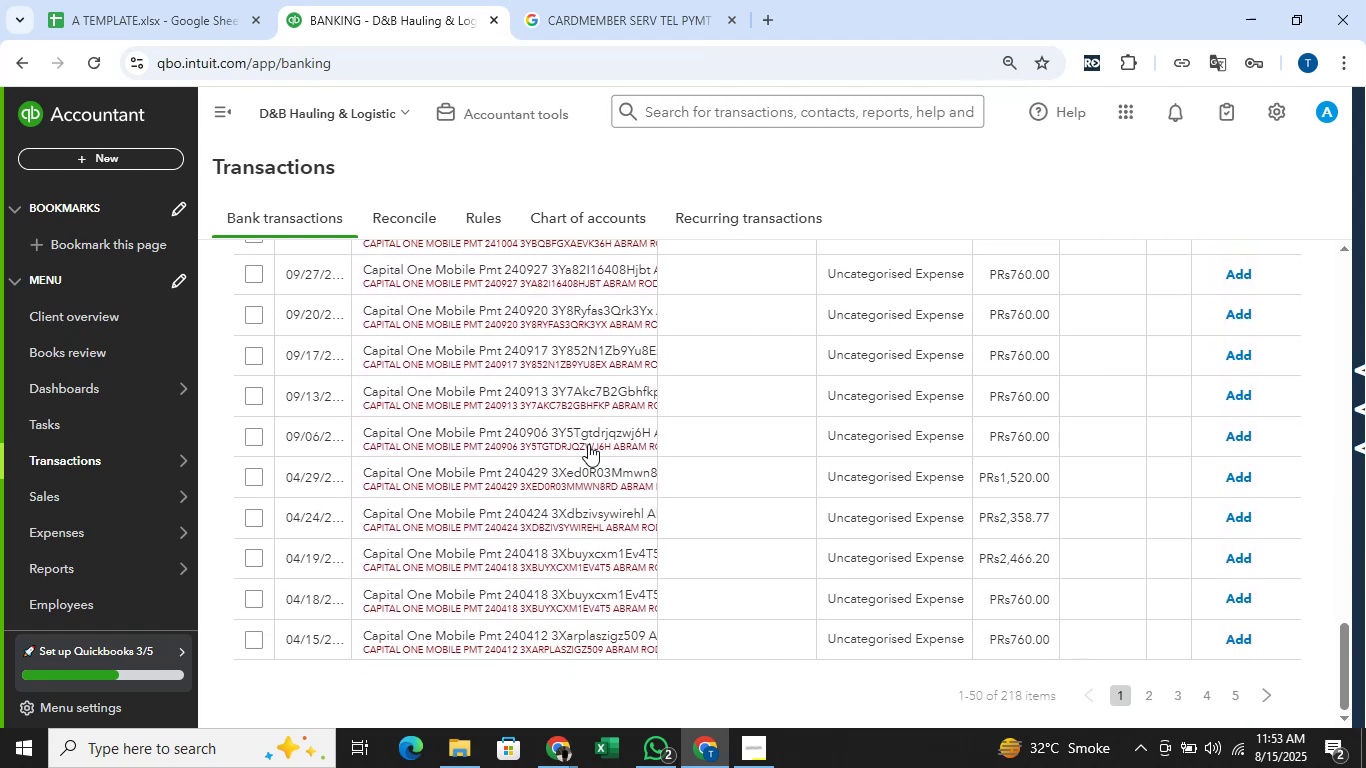 
scroll: coordinate [592, 429], scroll_direction: up, amount: 23.0
 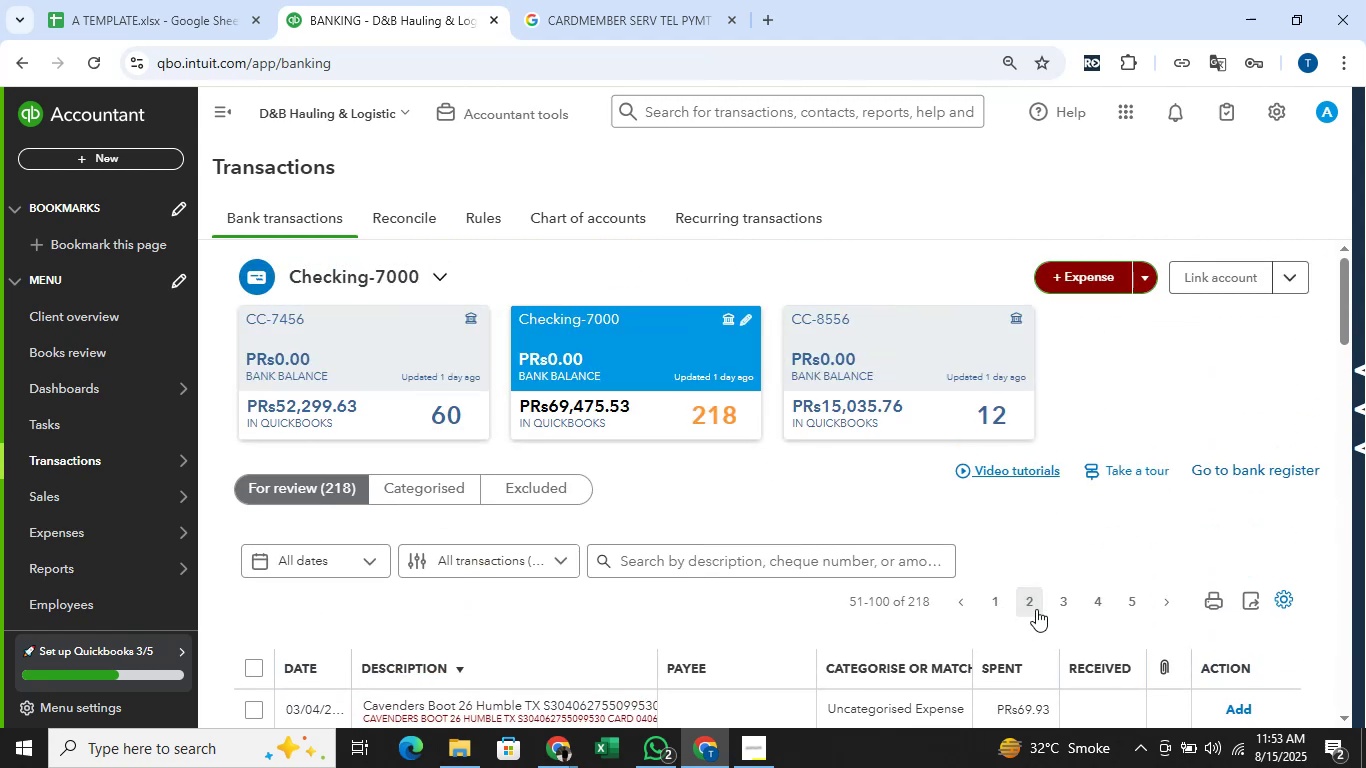 
left_click([1051, 600])
 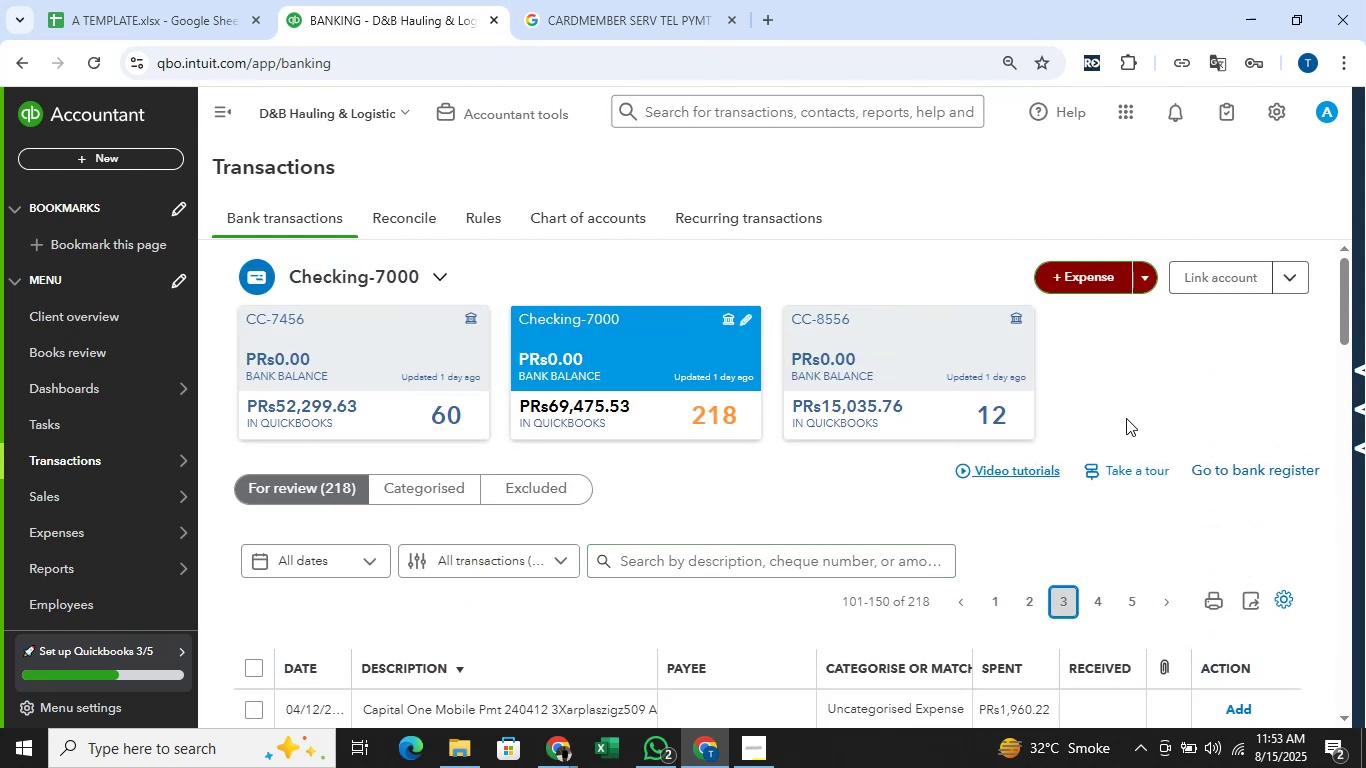 
scroll: coordinate [1148, 369], scroll_direction: down, amount: 11.0
 